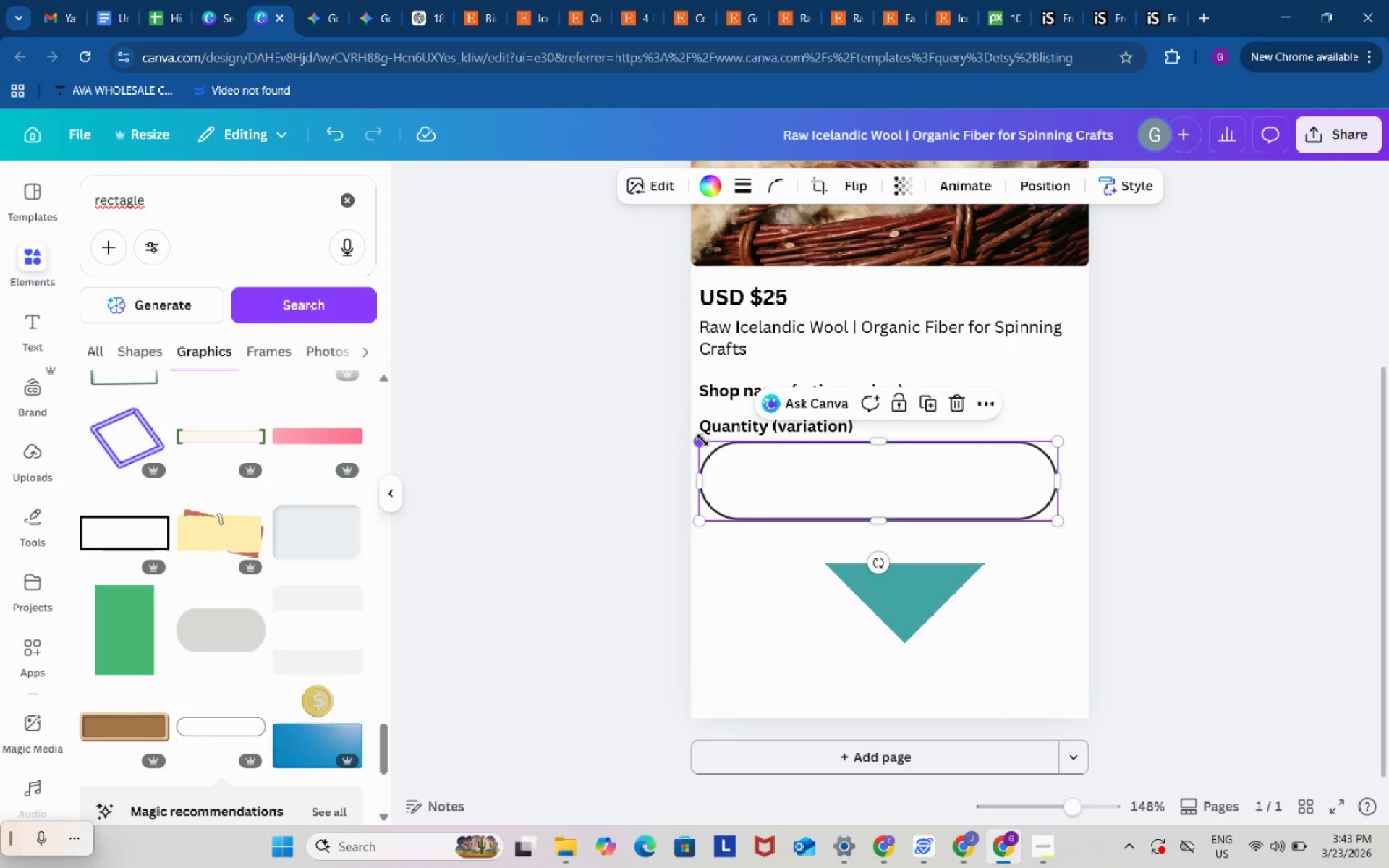 
wait(5.31)
 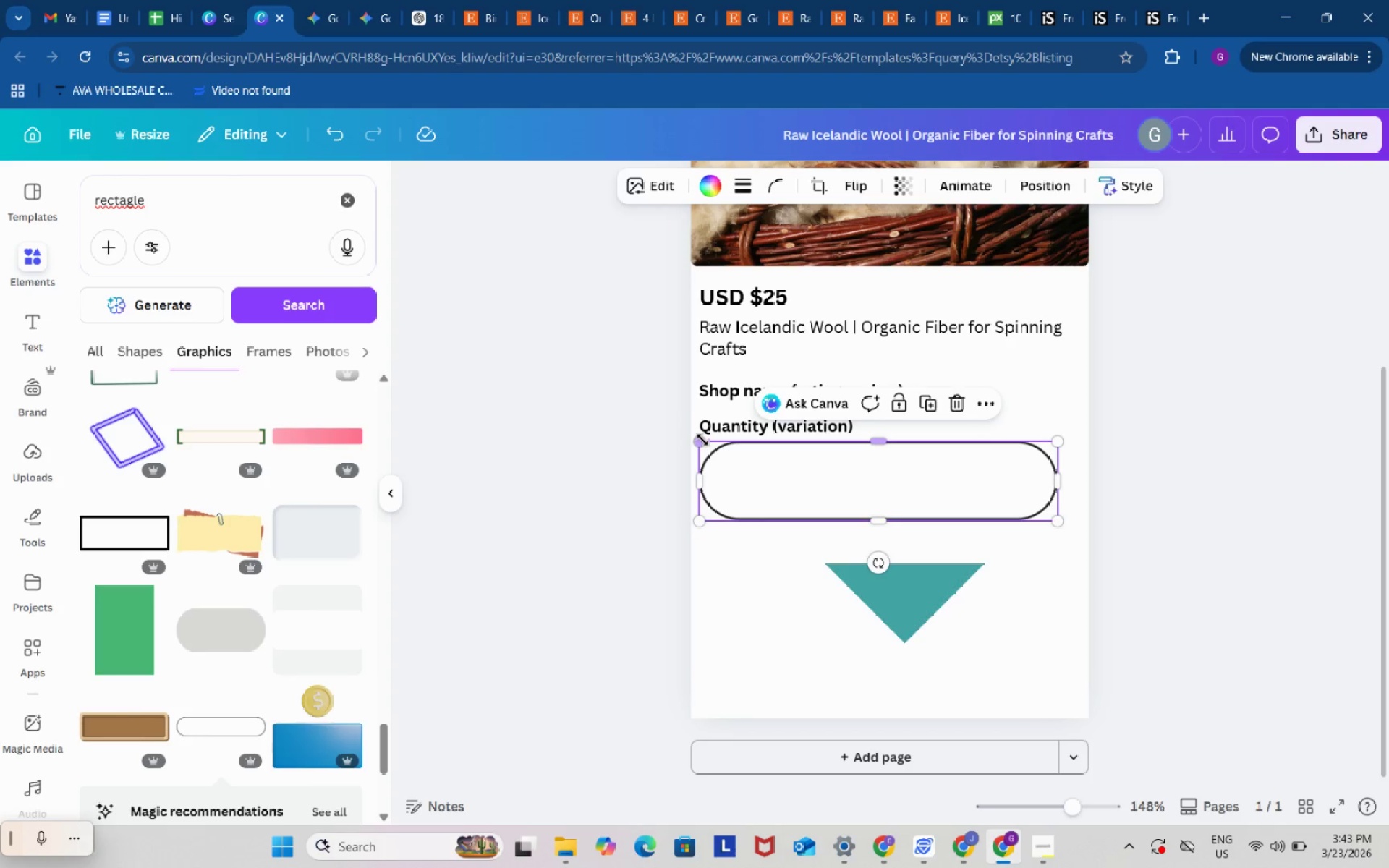 
left_click_drag(start_coordinate=[702, 440], to_coordinate=[708, 445])
 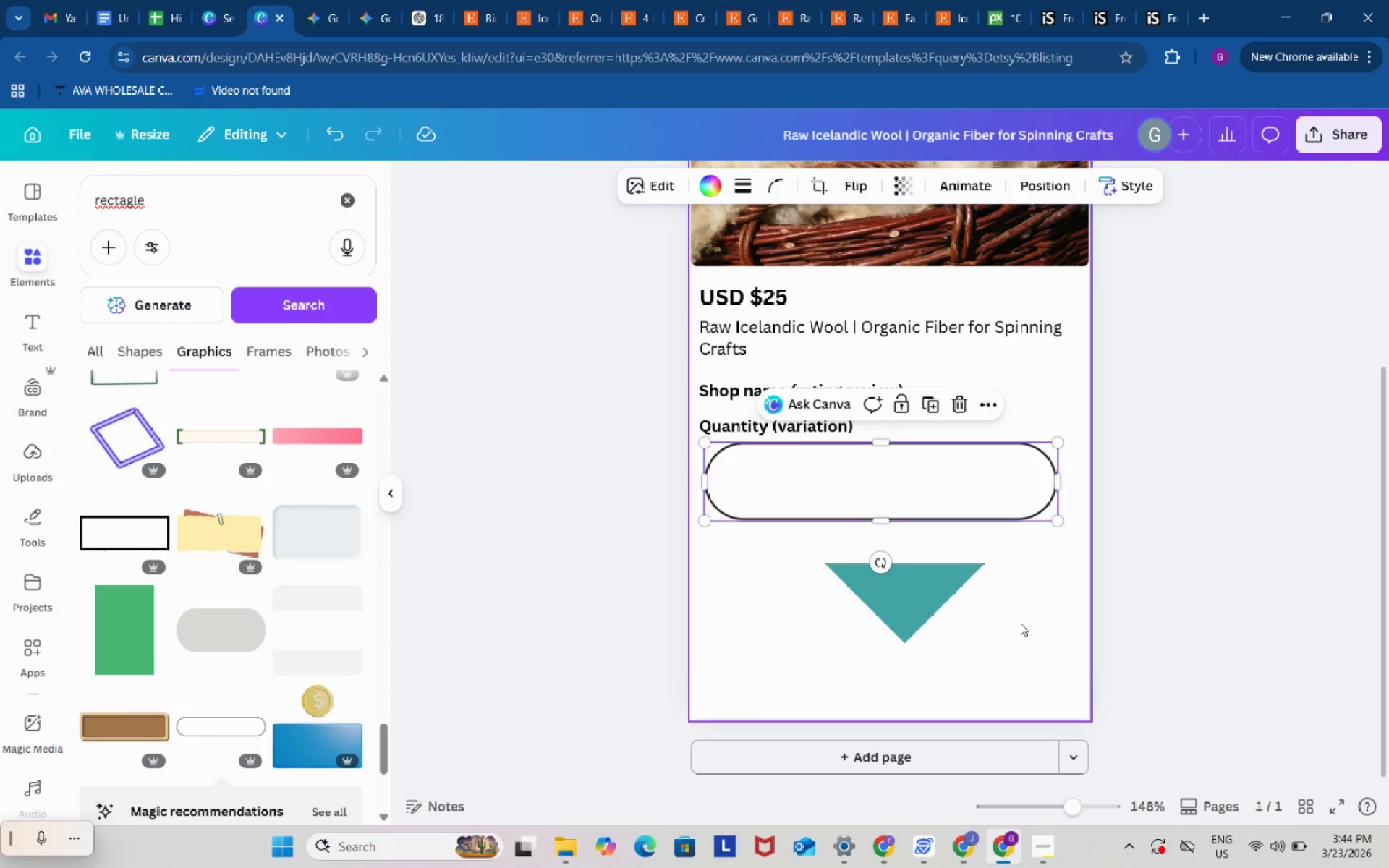 
double_click([1020, 623])
 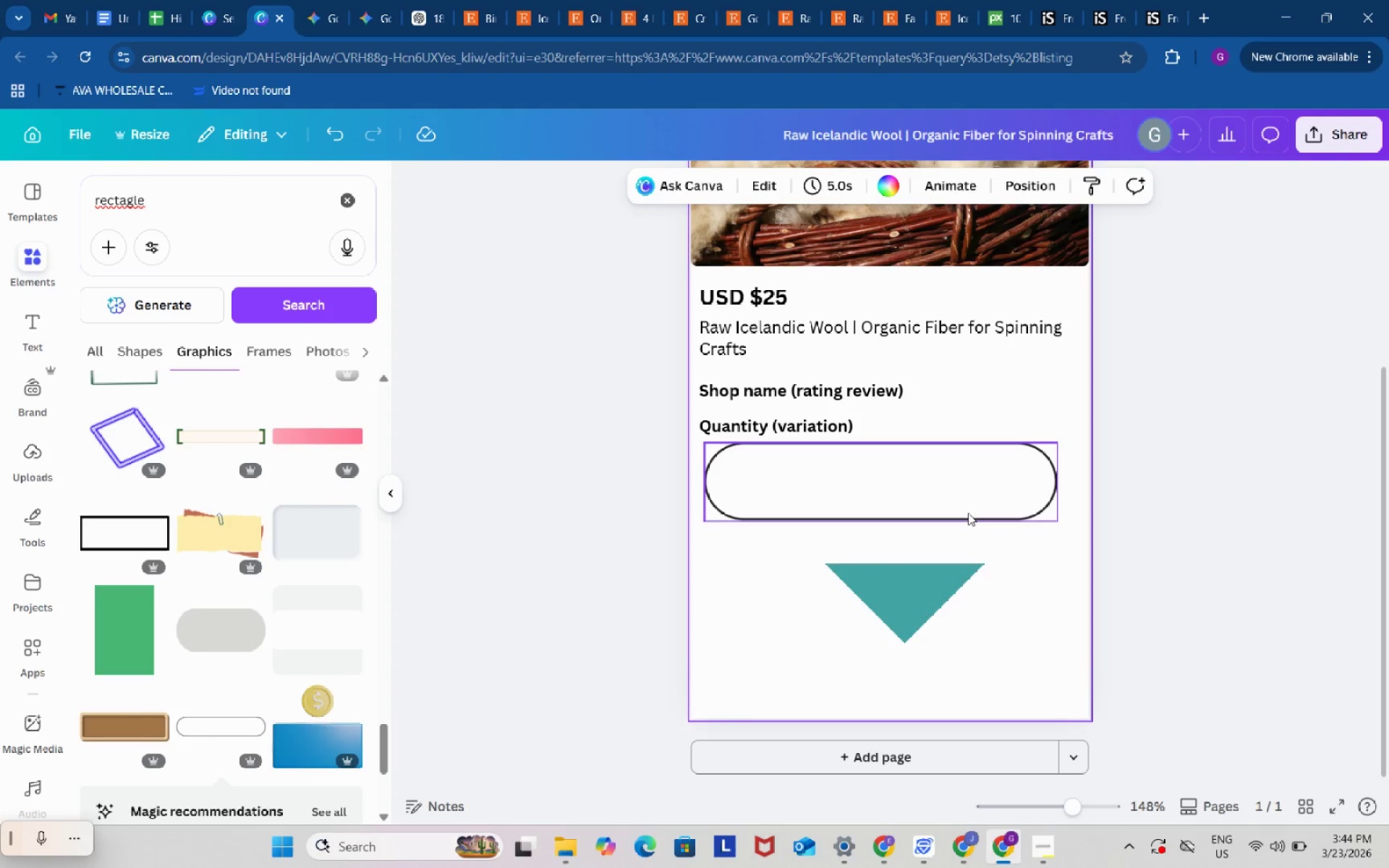 
left_click([914, 507])
 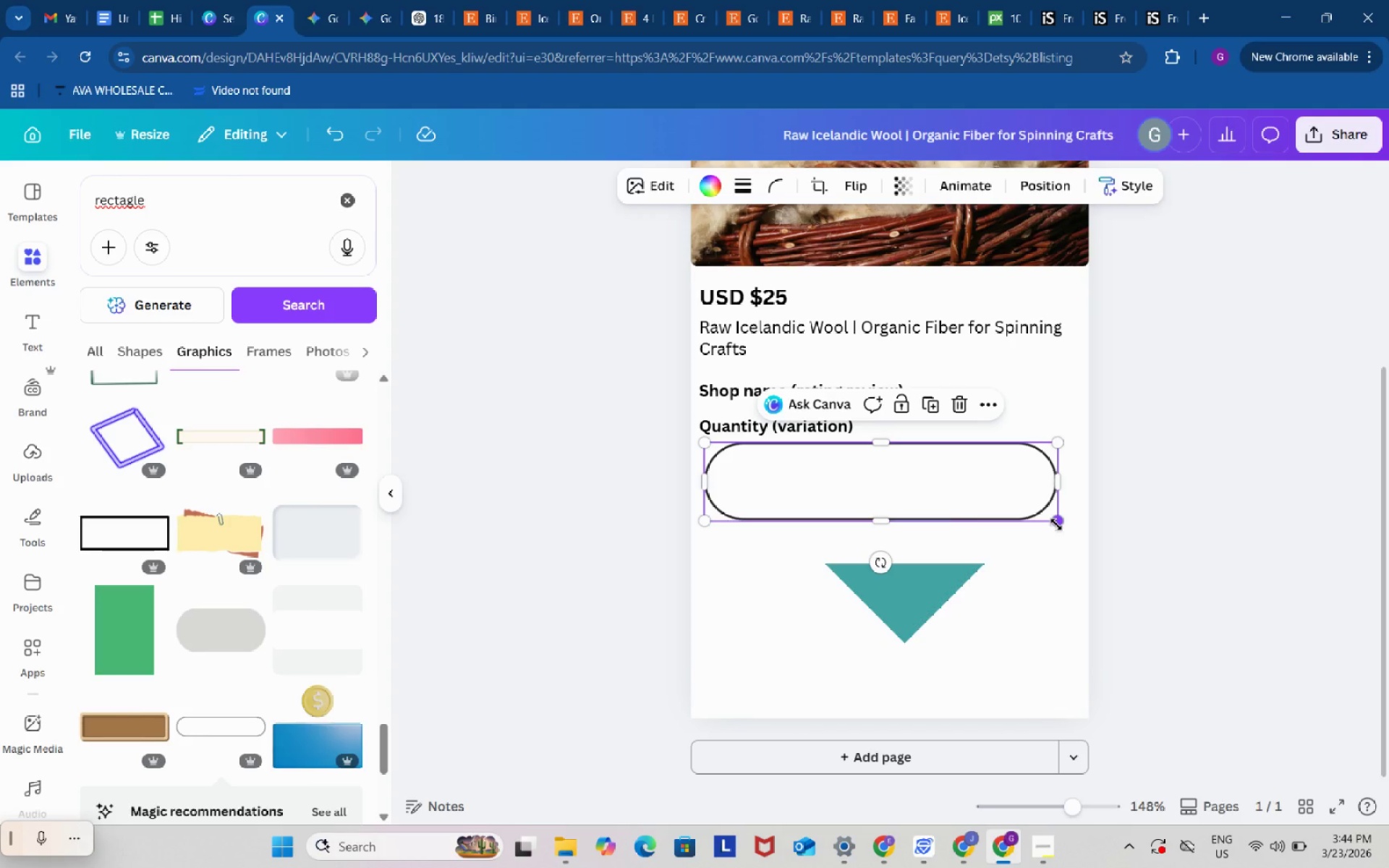 
left_click_drag(start_coordinate=[1056, 524], to_coordinate=[907, 476])
 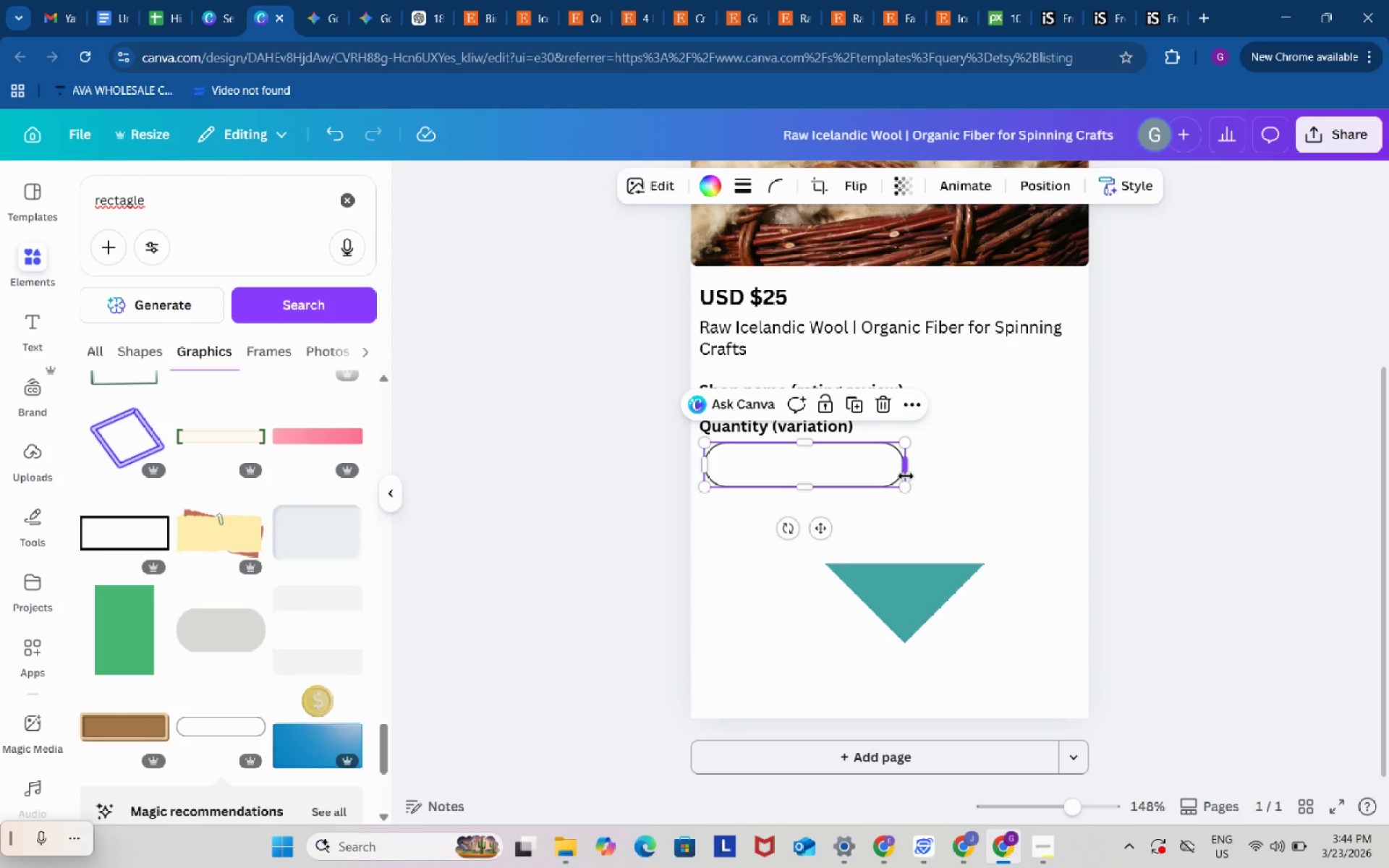 
left_click([972, 500])
 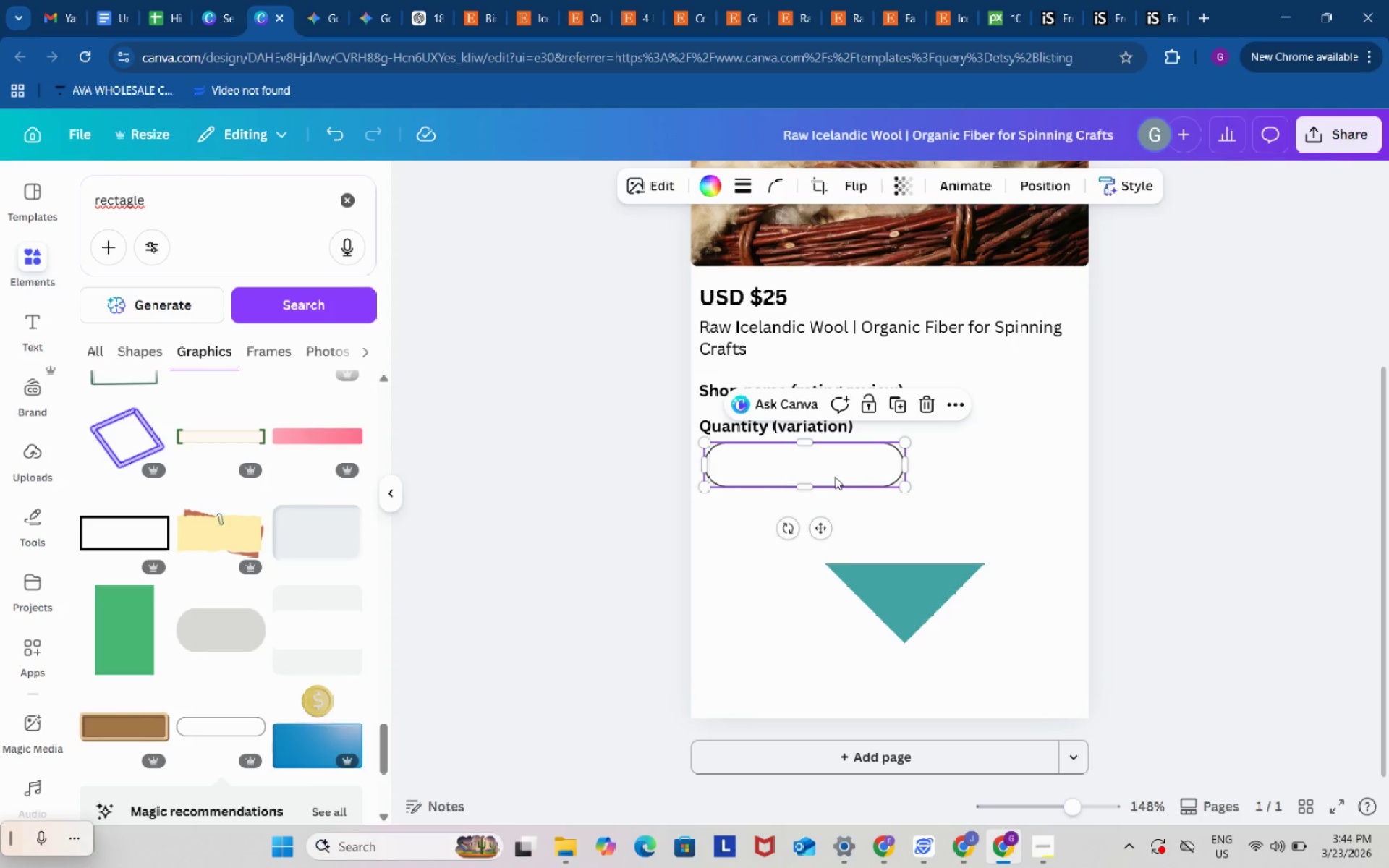 
left_click([835, 477])
 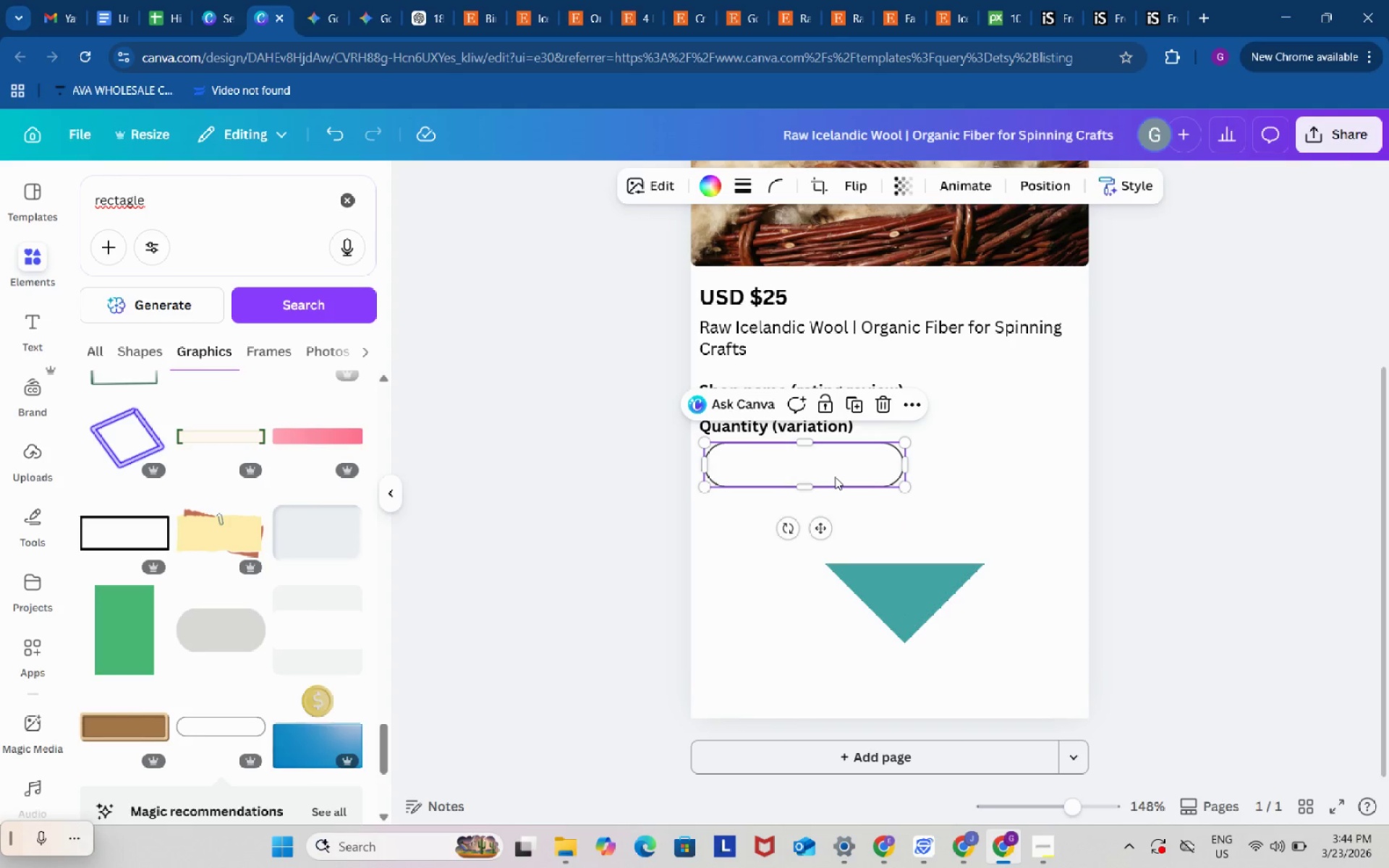 
key(Control+ControlLeft)
 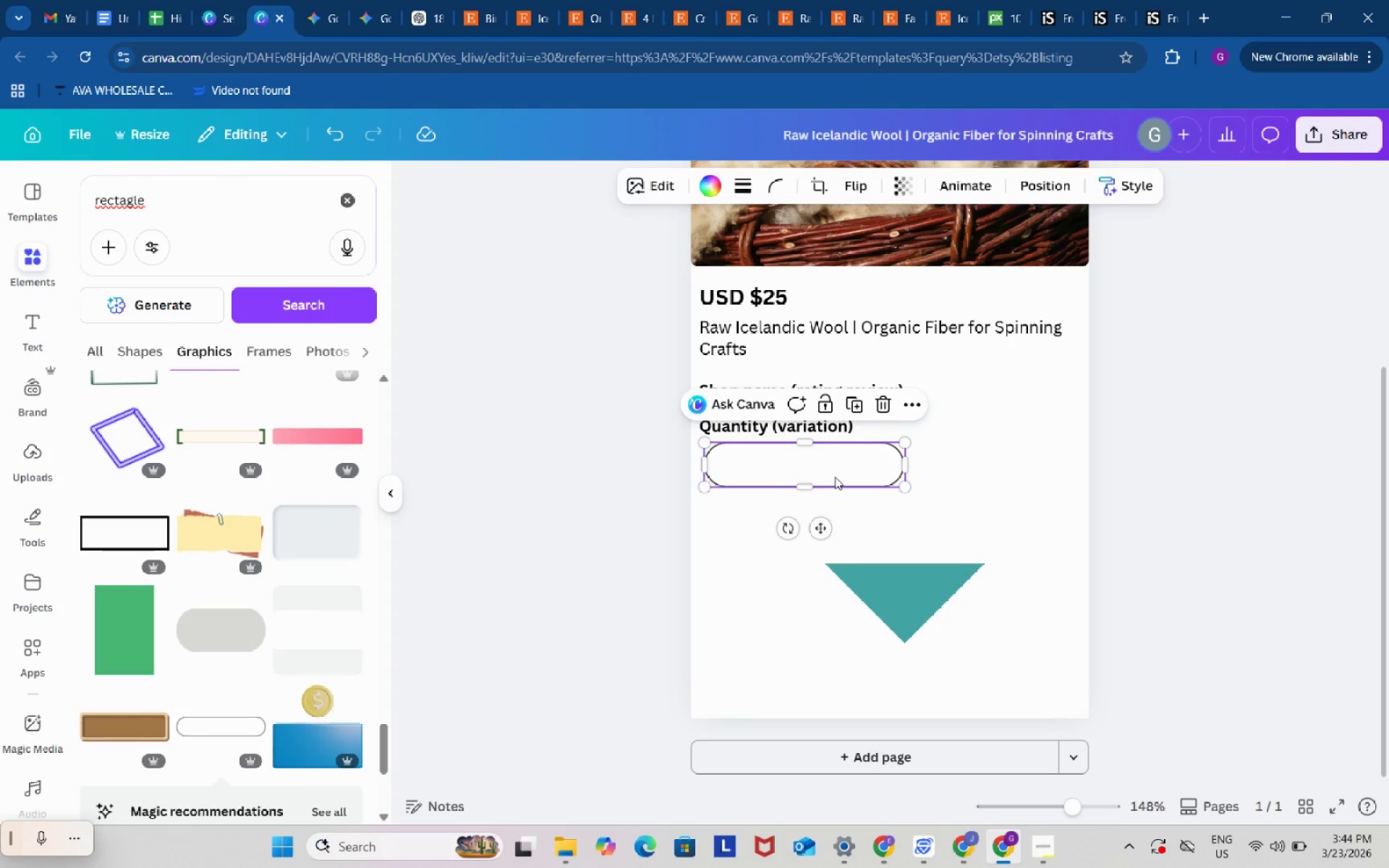 
key(Control+C)
 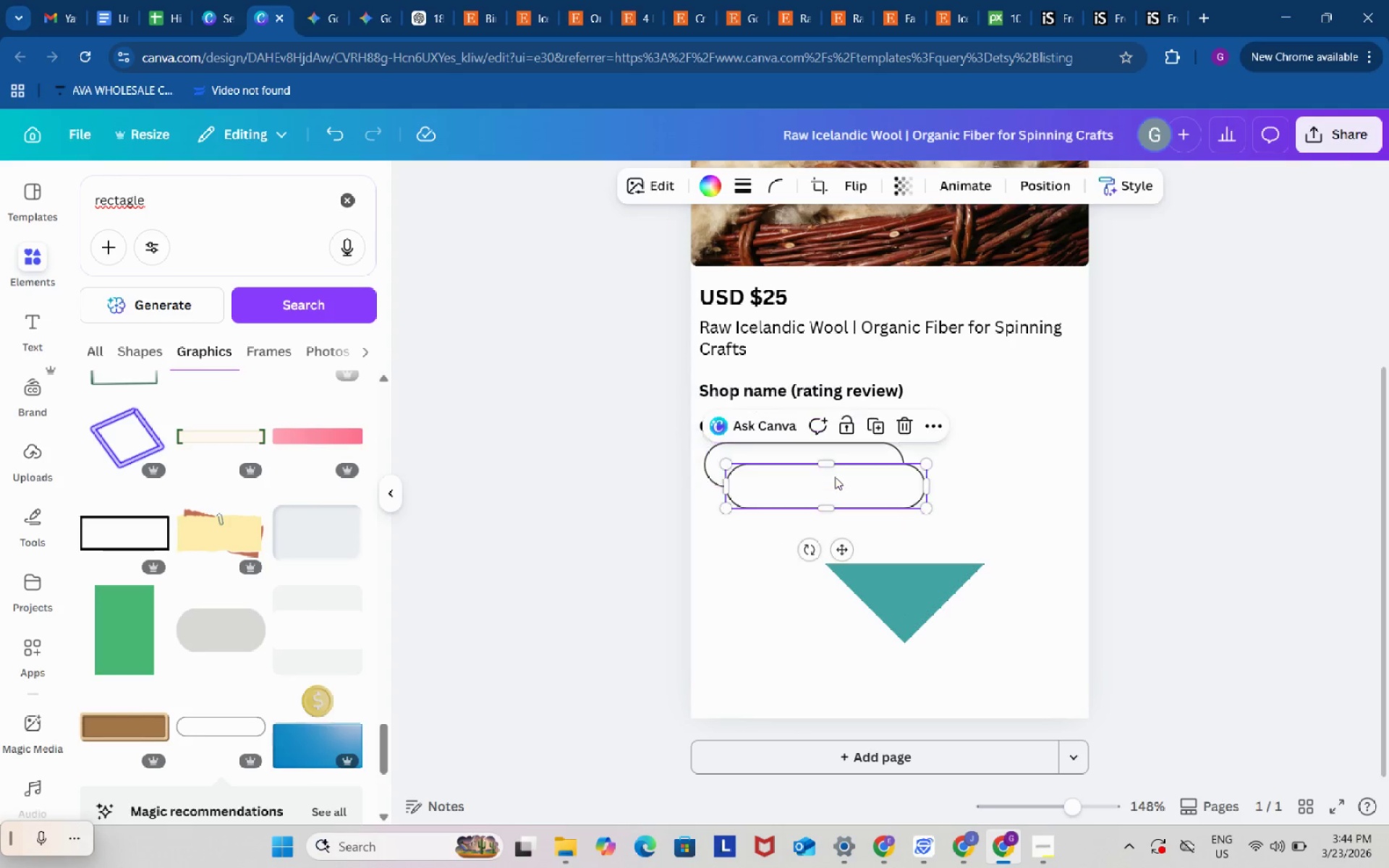 
key(Control+ControlLeft)
 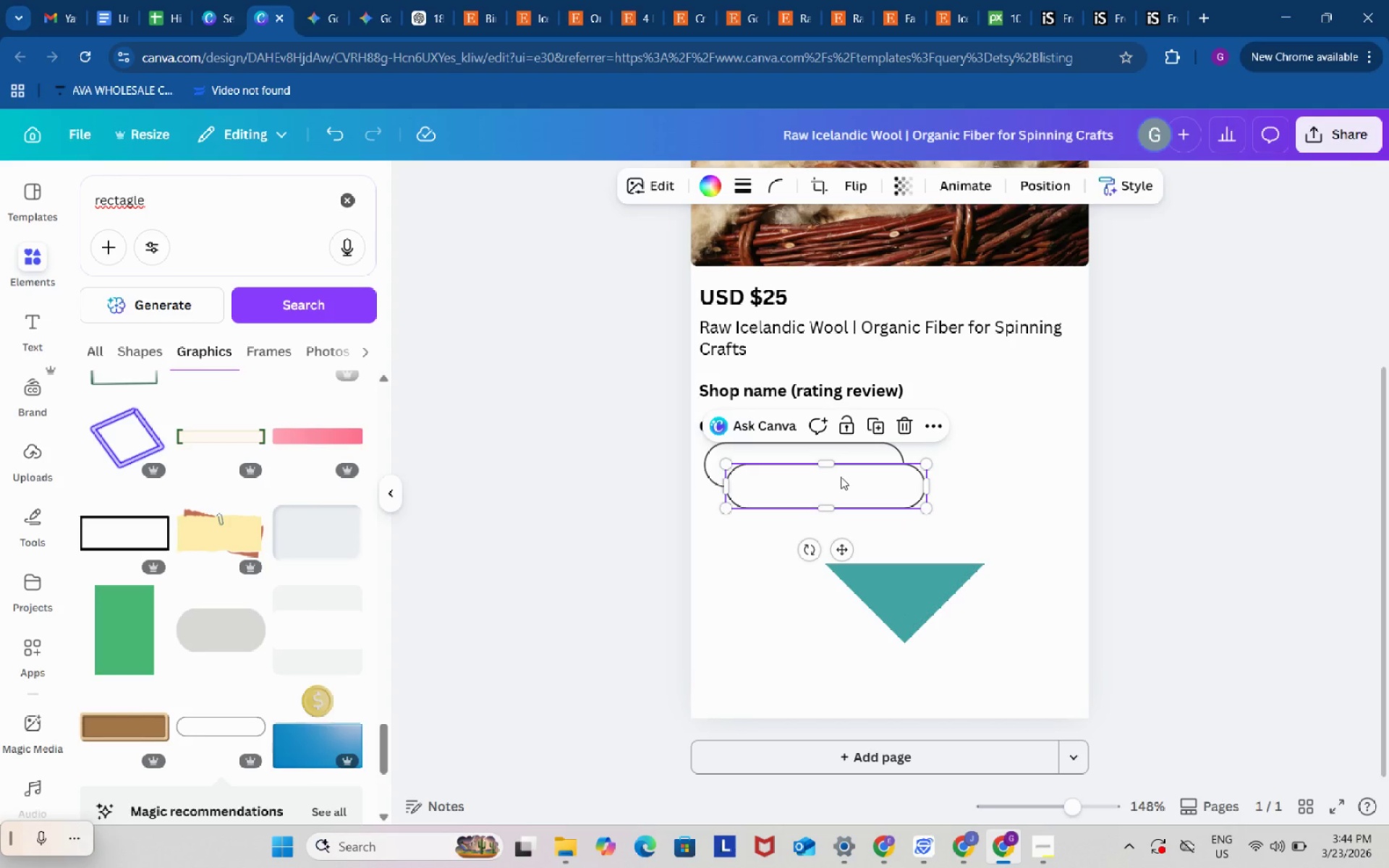 
key(Control+V)
 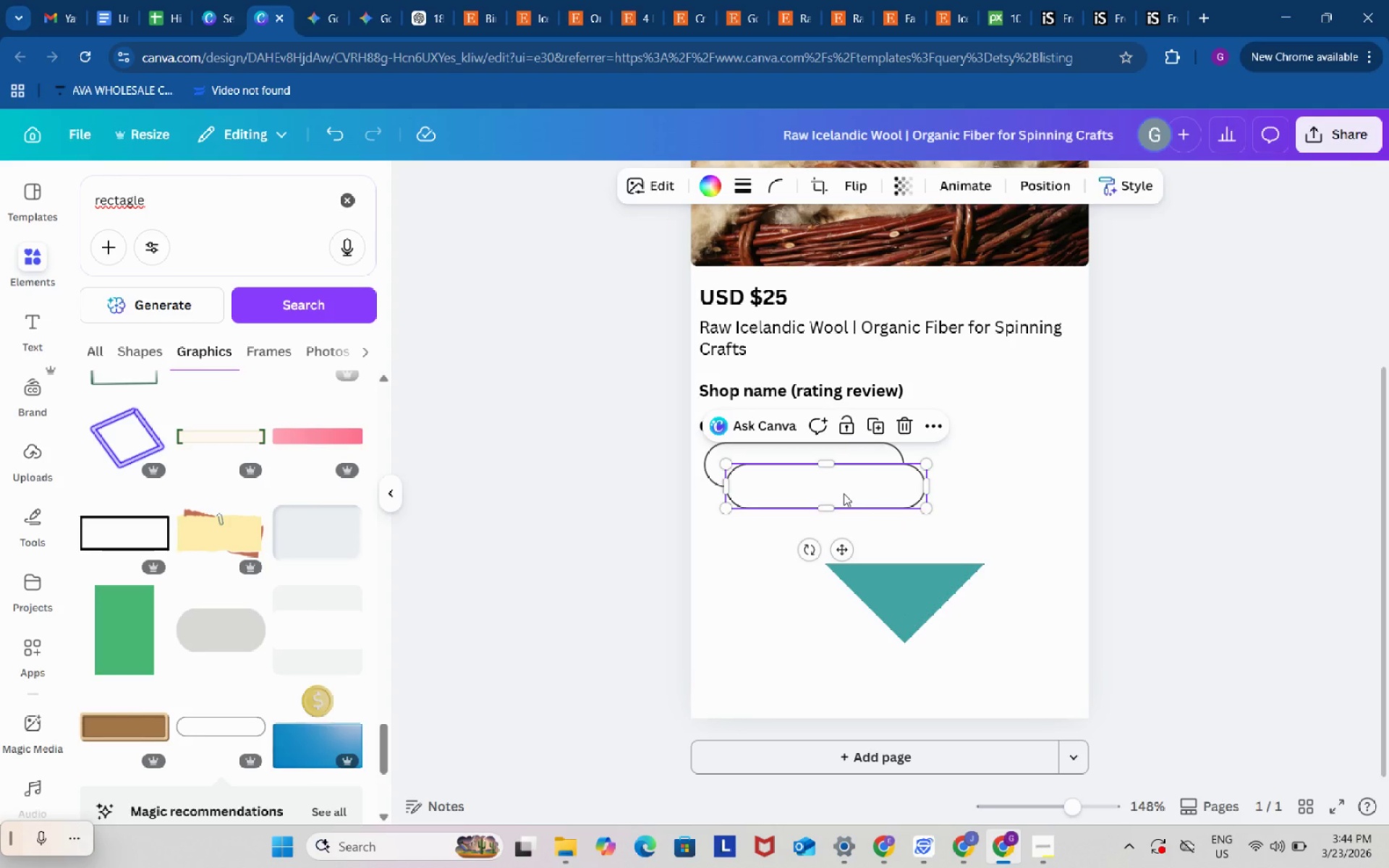 
left_click_drag(start_coordinate=[844, 493], to_coordinate=[976, 470])
 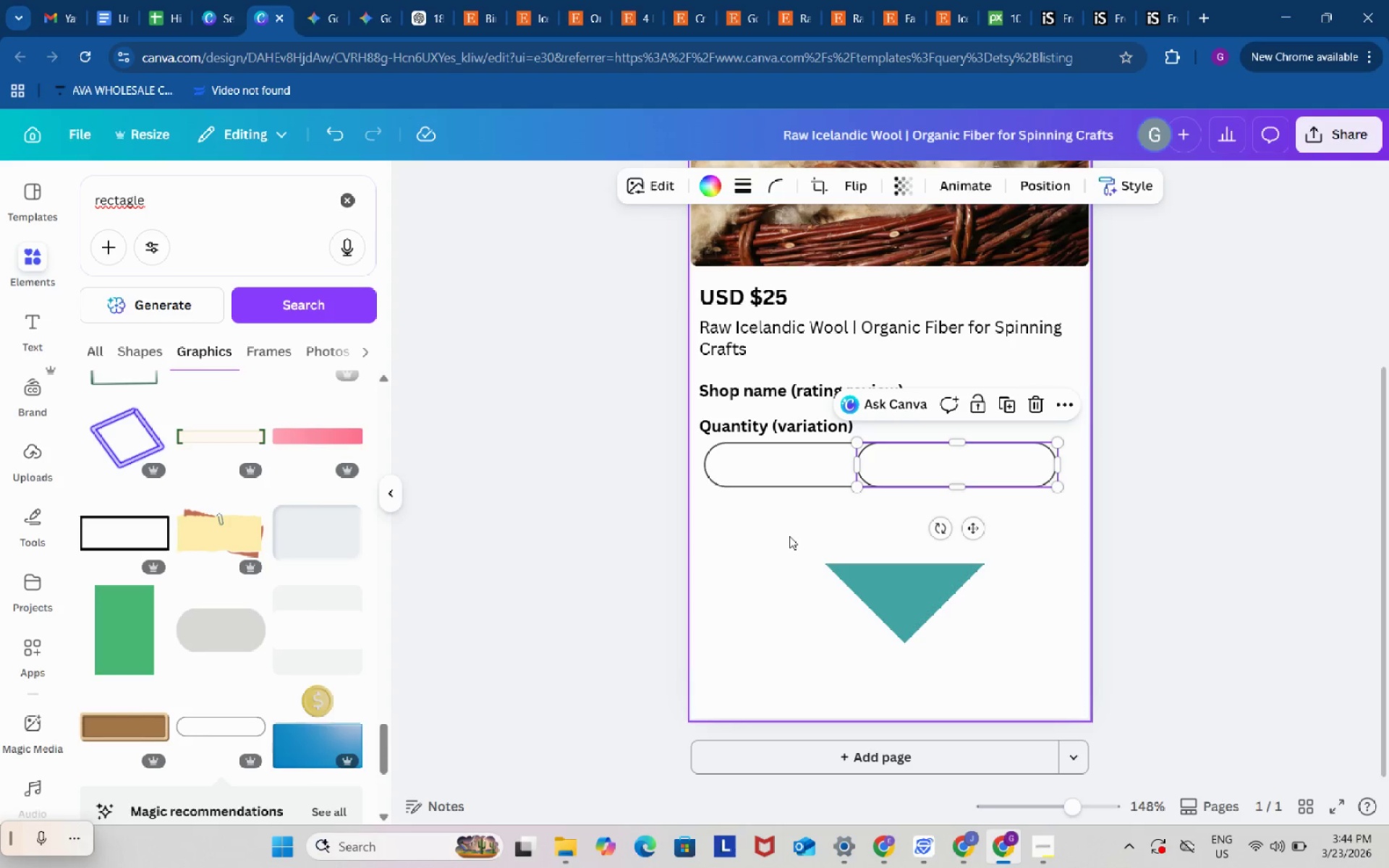 
left_click([763, 536])
 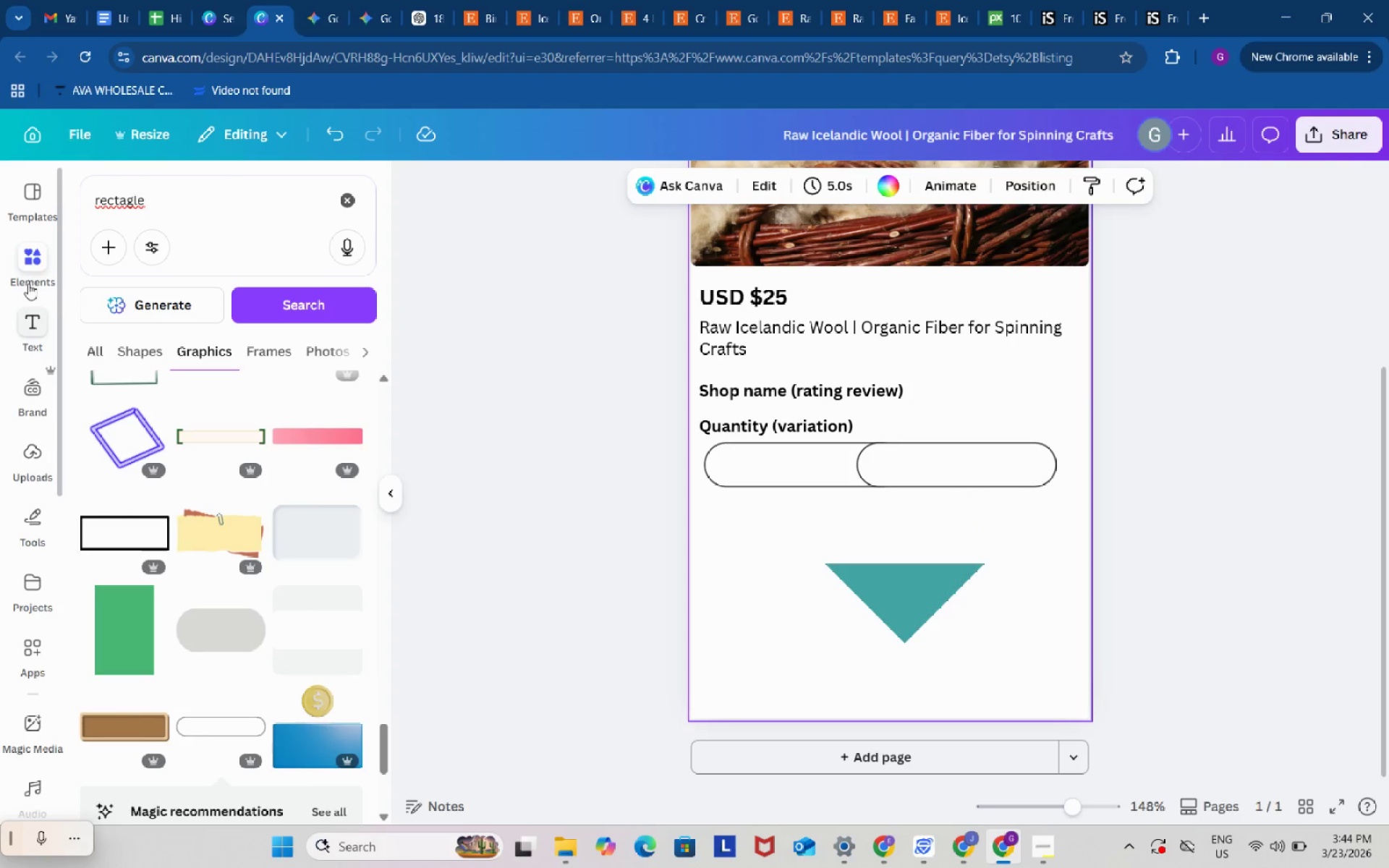 
left_click([35, 263])
 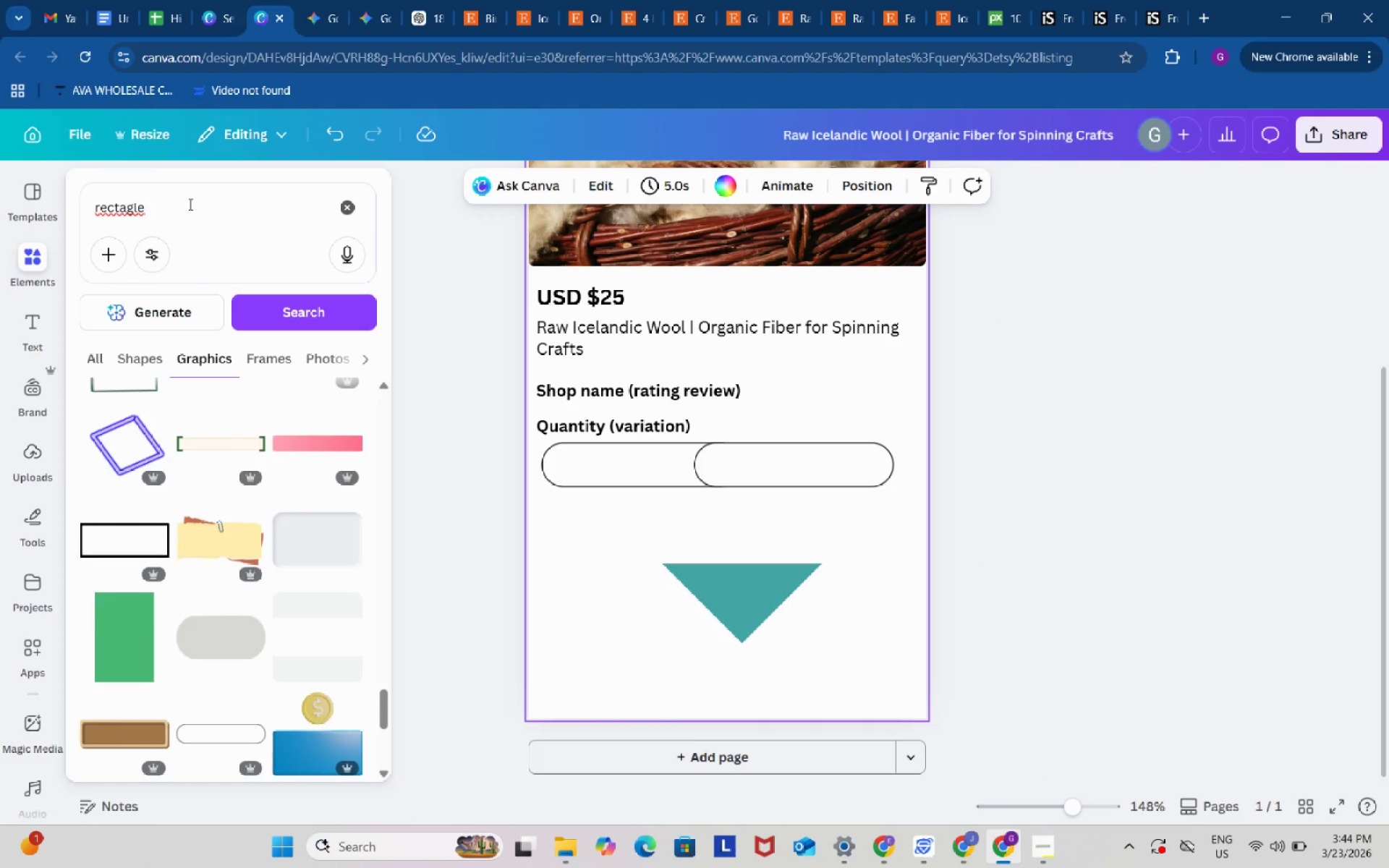 
left_click_drag(start_coordinate=[189, 203], to_coordinate=[56, 208])
 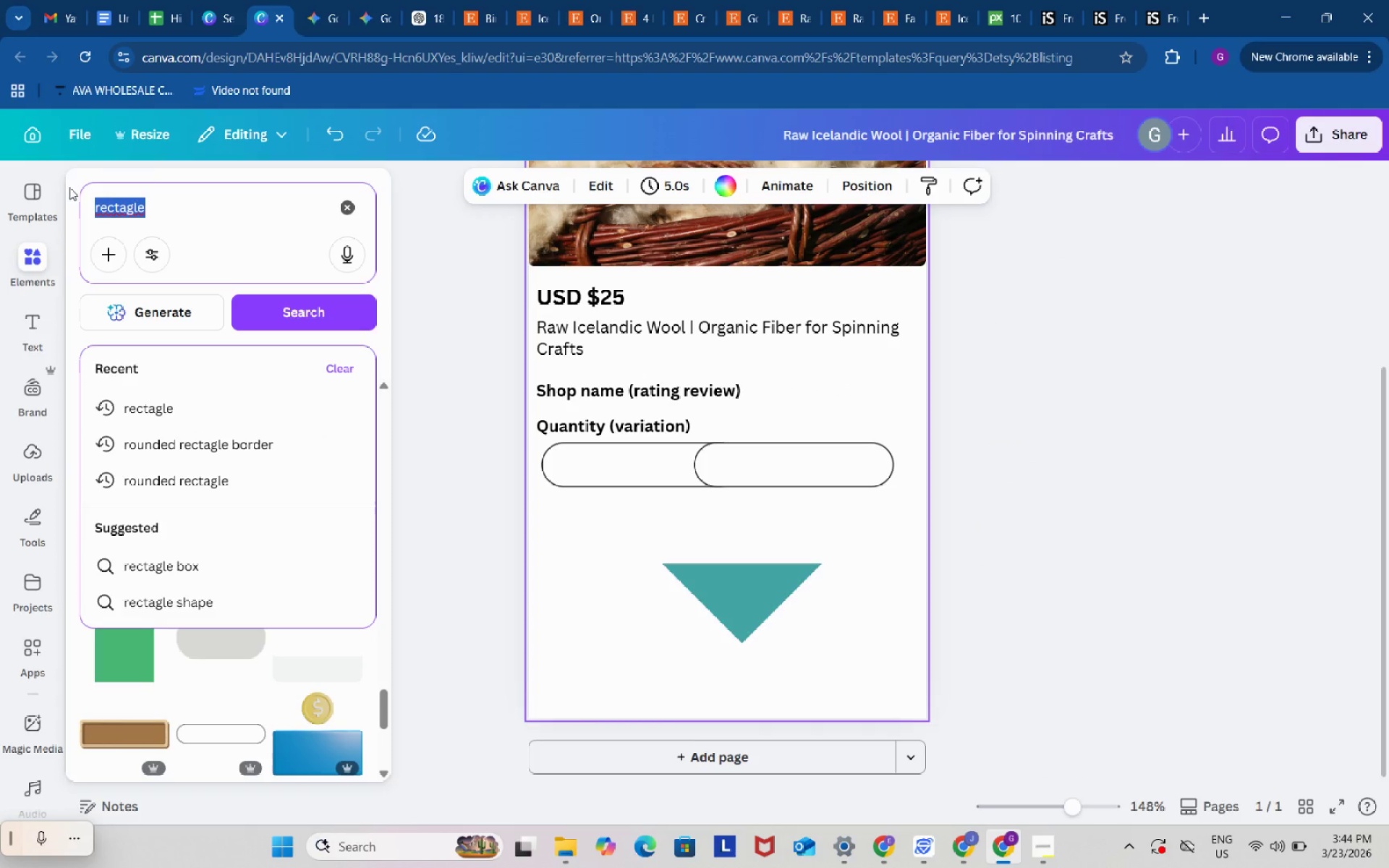 
type(recta)
key(Backspace)
key(Backspace)
key(Backspace)
key(Backspace)
key(Backspace)
type(square)
 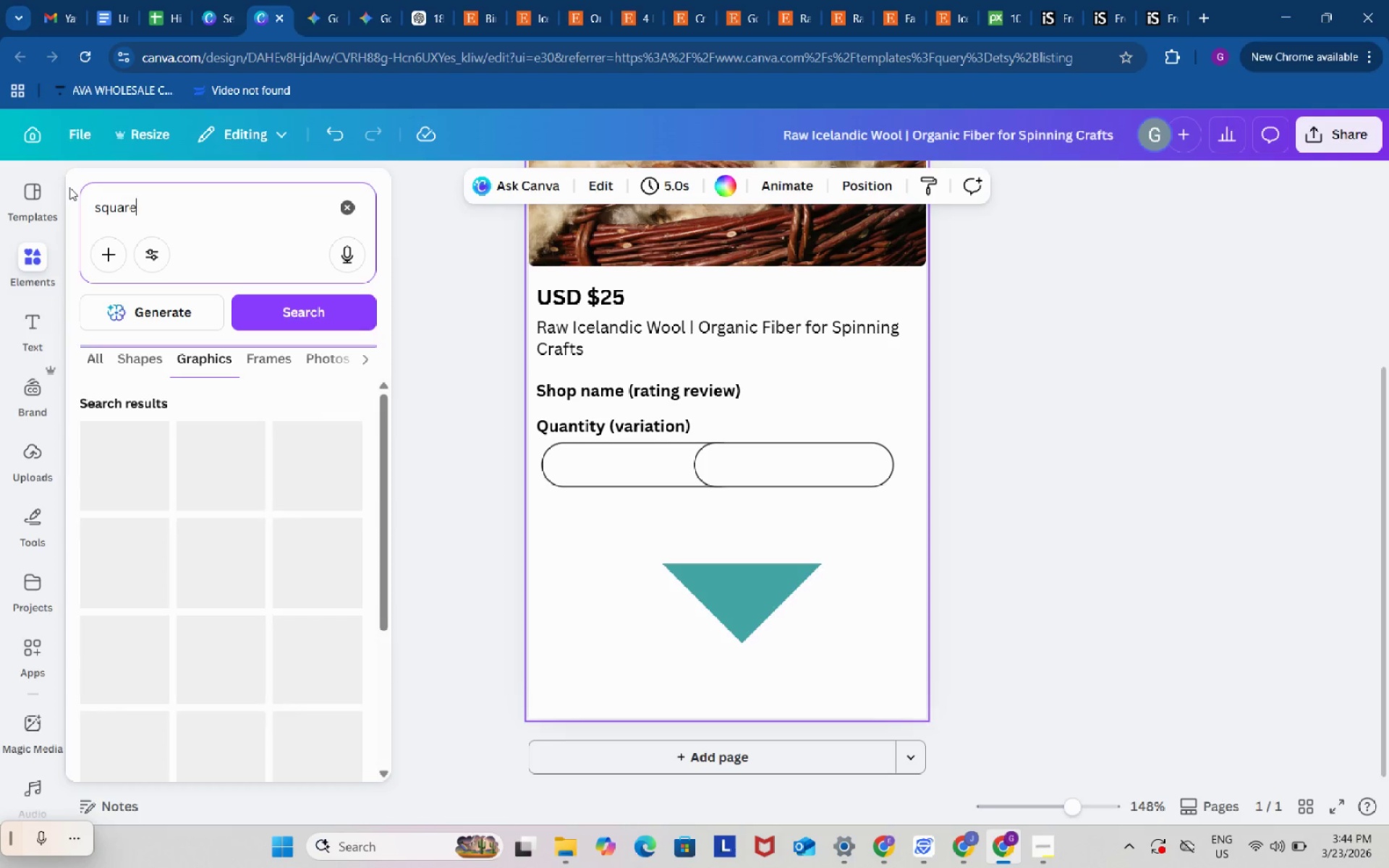 
key(Enter)
 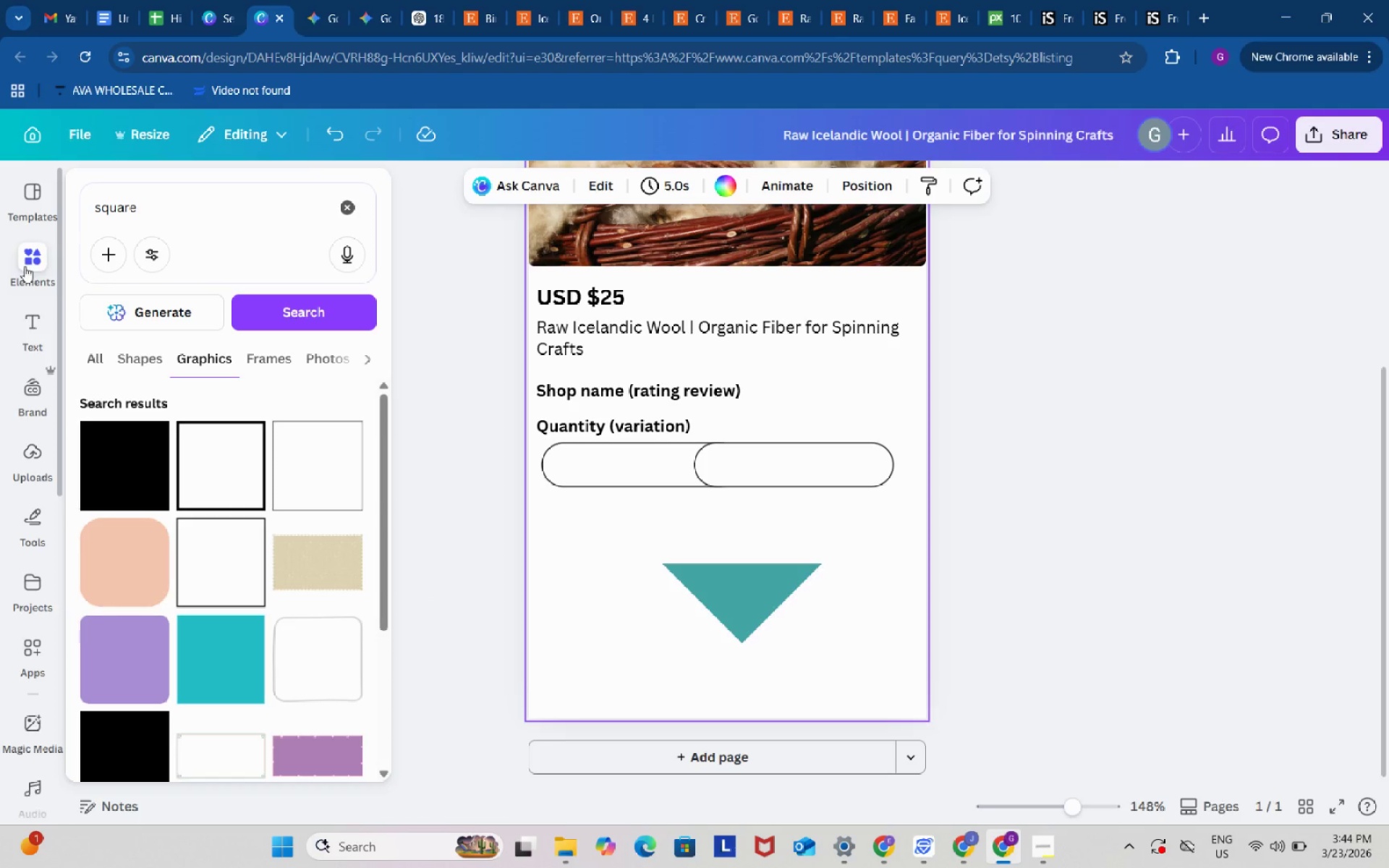 
wait(5.03)
 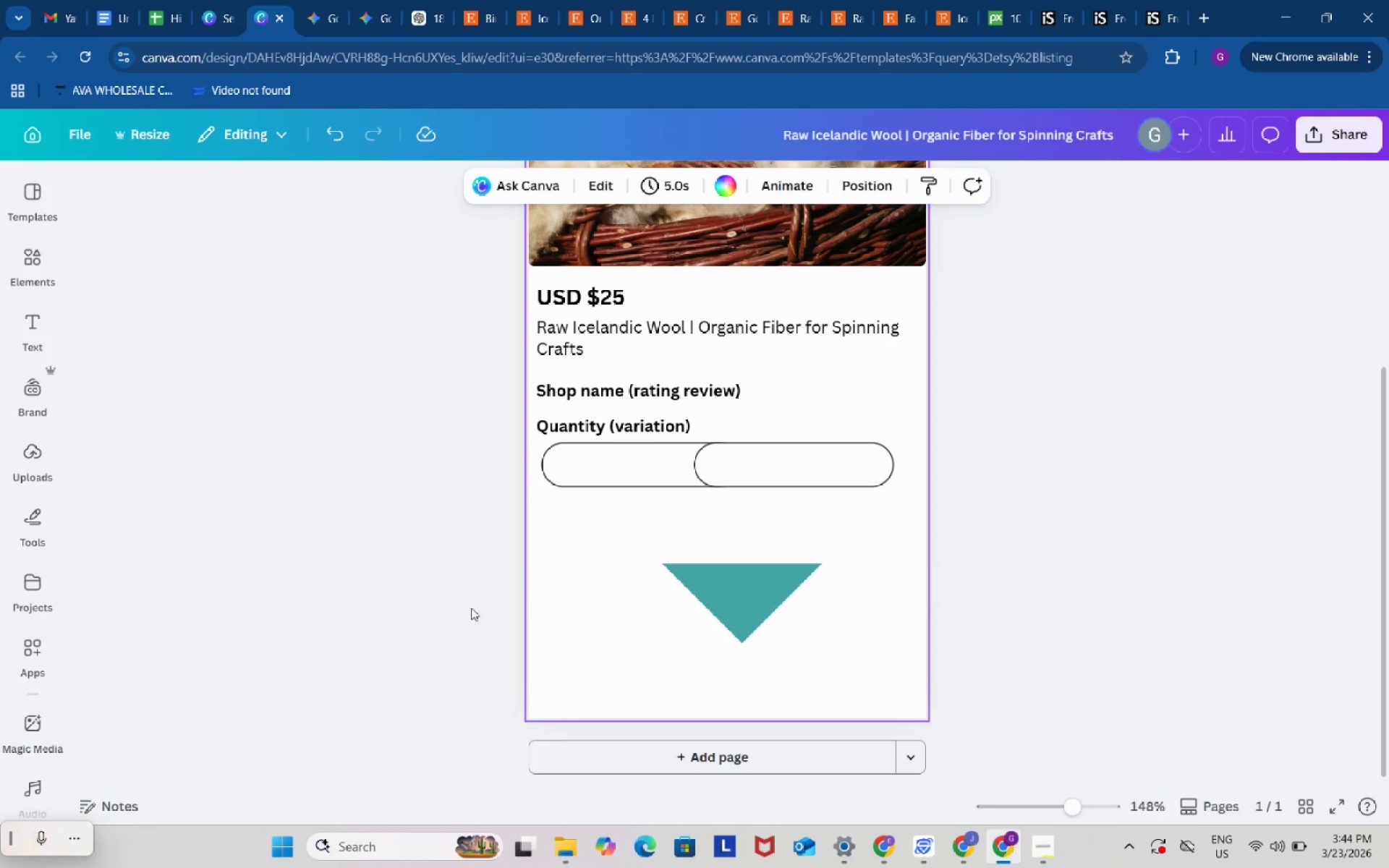 
scroll: coordinate [267, 636], scroll_direction: down, amount: 16.0
 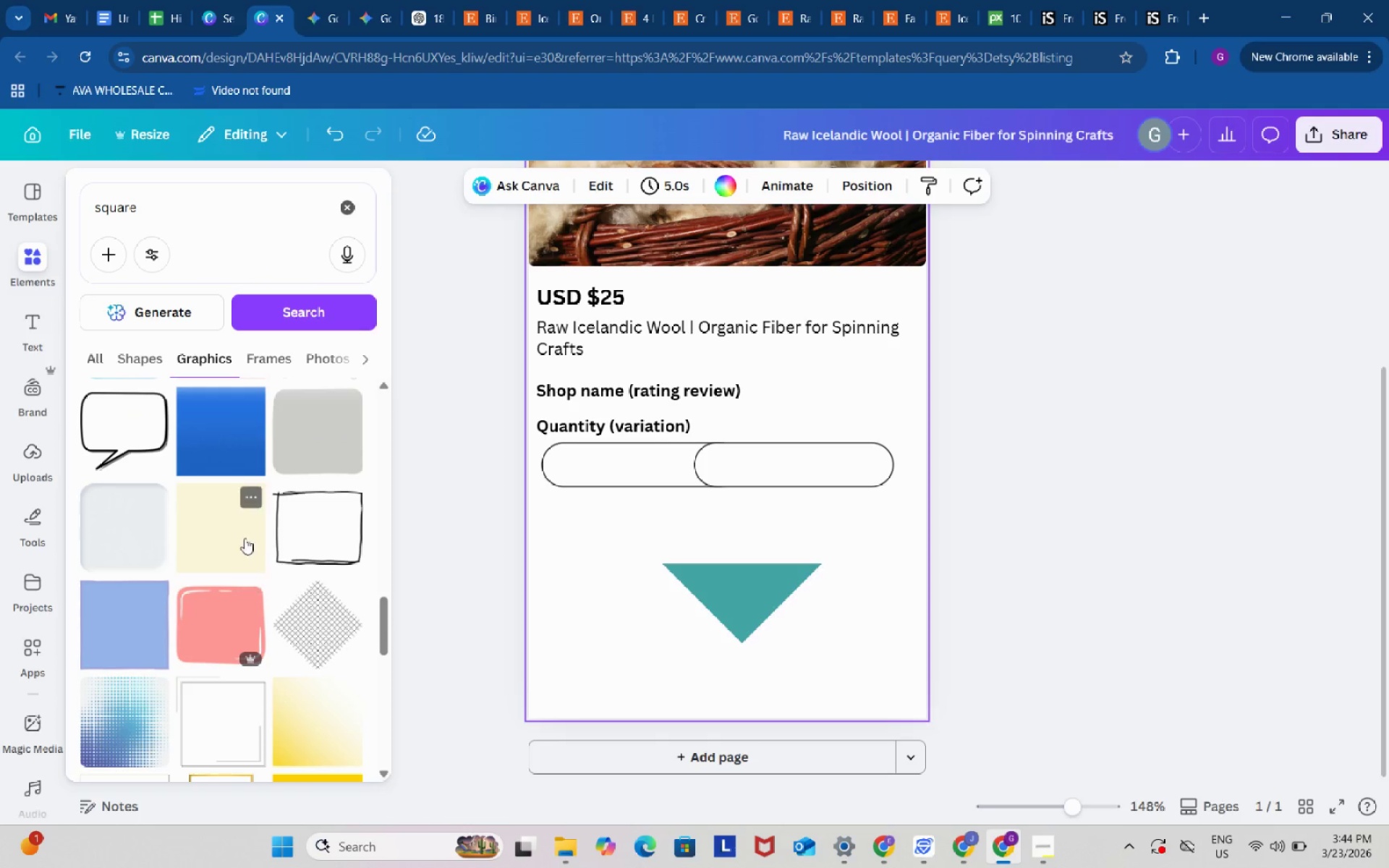 
left_click([244, 537])
 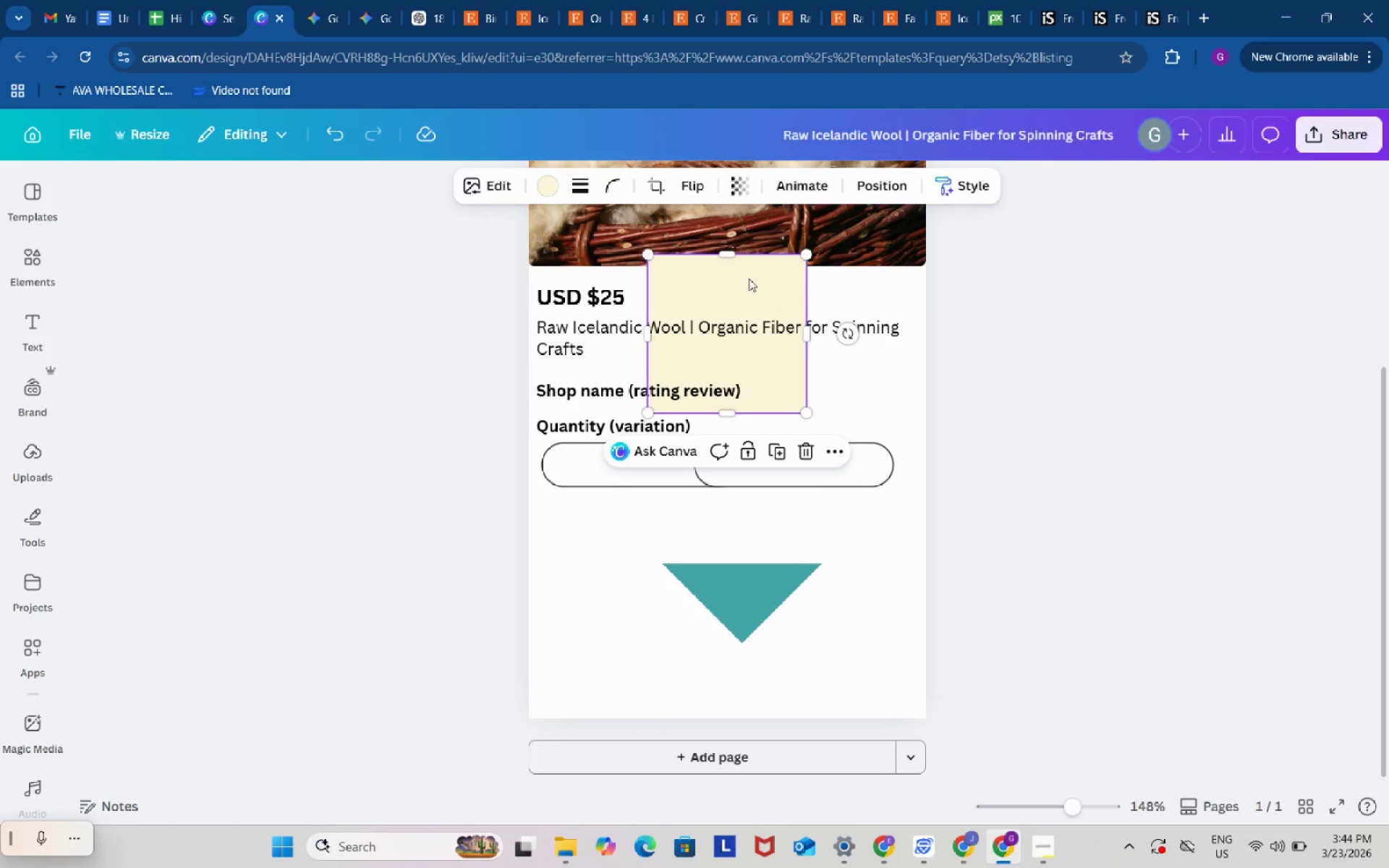 
left_click_drag(start_coordinate=[749, 276], to_coordinate=[751, 456])
 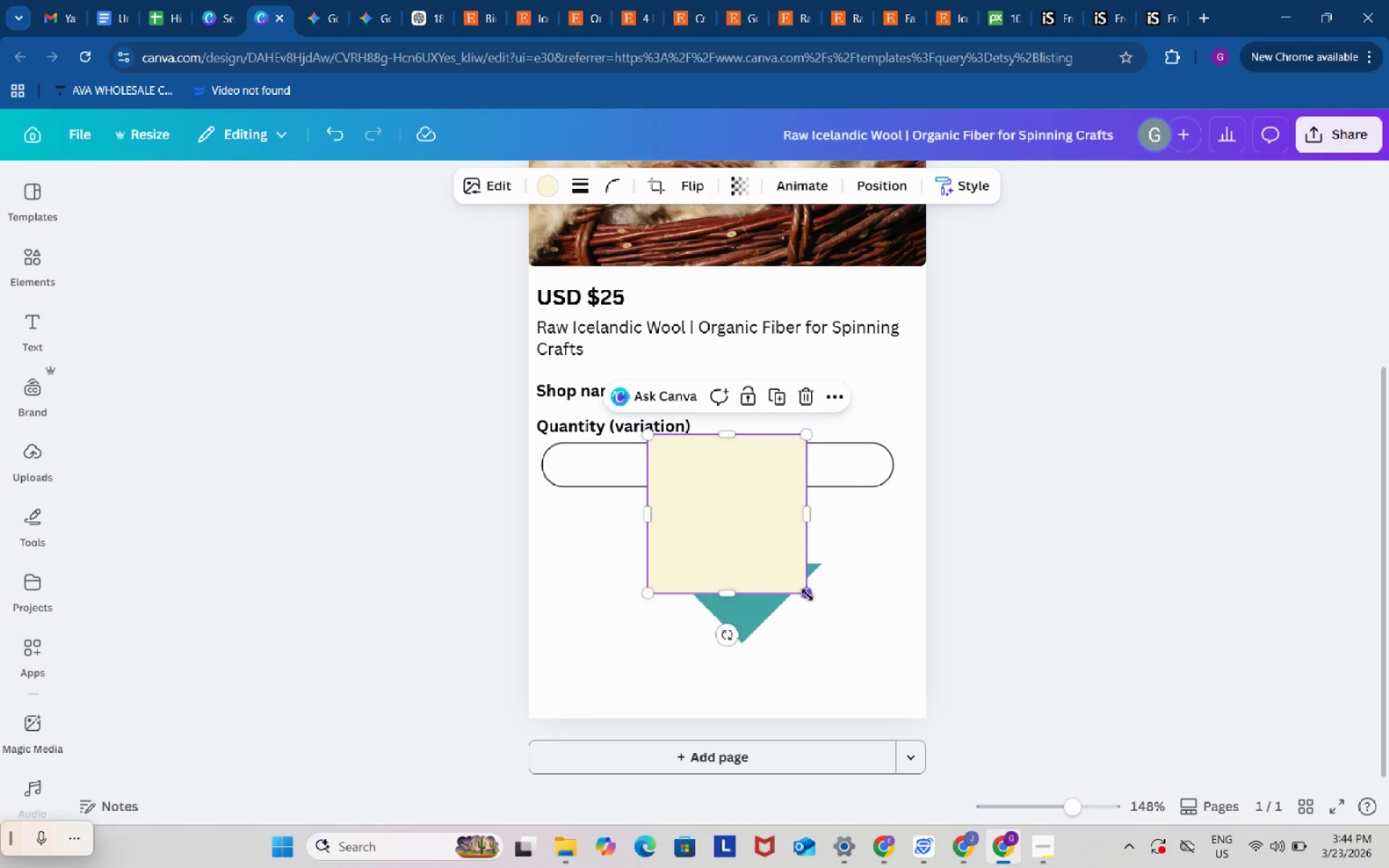 
left_click_drag(start_coordinate=[807, 595], to_coordinate=[696, 472])
 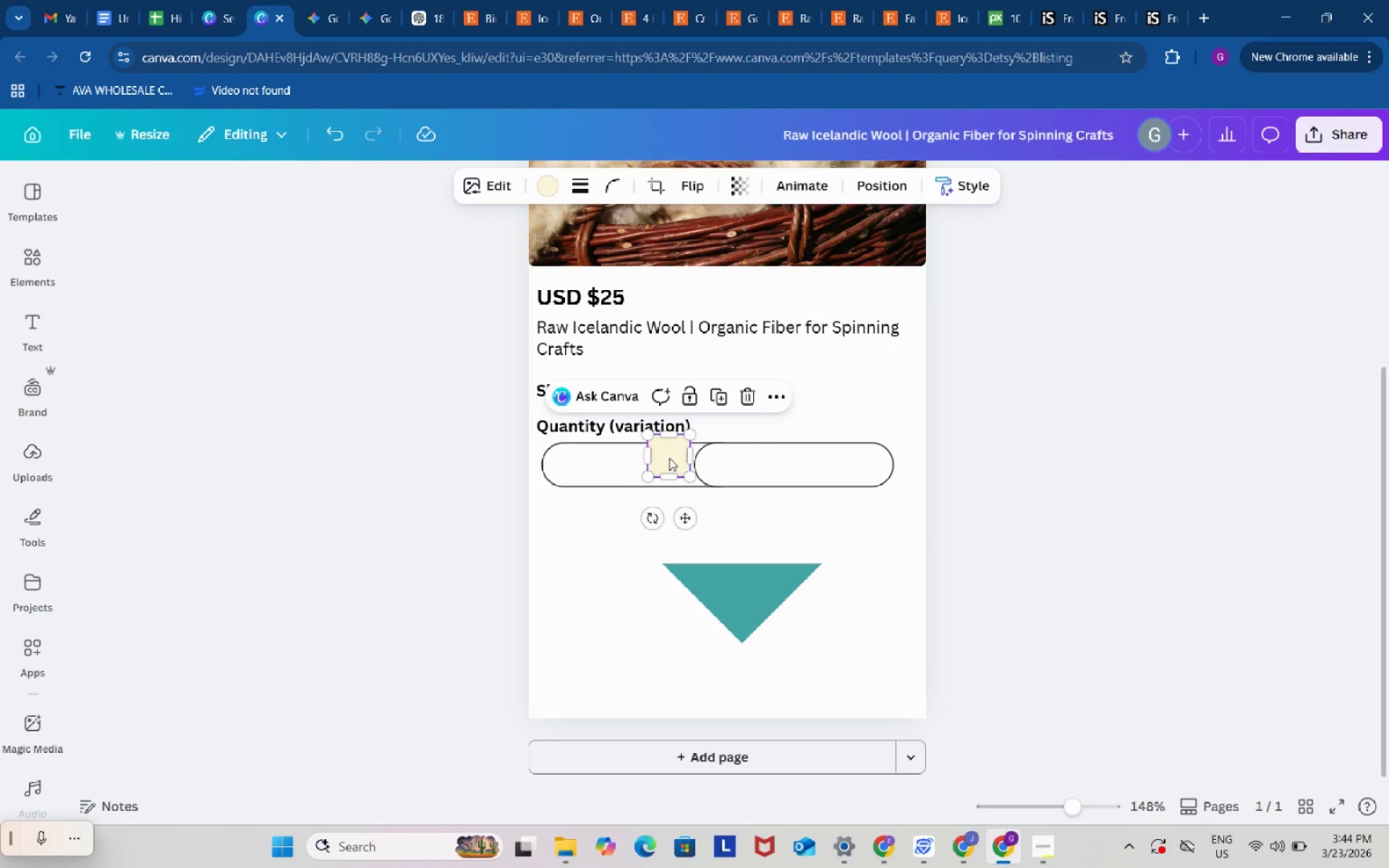 
left_click_drag(start_coordinate=[669, 458], to_coordinate=[710, 467])
 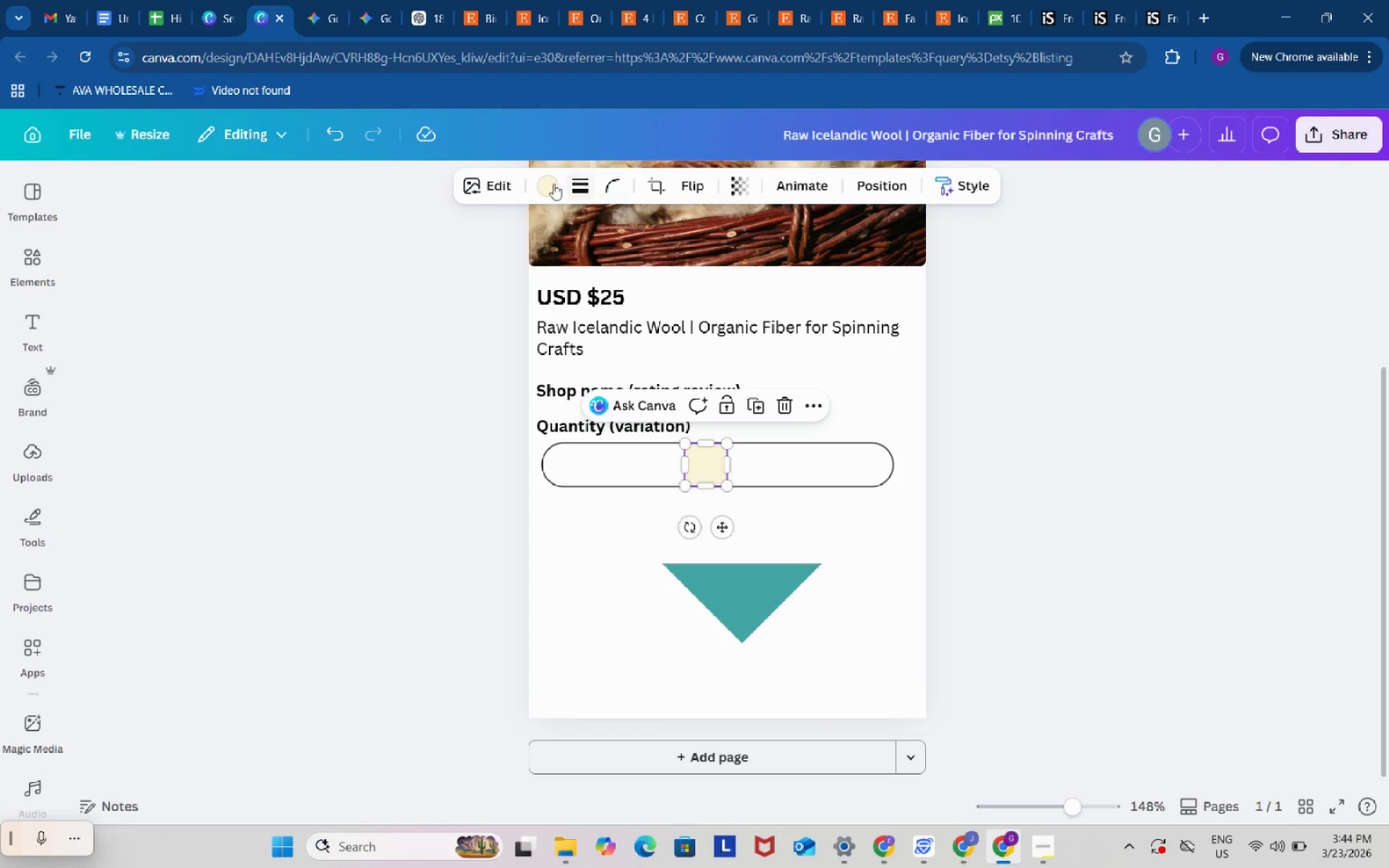 
left_click([538, 184])
 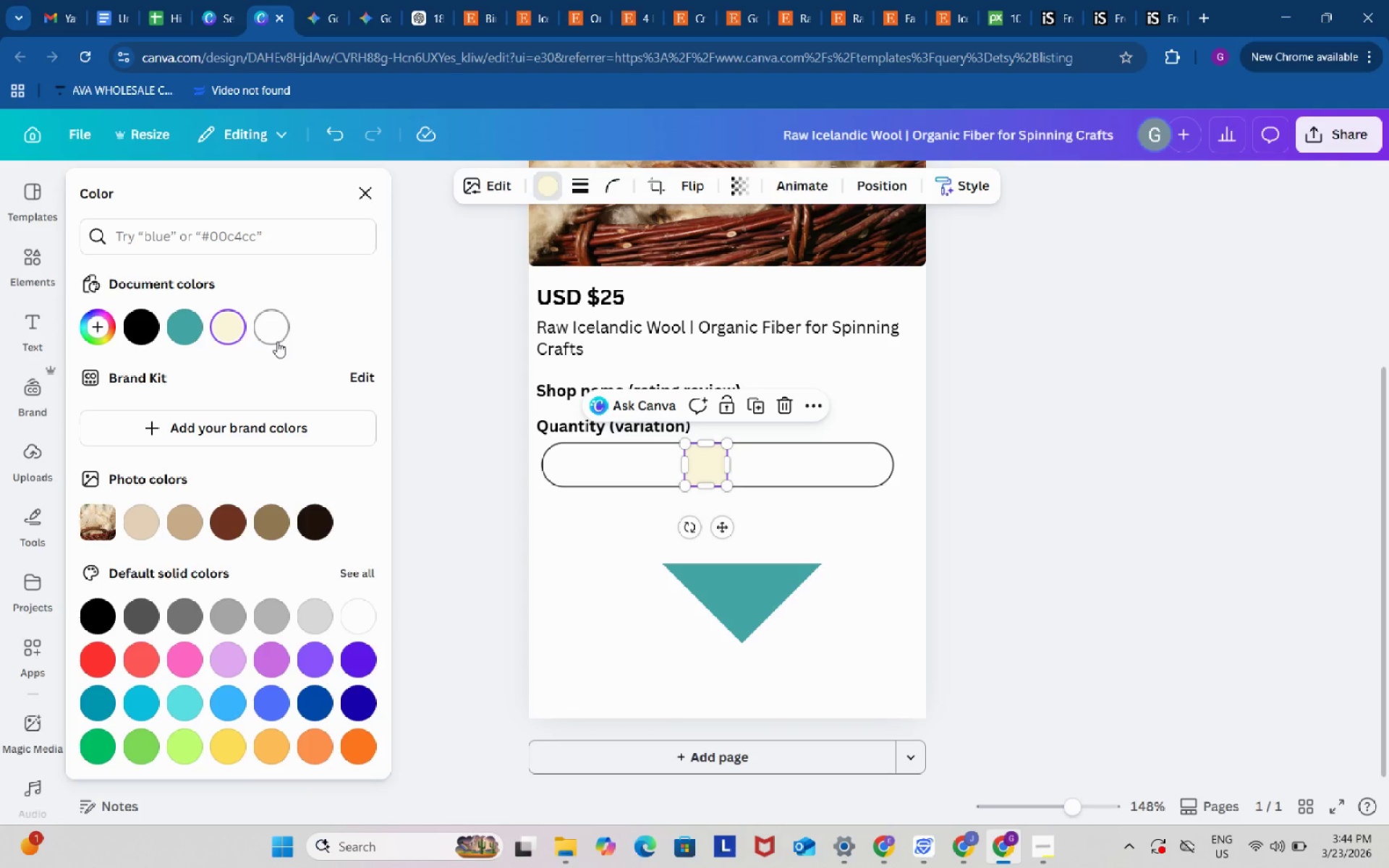 
left_click([259, 335])
 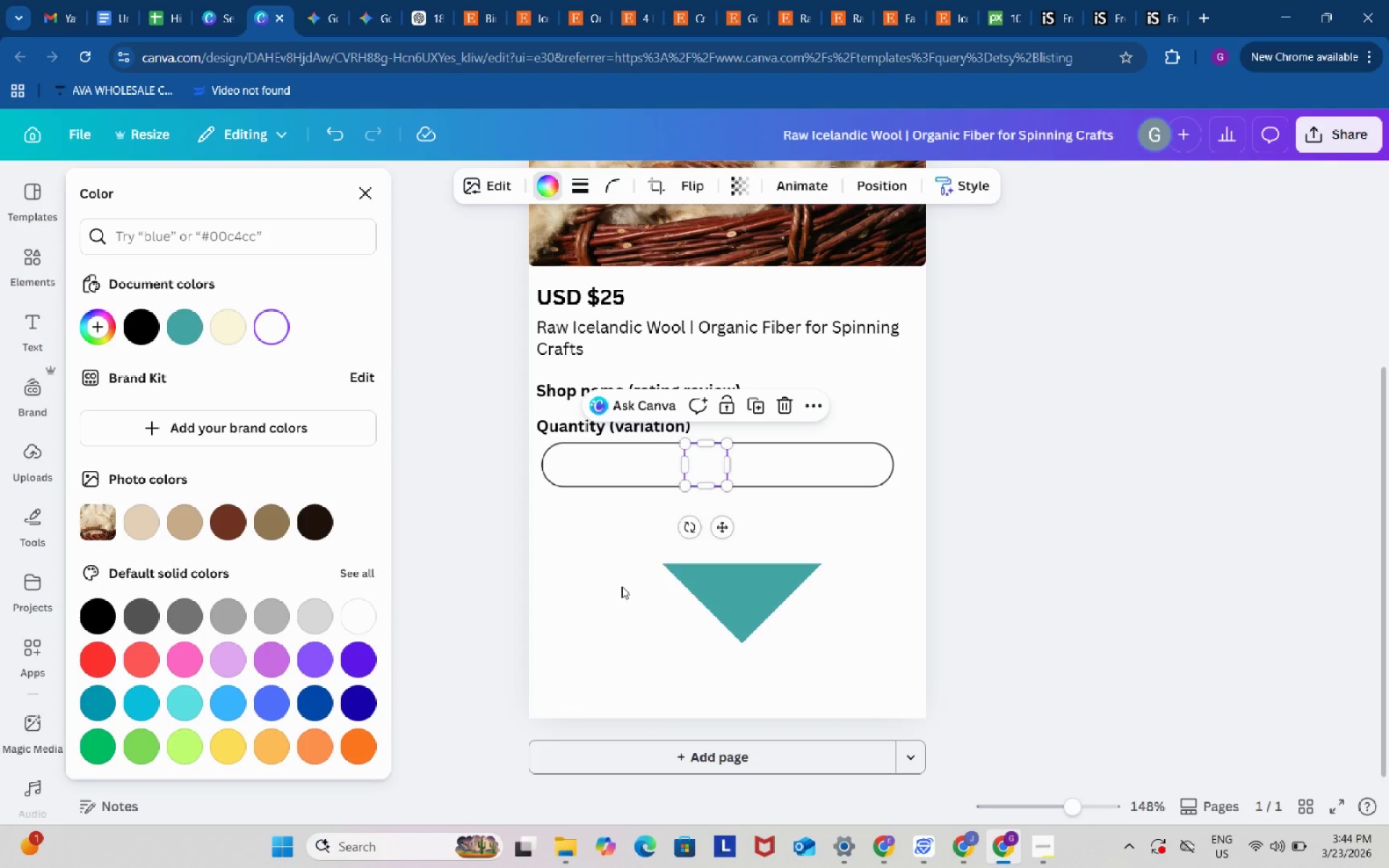 
left_click([621, 586])
 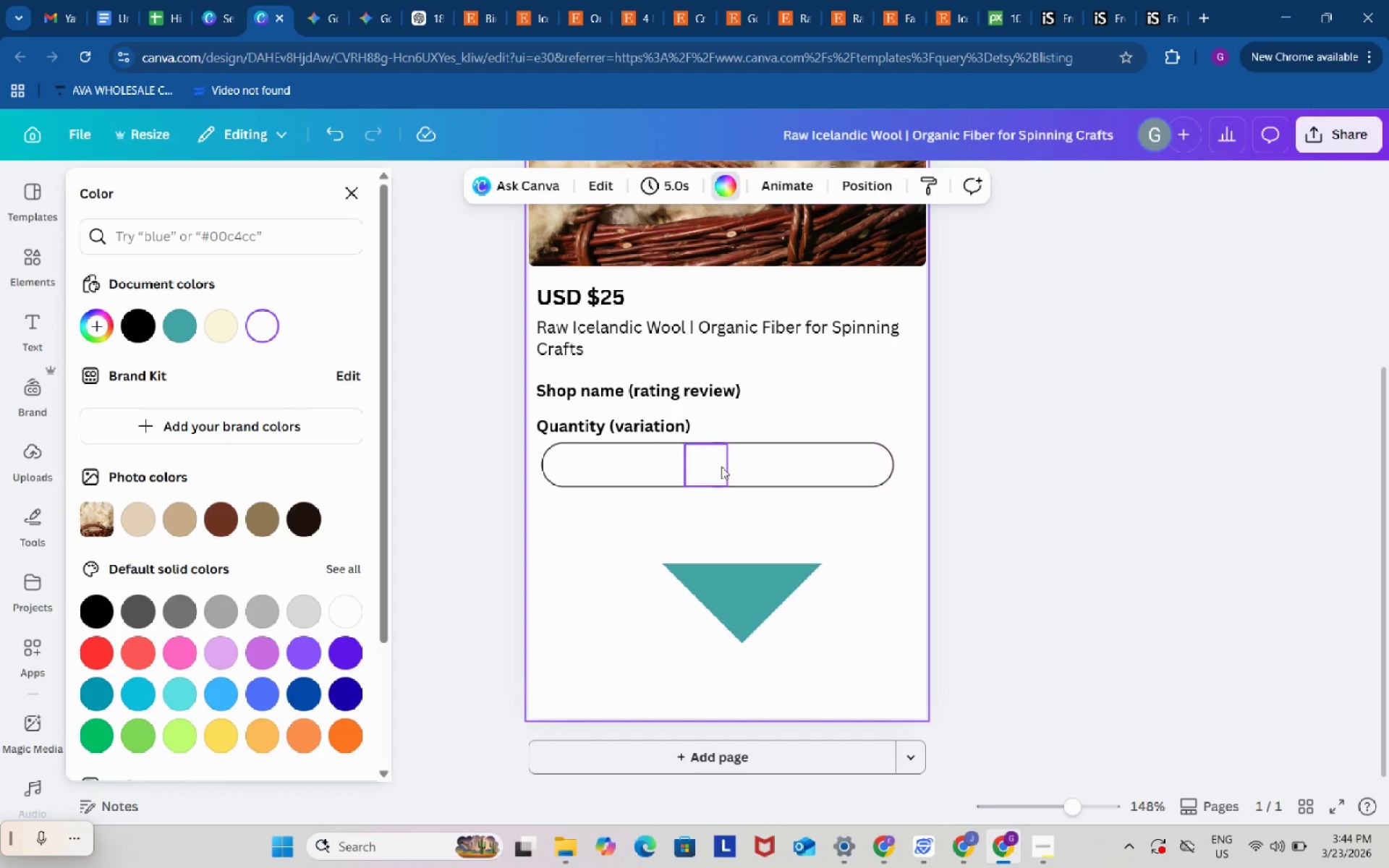 
left_click([715, 466])
 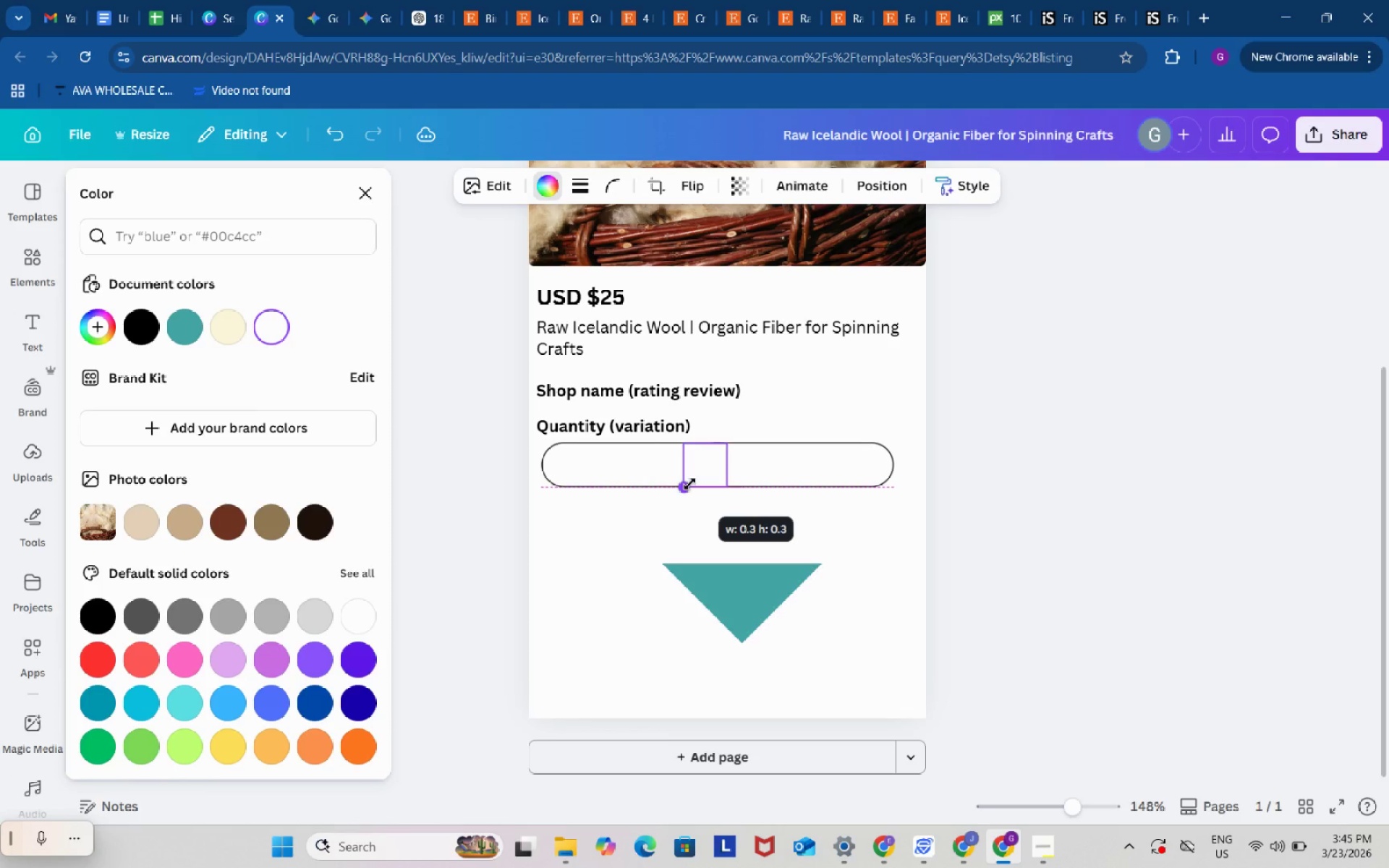 
wait(6.62)
 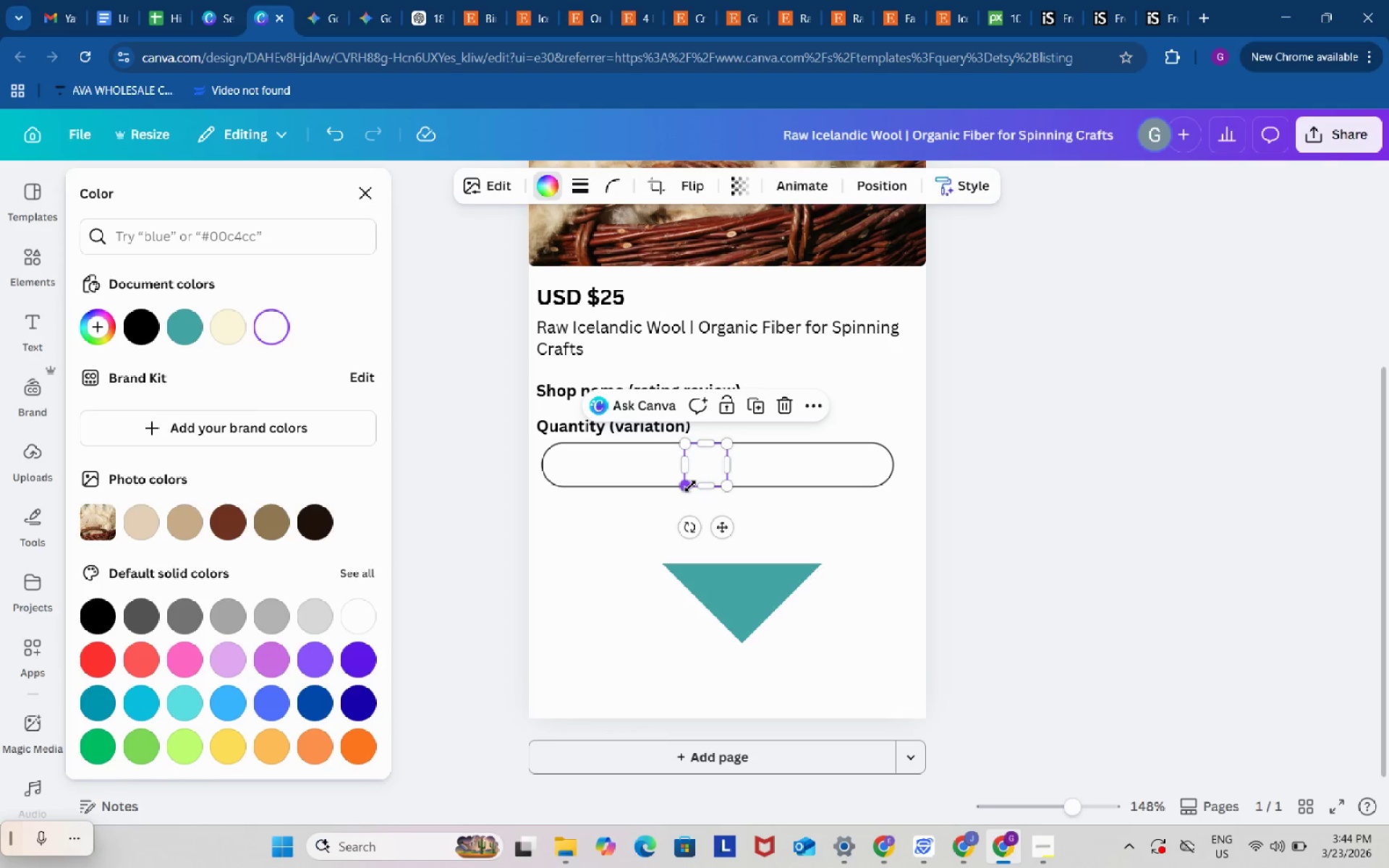 
left_click_drag(start_coordinate=[1076, 807], to_coordinate=[1126, 798])
 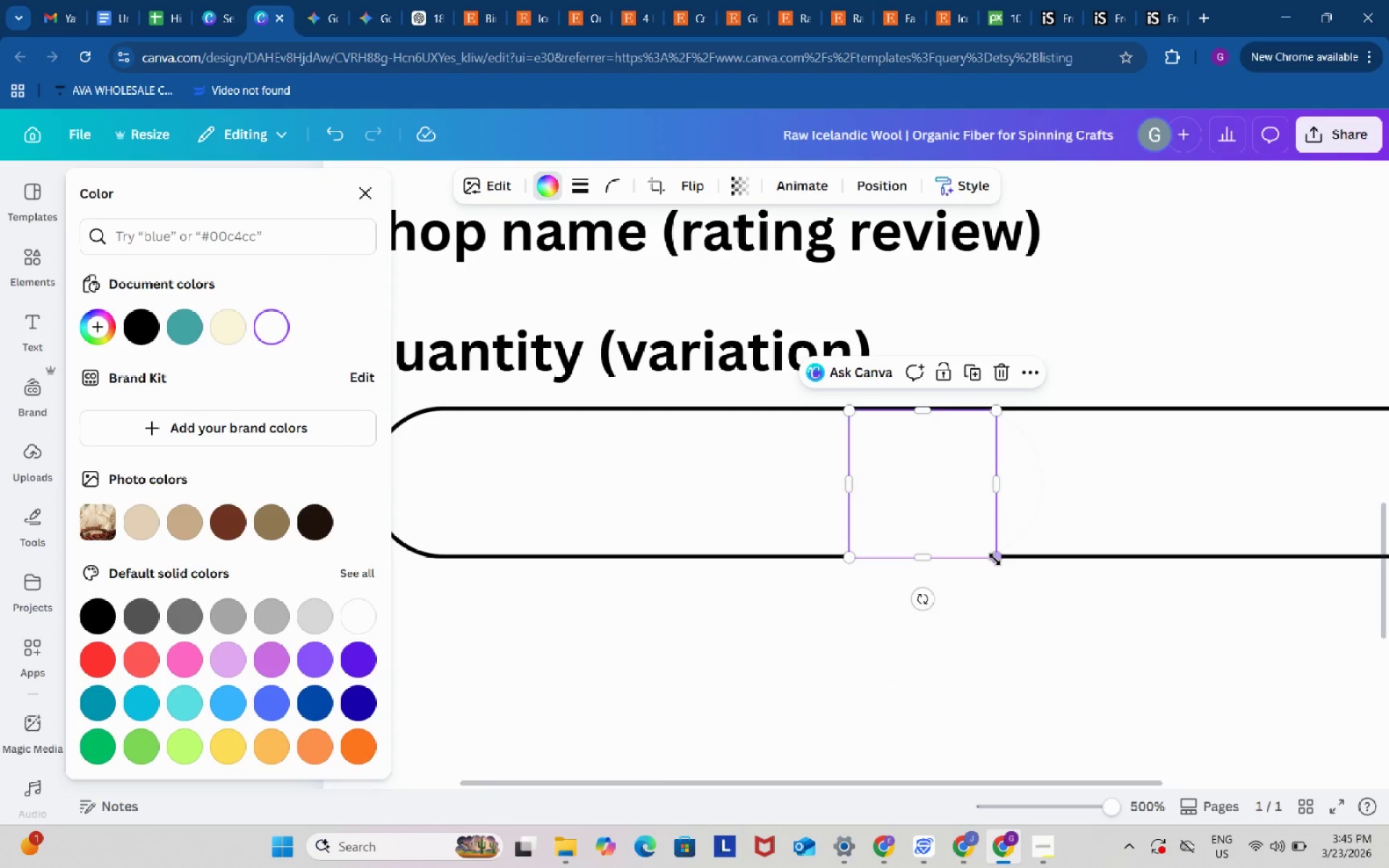 
left_click_drag(start_coordinate=[995, 559], to_coordinate=[990, 554])
 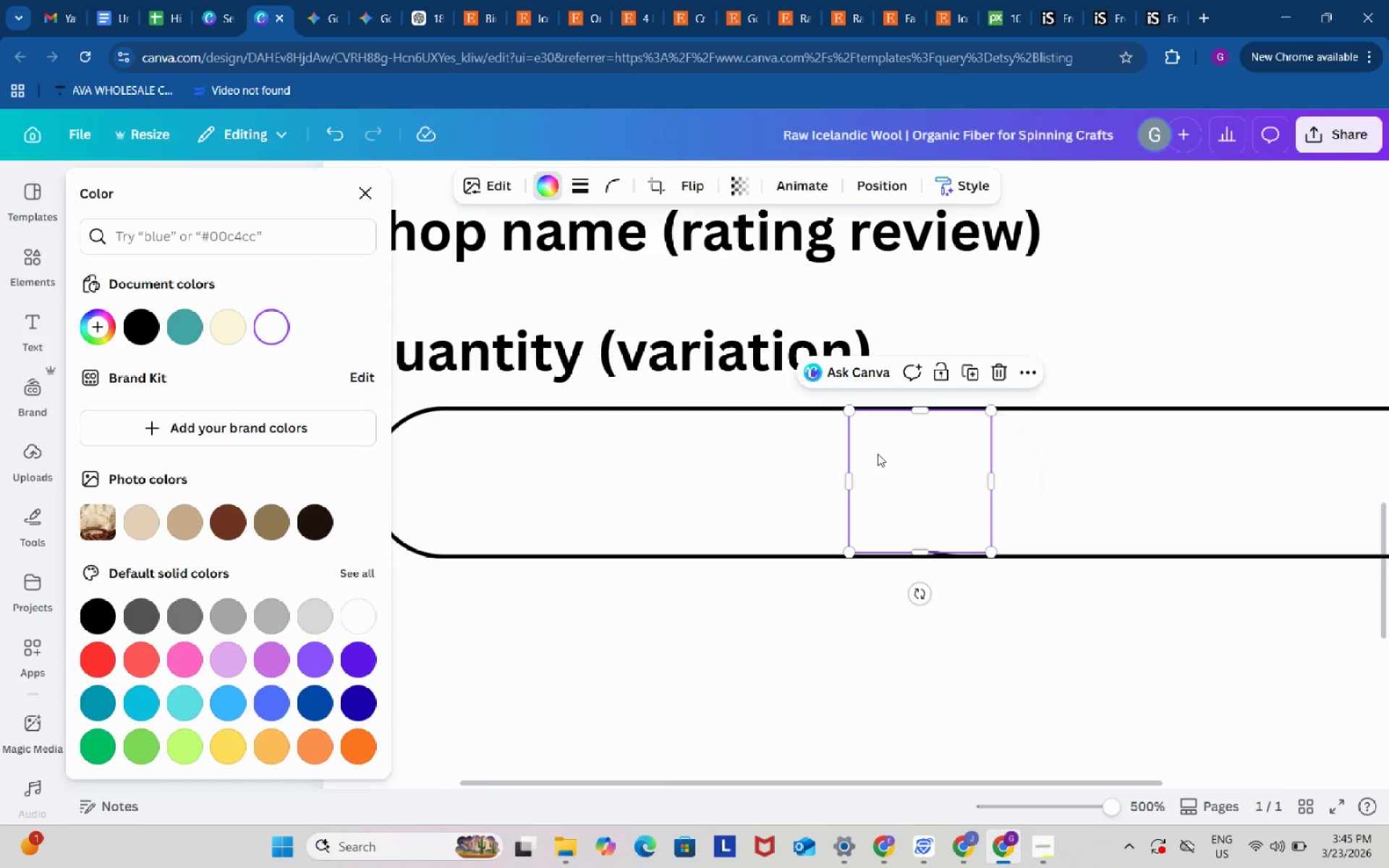 
left_click([791, 477])
 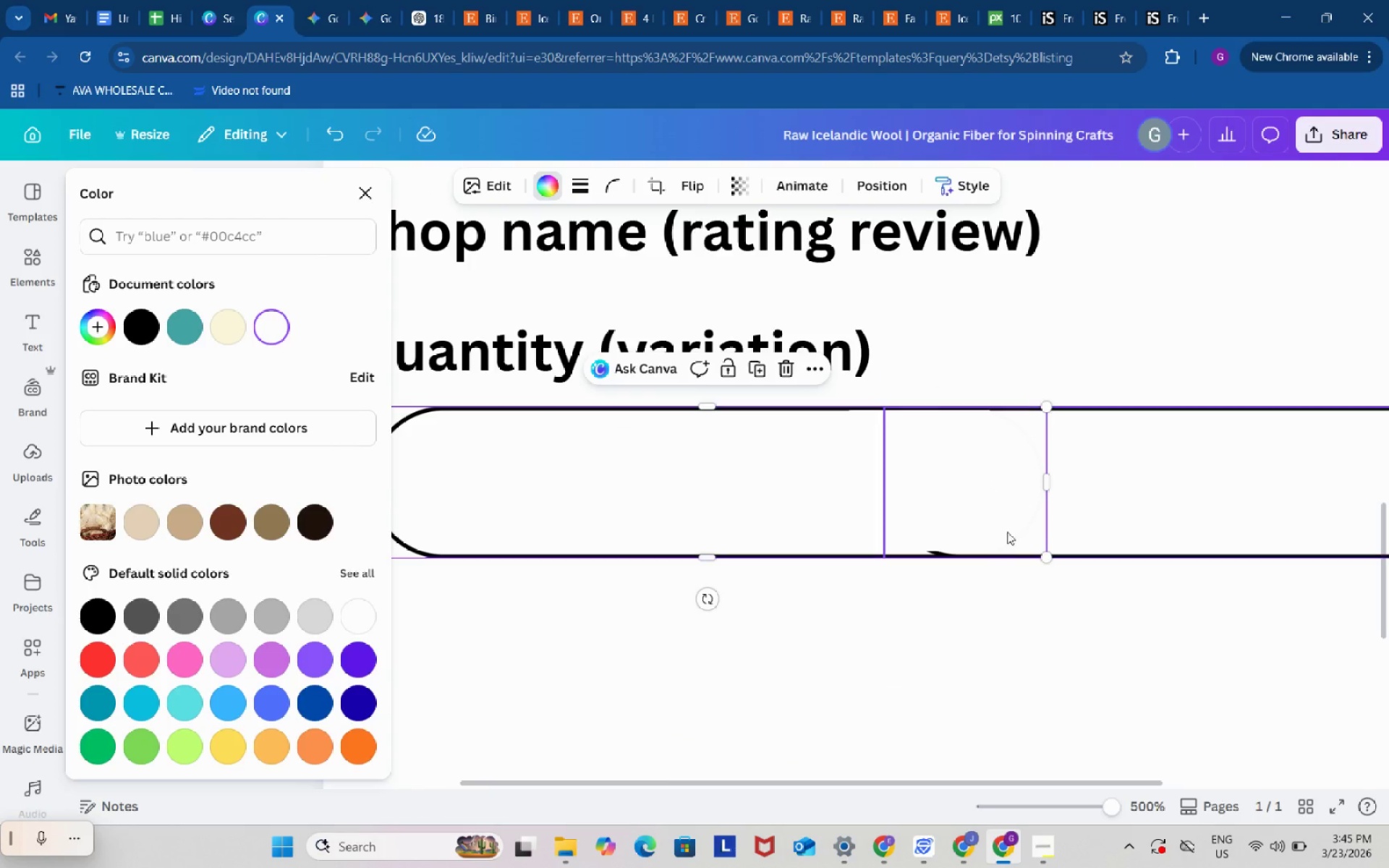 
left_click([1004, 514])
 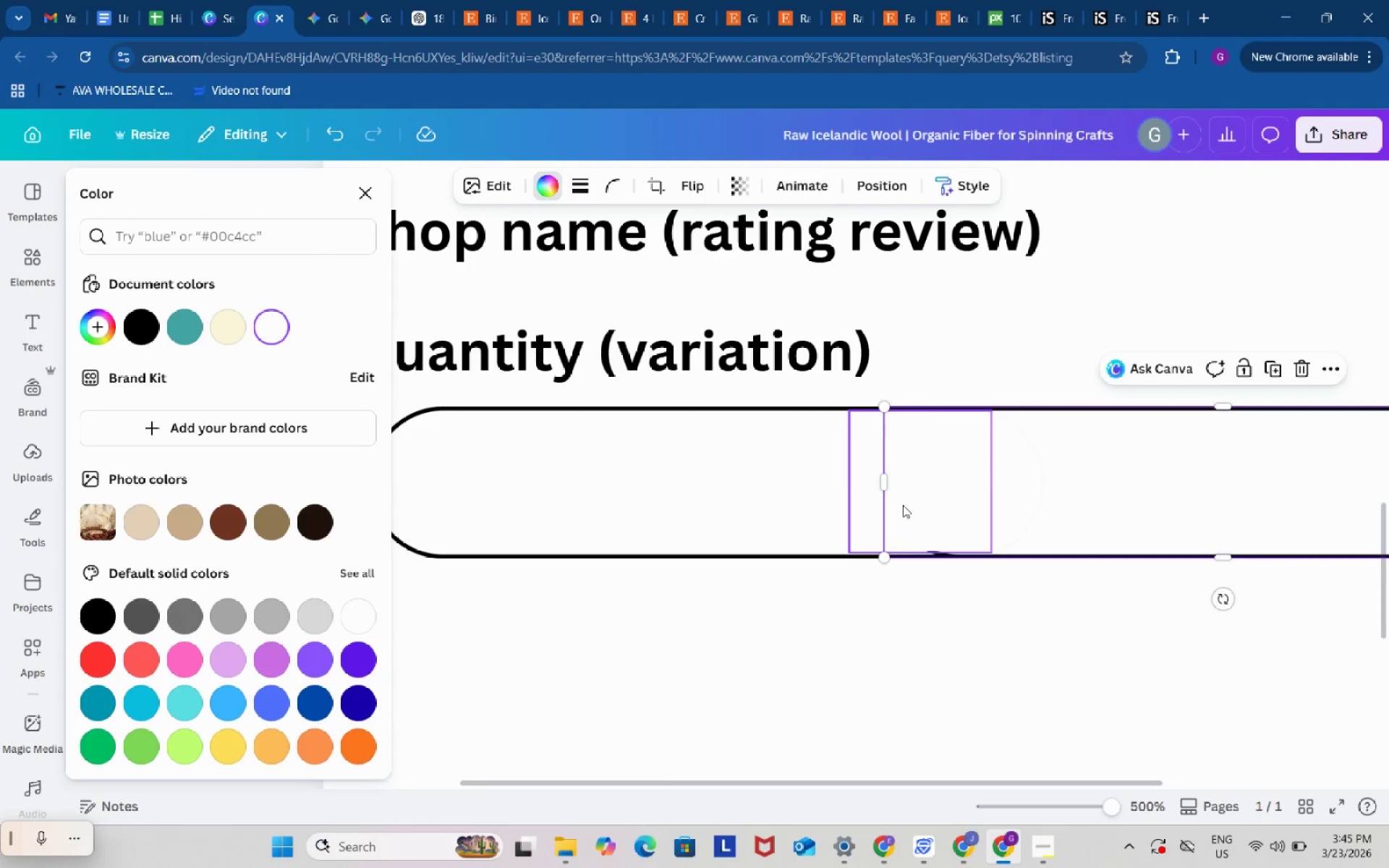 
left_click([902, 504])
 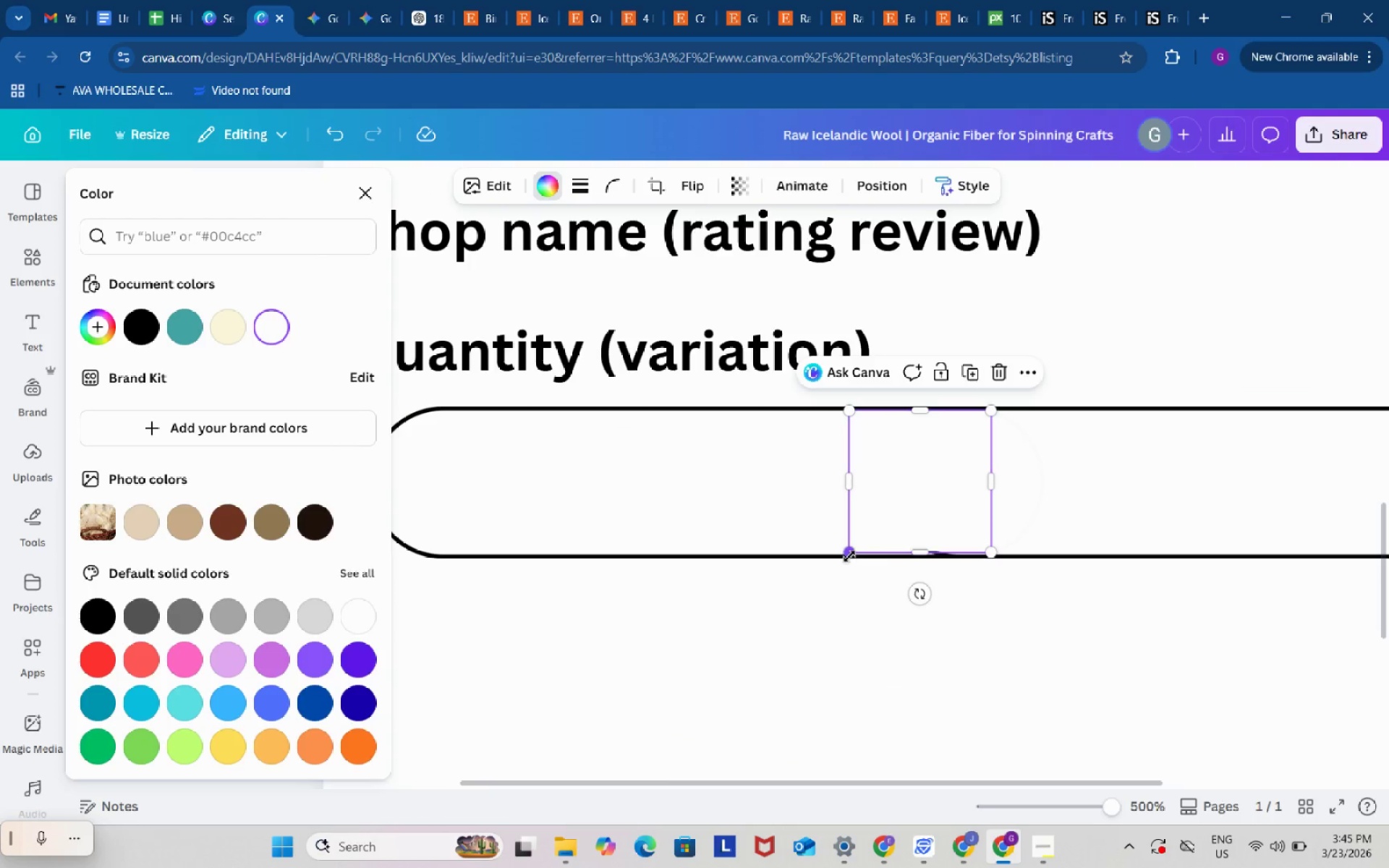 
left_click_drag(start_coordinate=[849, 556], to_coordinate=[844, 556])
 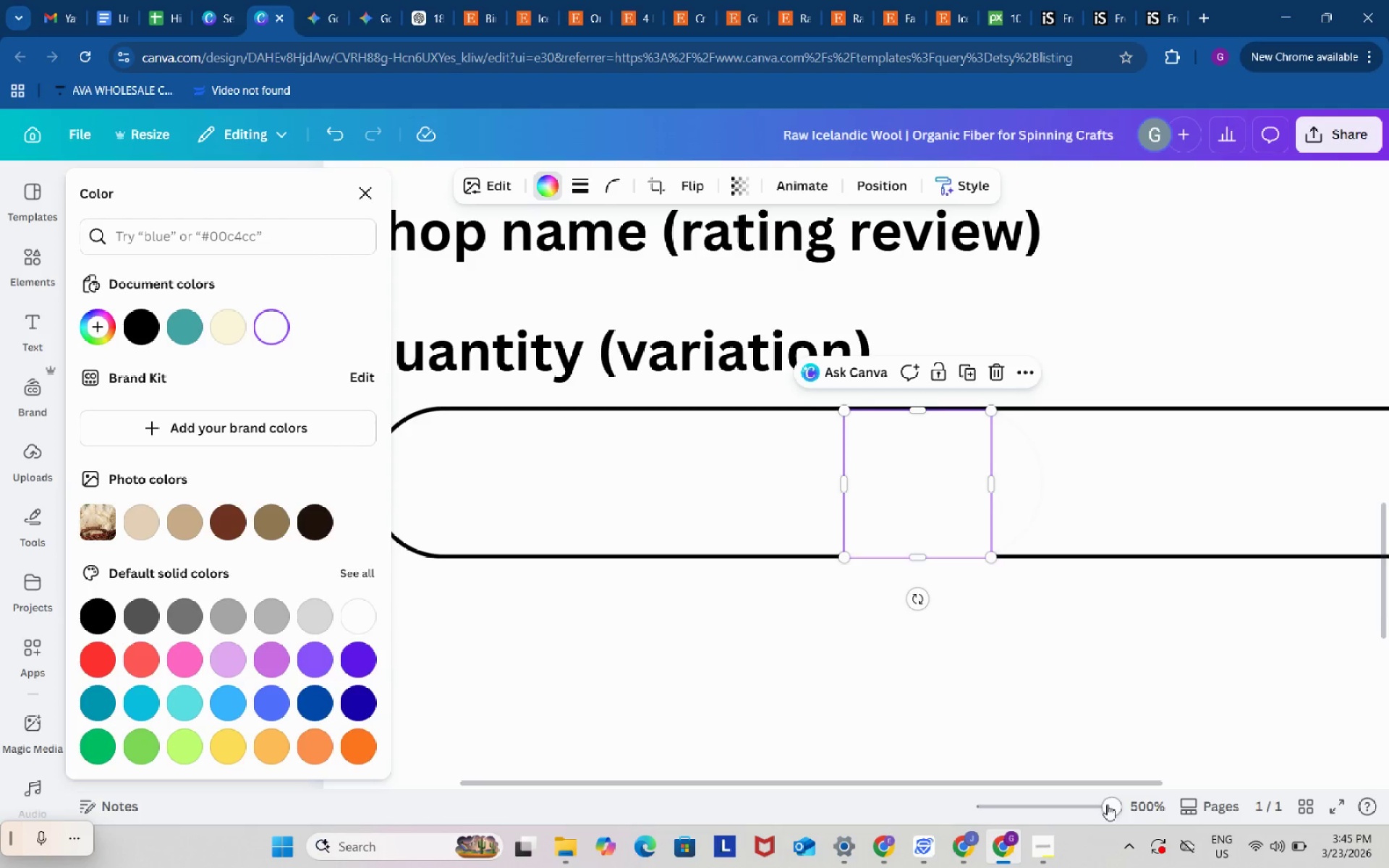 
left_click_drag(start_coordinate=[1107, 804], to_coordinate=[1101, 804])
 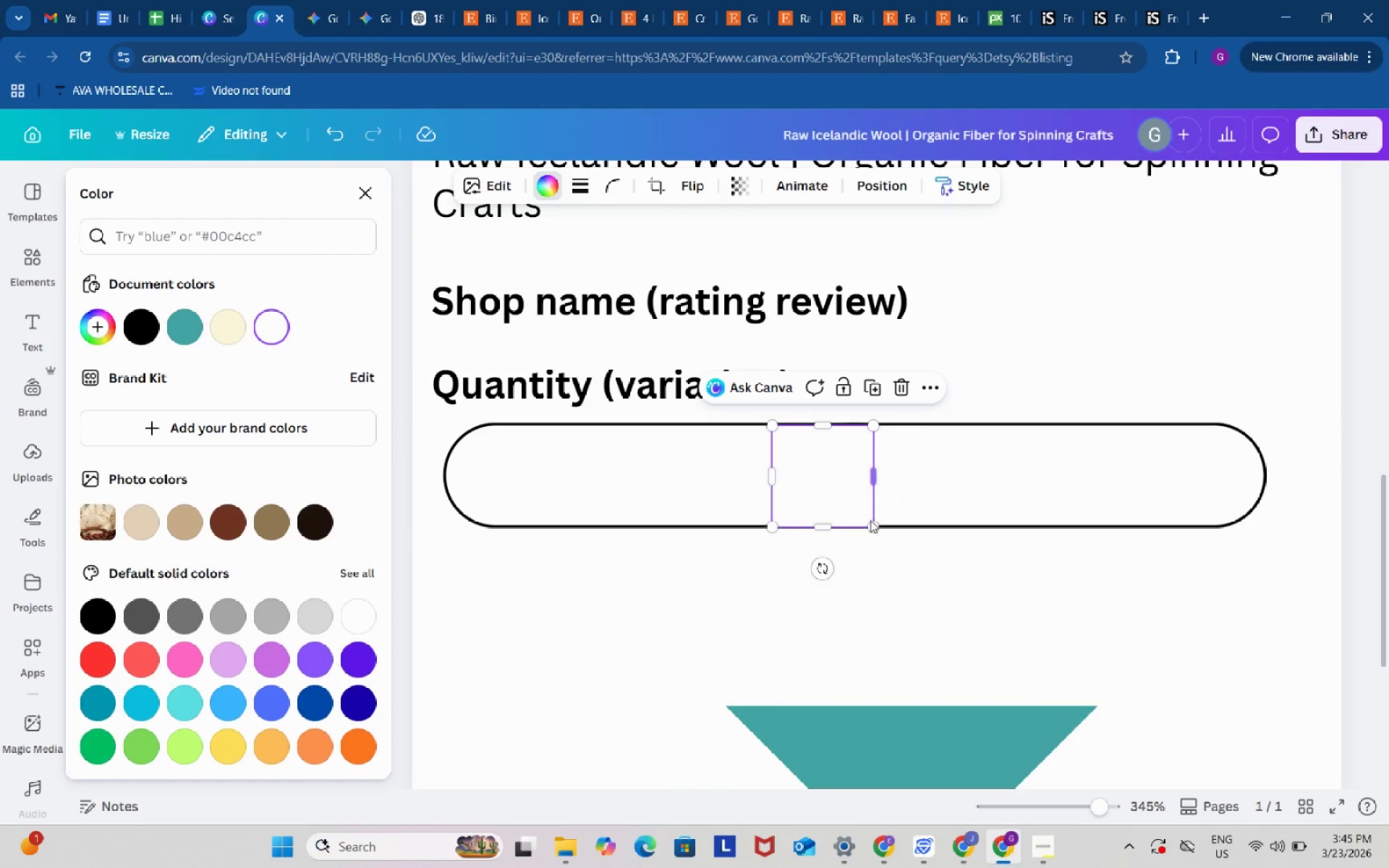 
left_click_drag(start_coordinate=[875, 524], to_coordinate=[871, 524])
 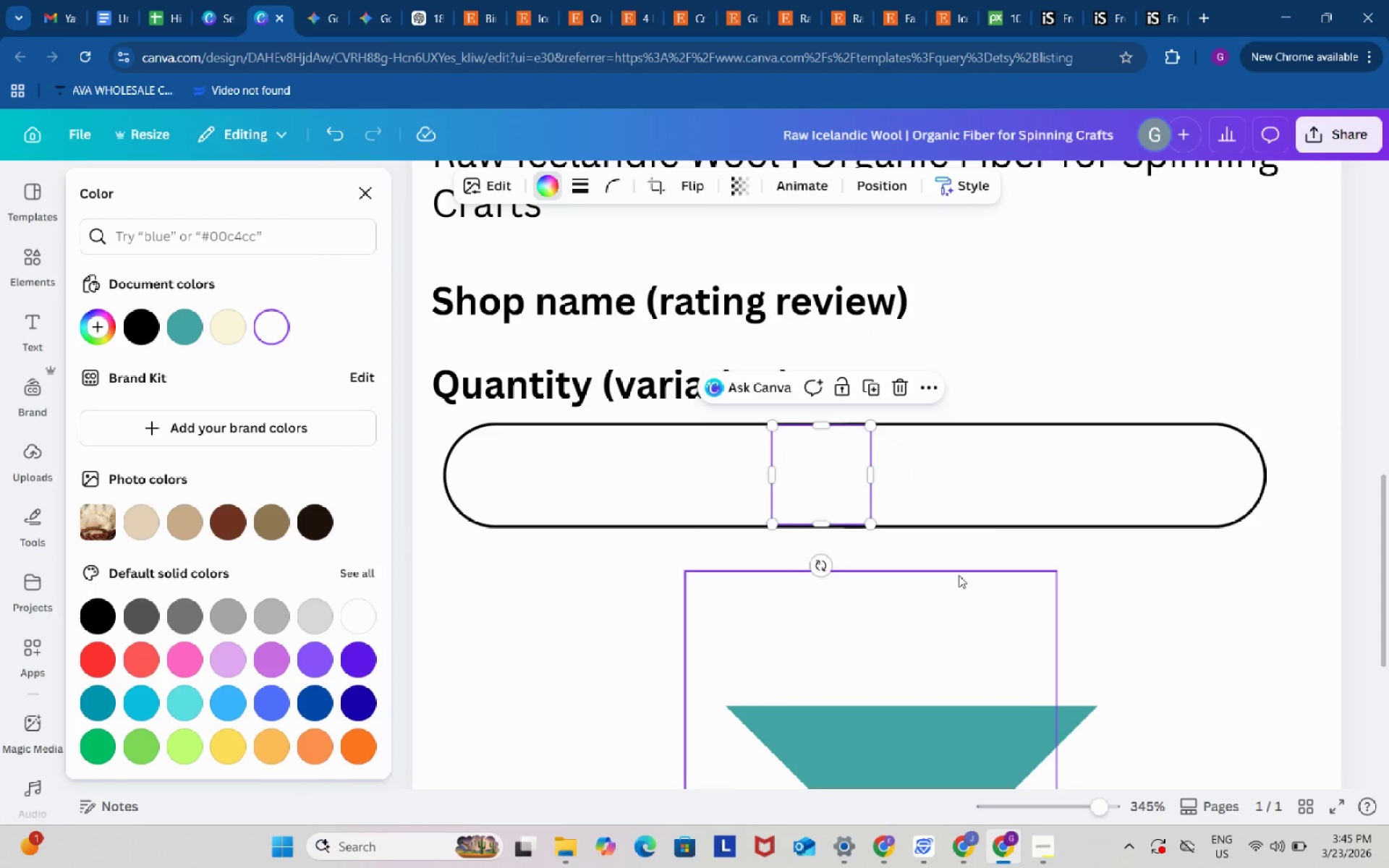 
left_click([959, 575])
 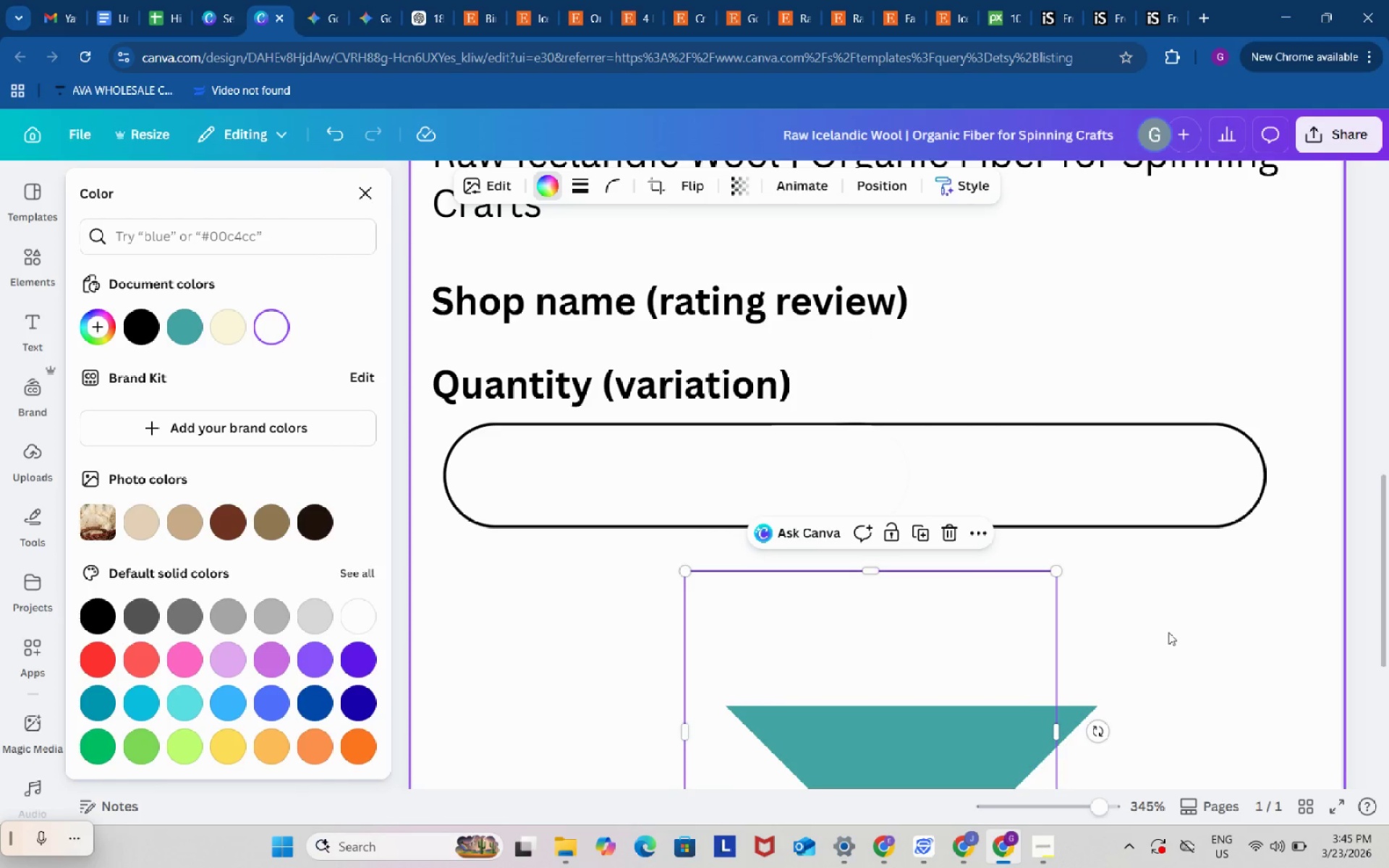 
left_click([1168, 632])
 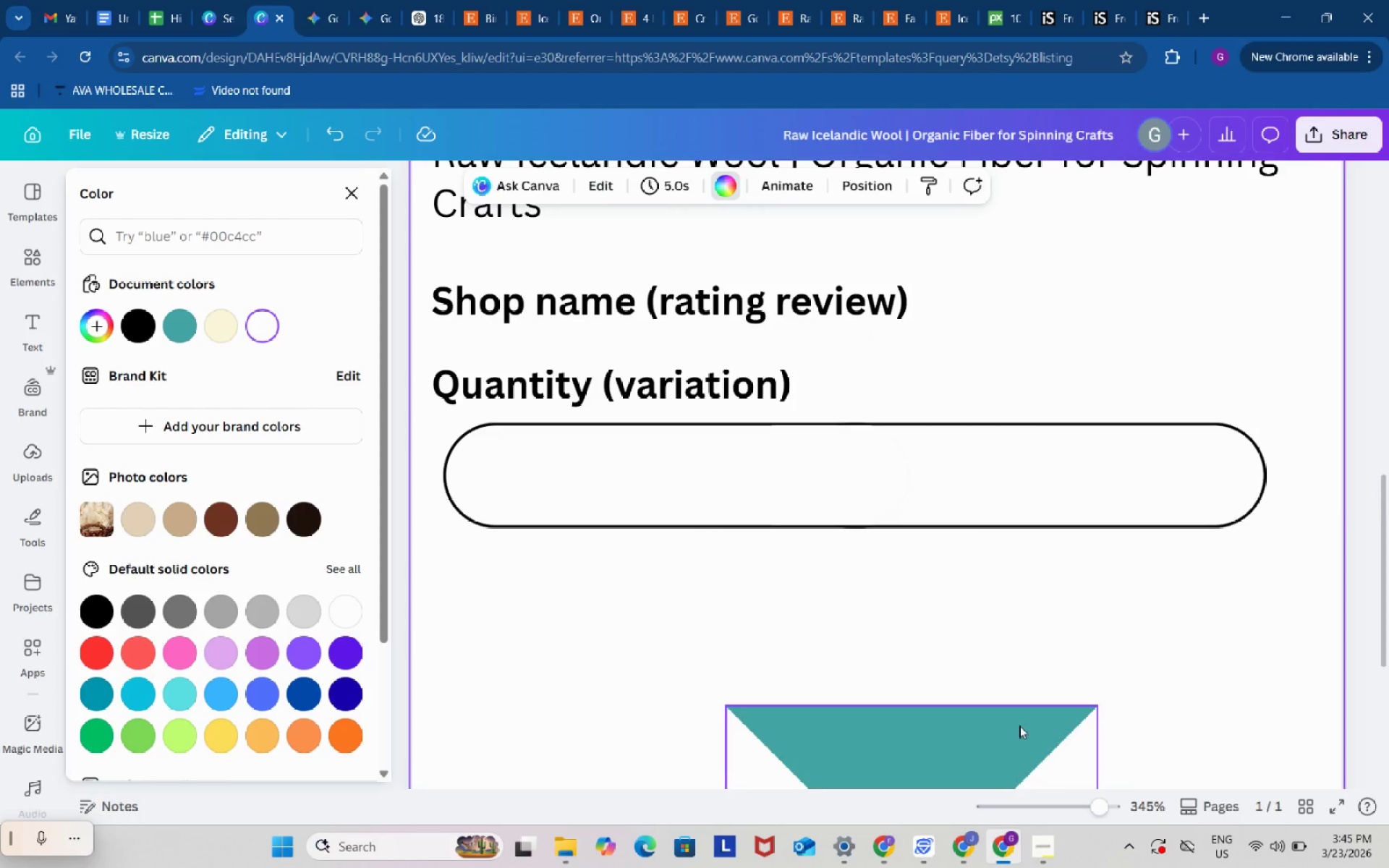 
left_click_drag(start_coordinate=[1019, 726], to_coordinate=[1201, 602])
 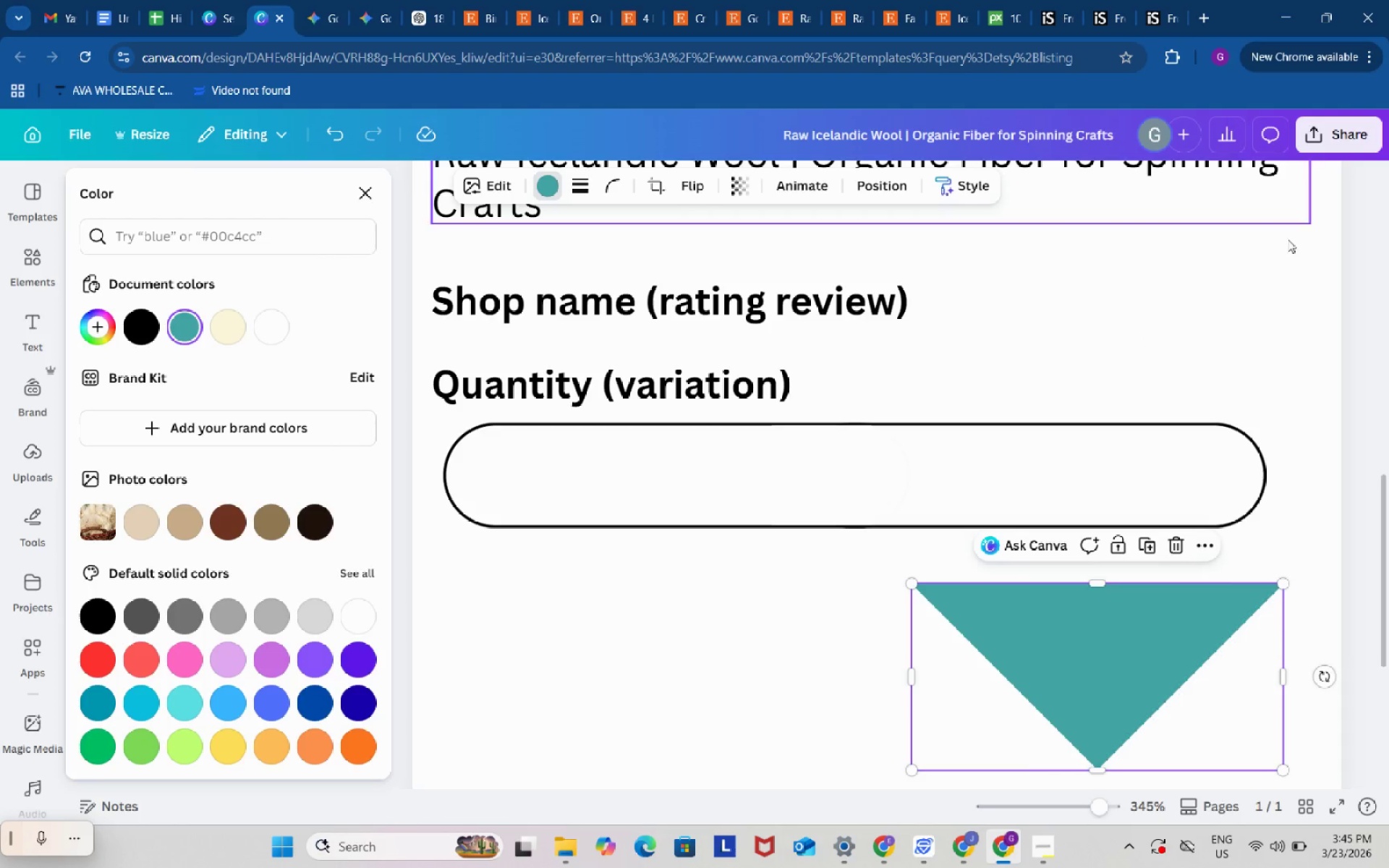 
left_click([1160, 639])
 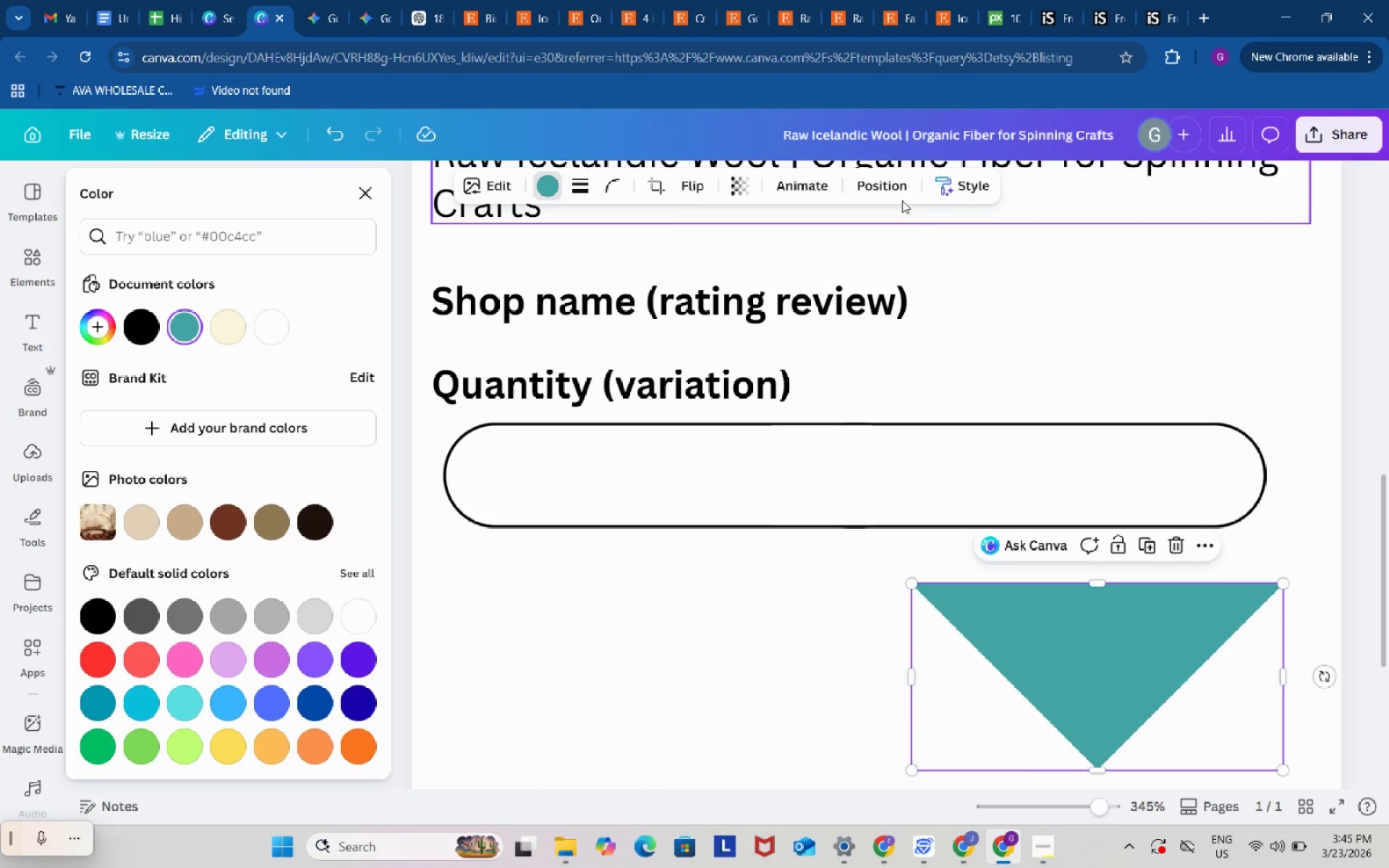 
left_click([887, 183])
 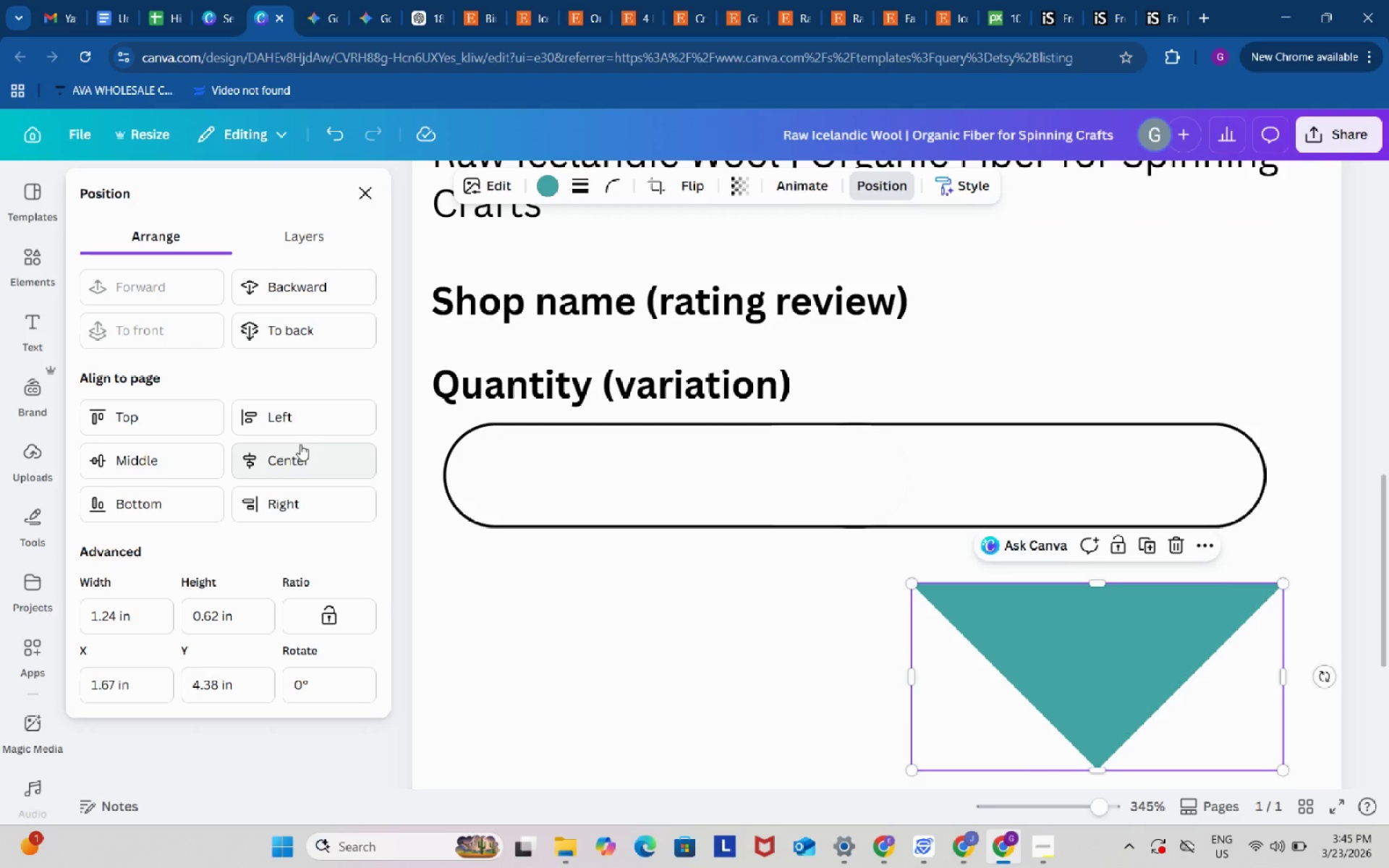 
left_click([1092, 689])
 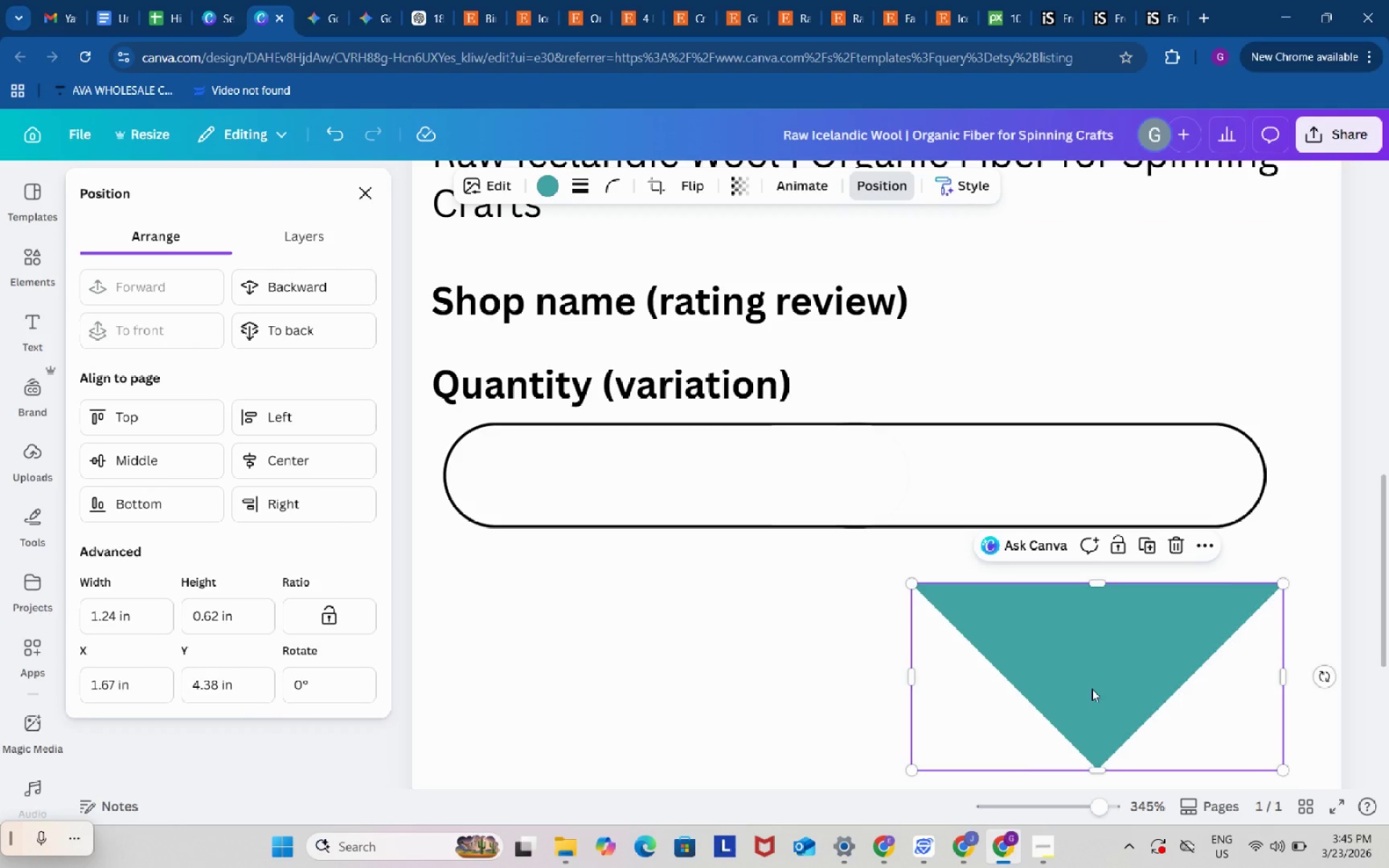 
left_click_drag(start_coordinate=[1092, 689], to_coordinate=[1163, 684])
 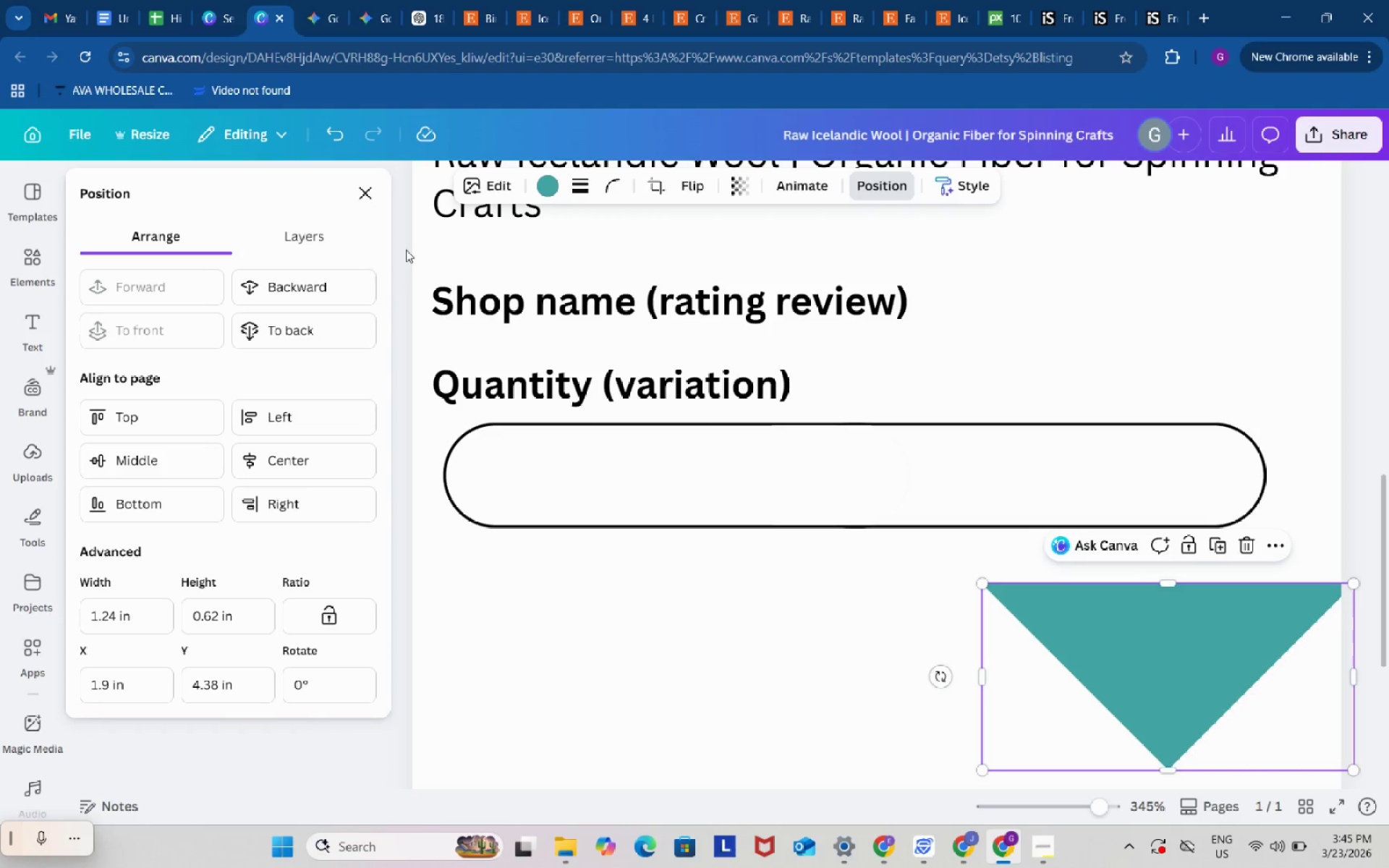 
left_click([313, 234])
 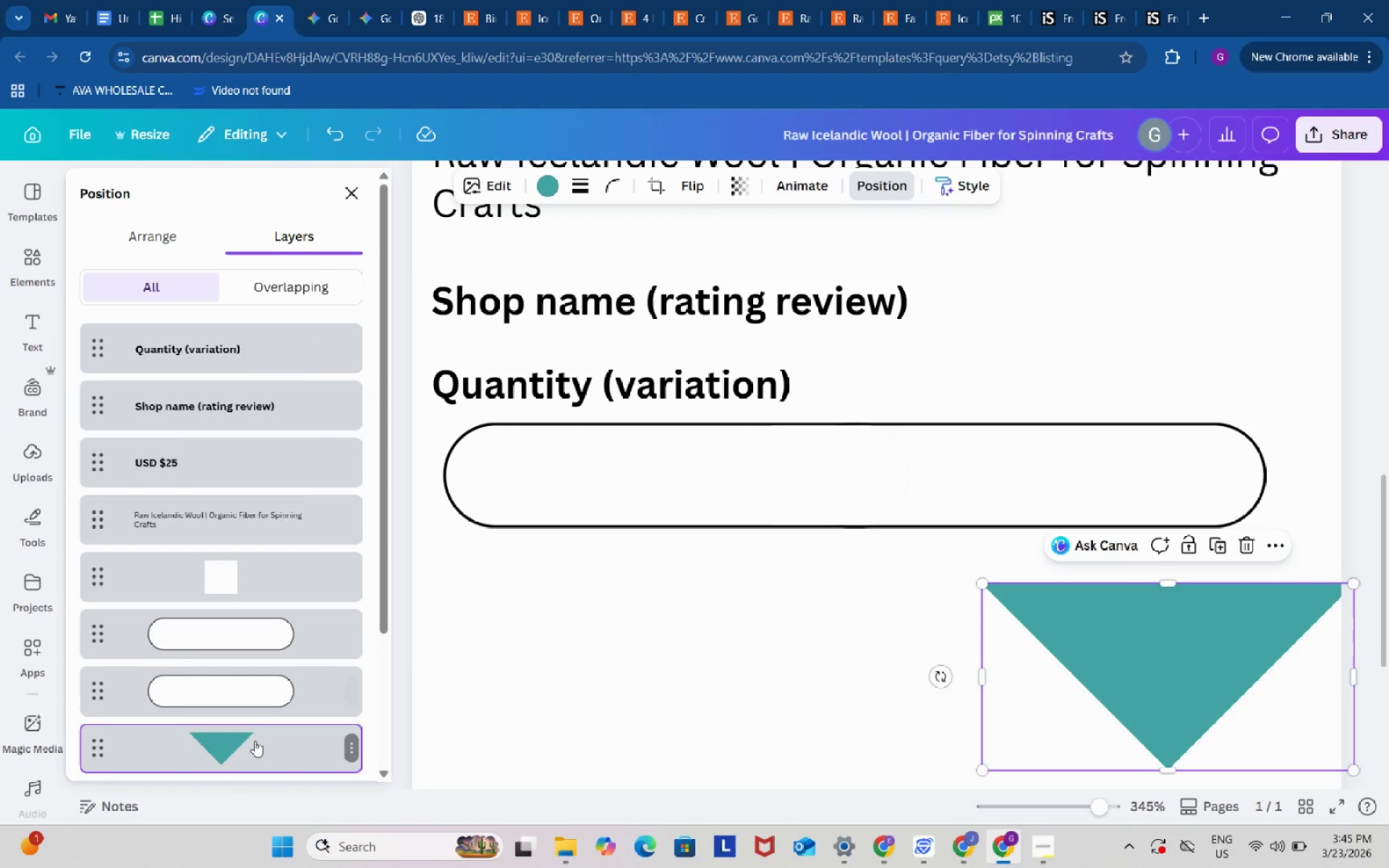 
left_click_drag(start_coordinate=[255, 741], to_coordinate=[269, 524])
 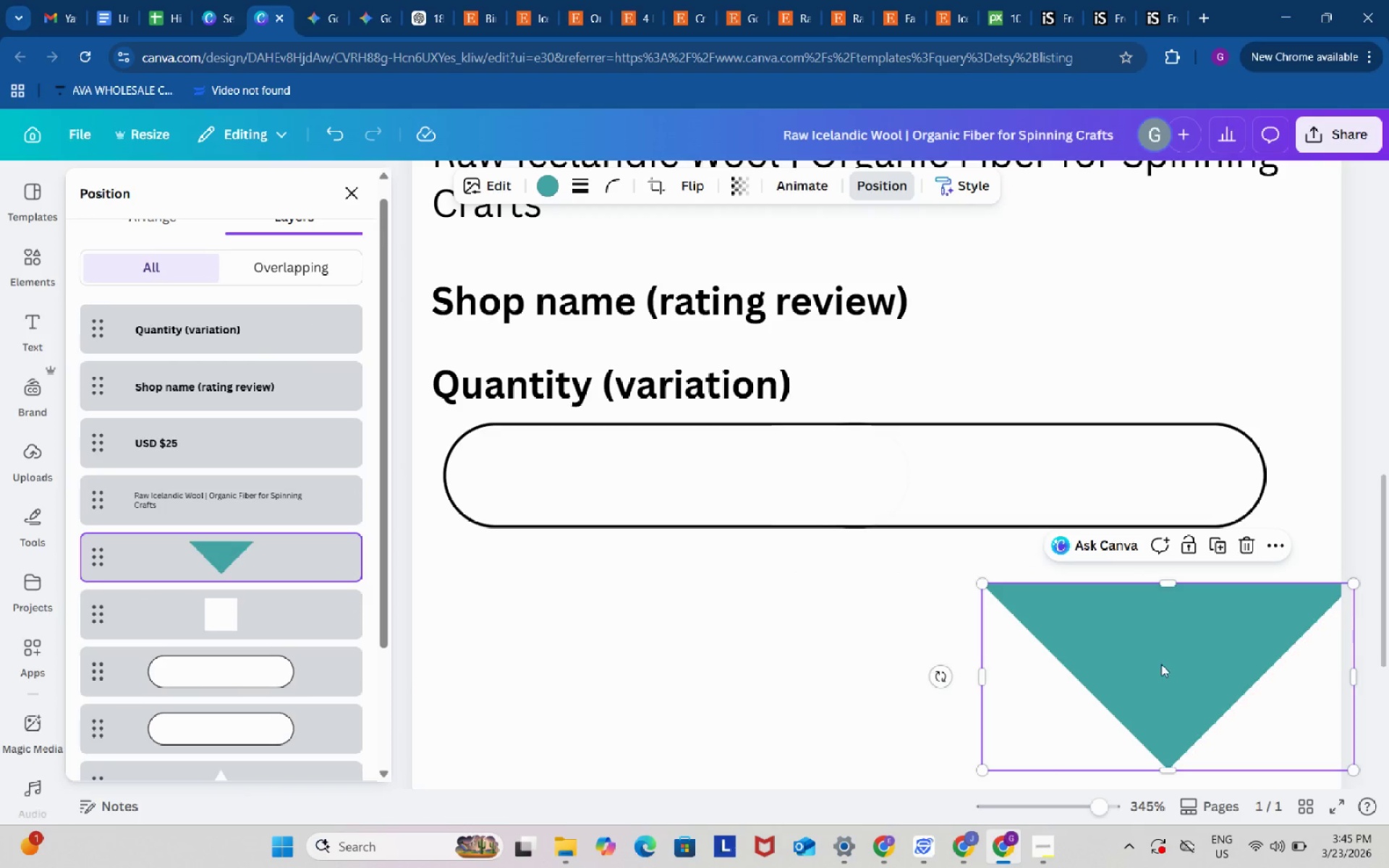 
left_click_drag(start_coordinate=[1161, 664], to_coordinate=[1133, 513])
 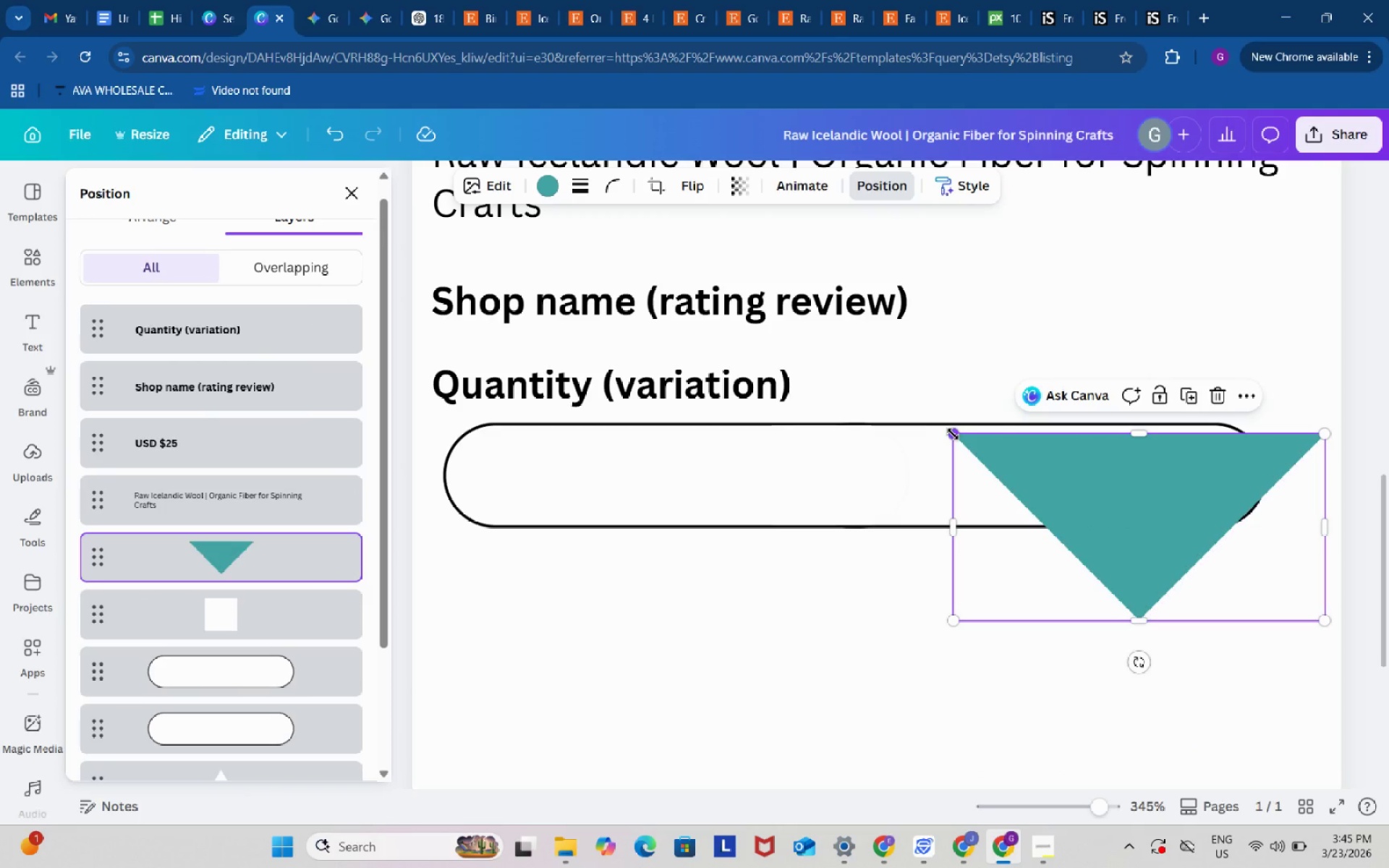 
left_click_drag(start_coordinate=[953, 434], to_coordinate=[1182, 571])
 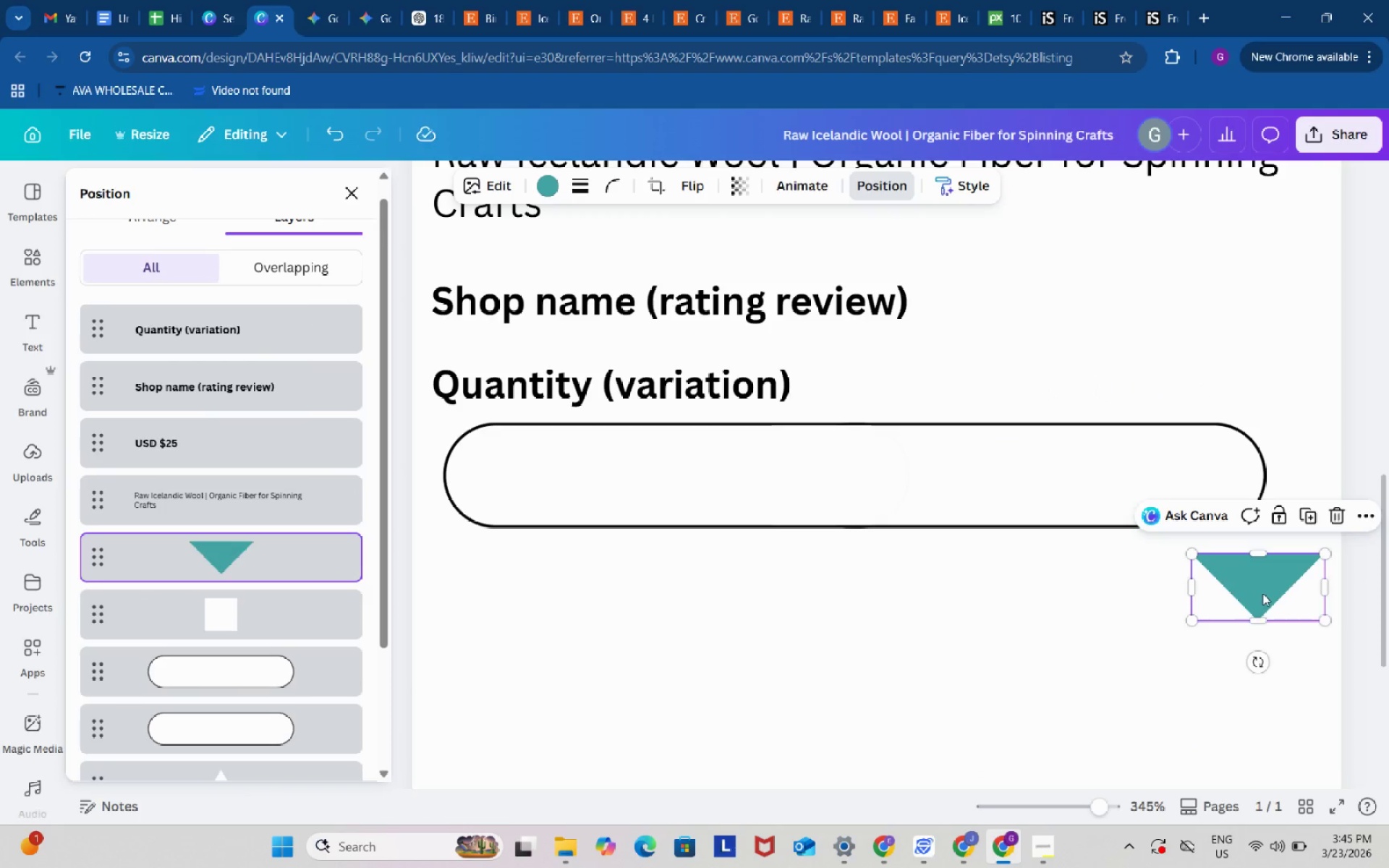 
left_click_drag(start_coordinate=[1262, 593], to_coordinate=[1169, 490])
 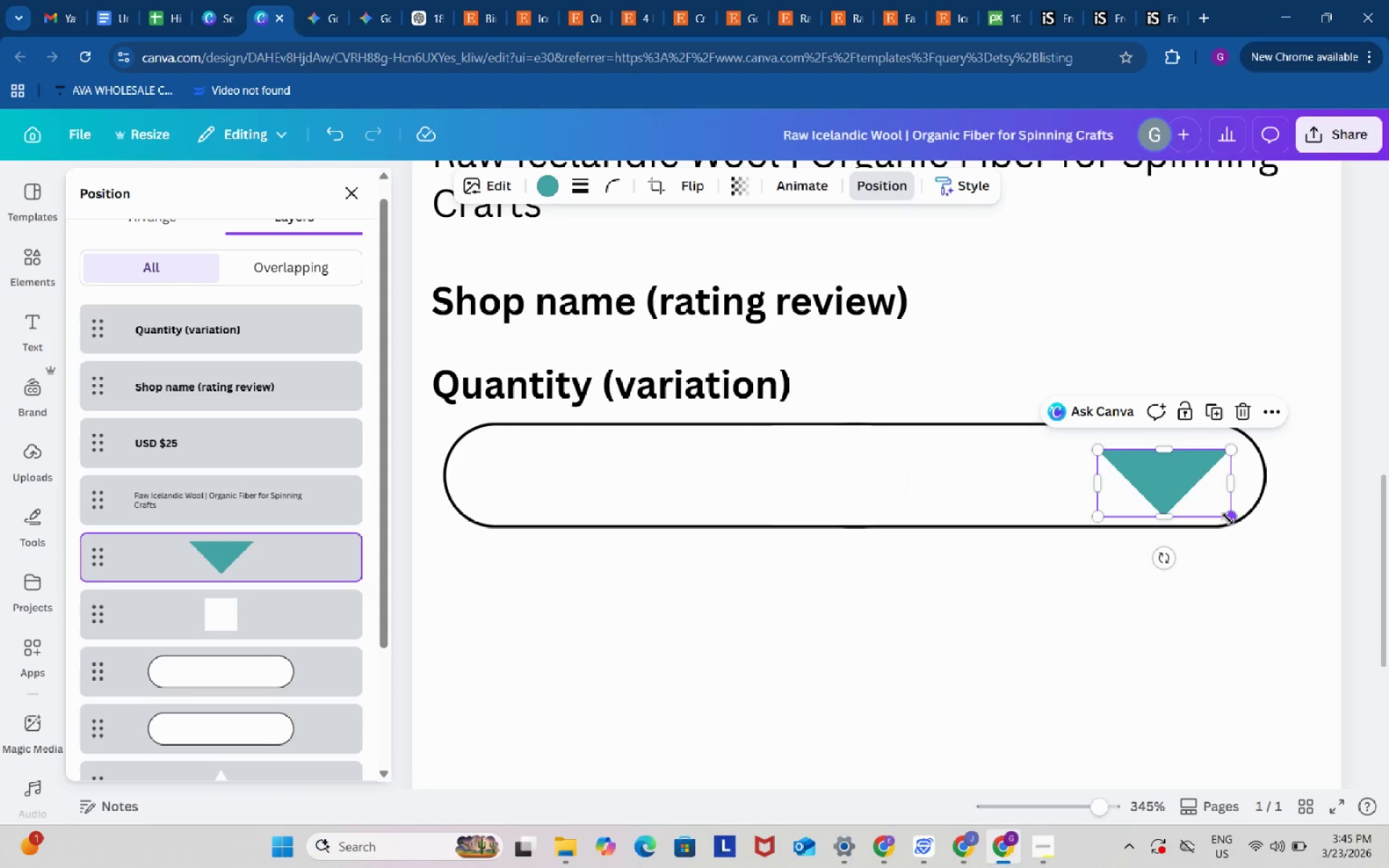 
left_click_drag(start_coordinate=[1228, 519], to_coordinate=[1186, 484])
 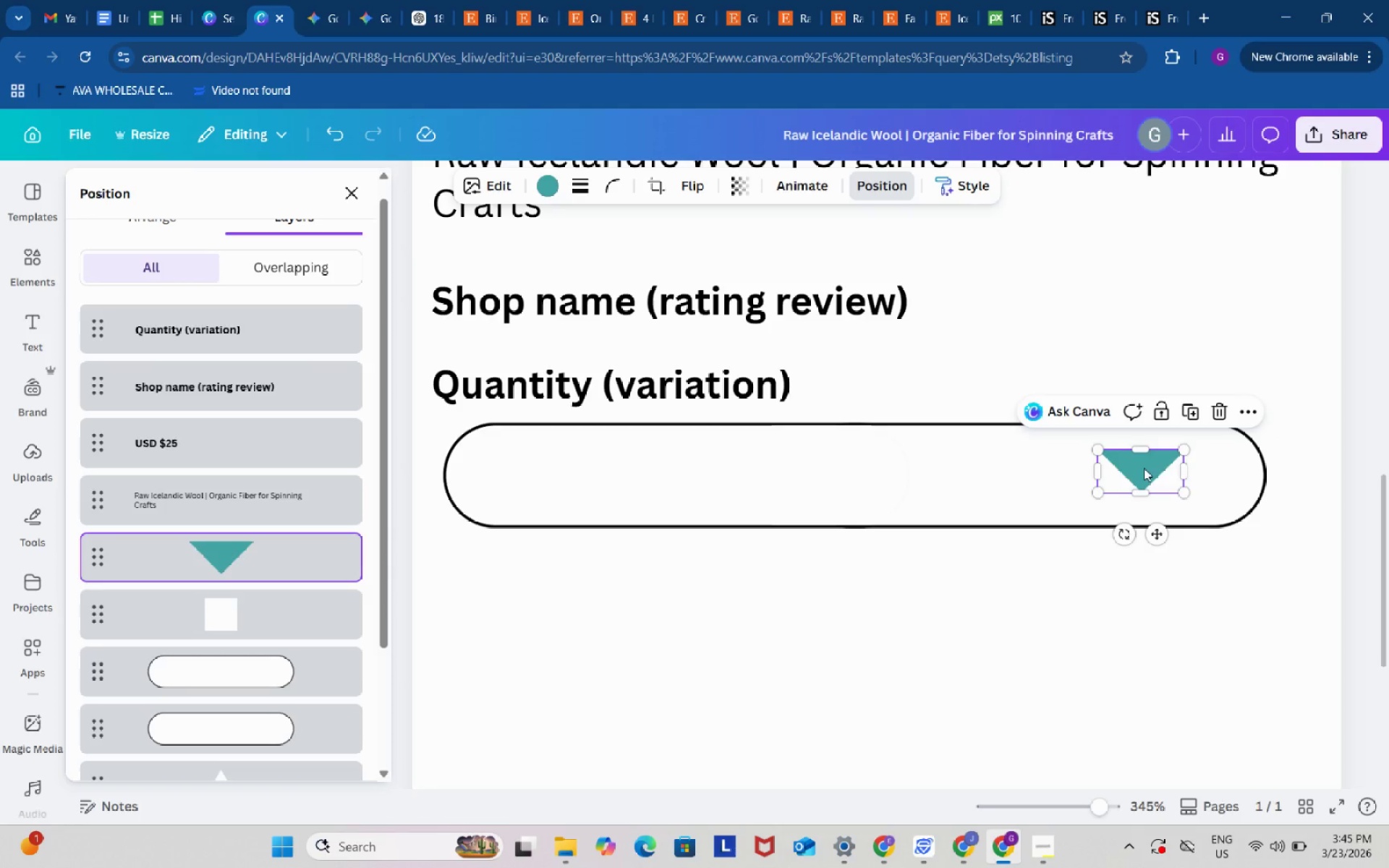 
left_click_drag(start_coordinate=[1144, 468], to_coordinate=[1191, 475])
 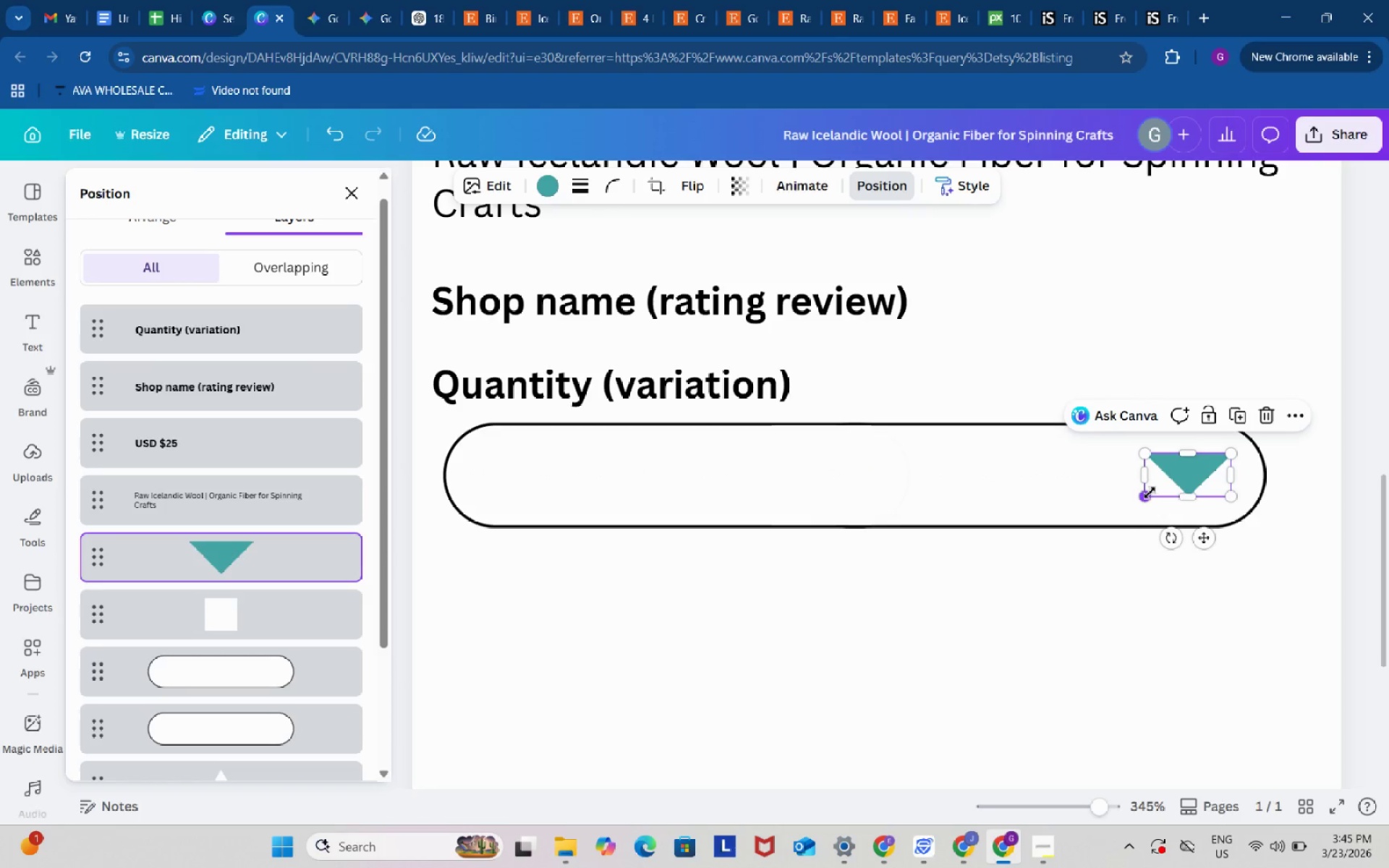 
left_click_drag(start_coordinate=[1150, 493], to_coordinate=[1167, 485])
 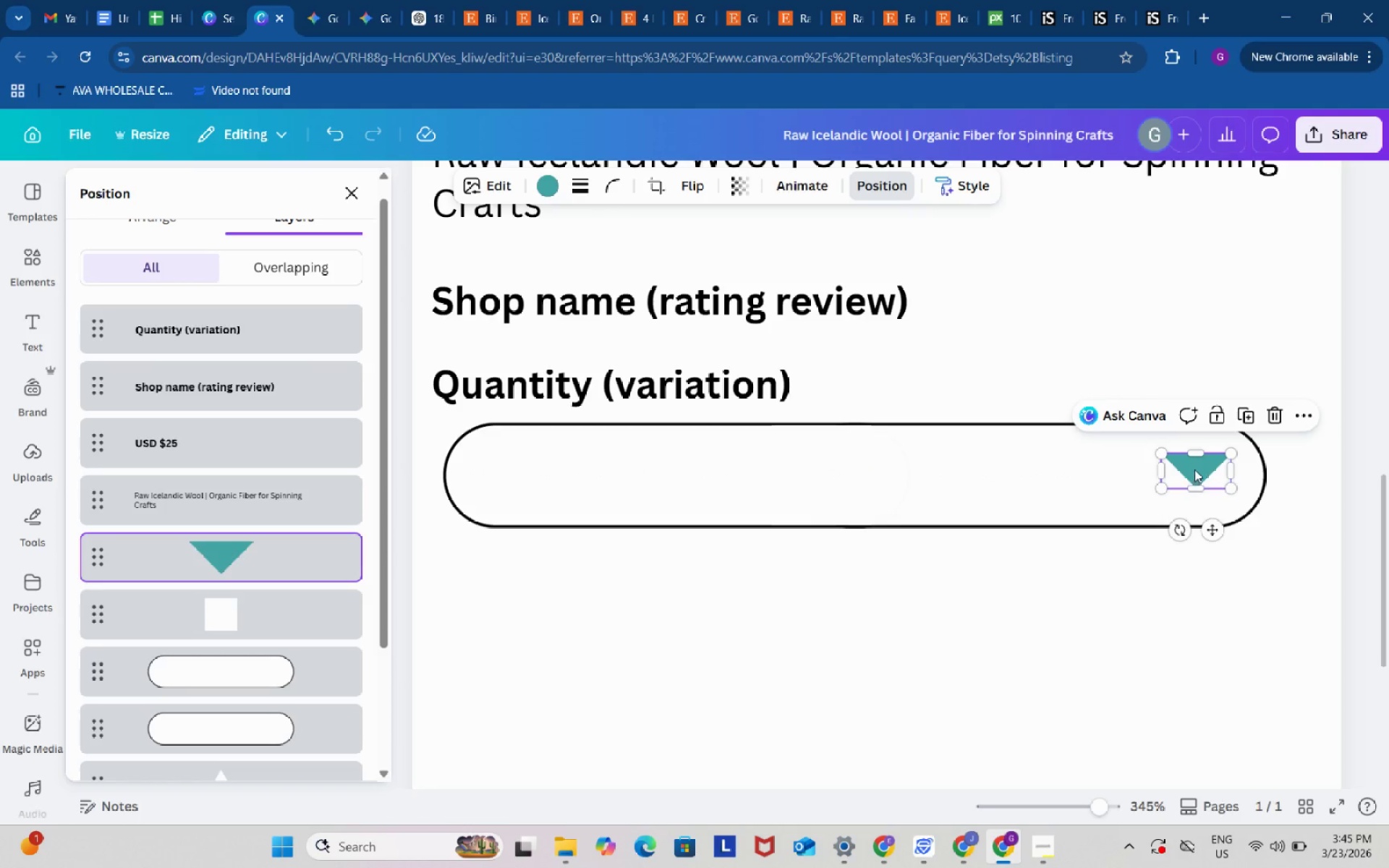 
left_click_drag(start_coordinate=[1194, 469], to_coordinate=[1191, 482])
 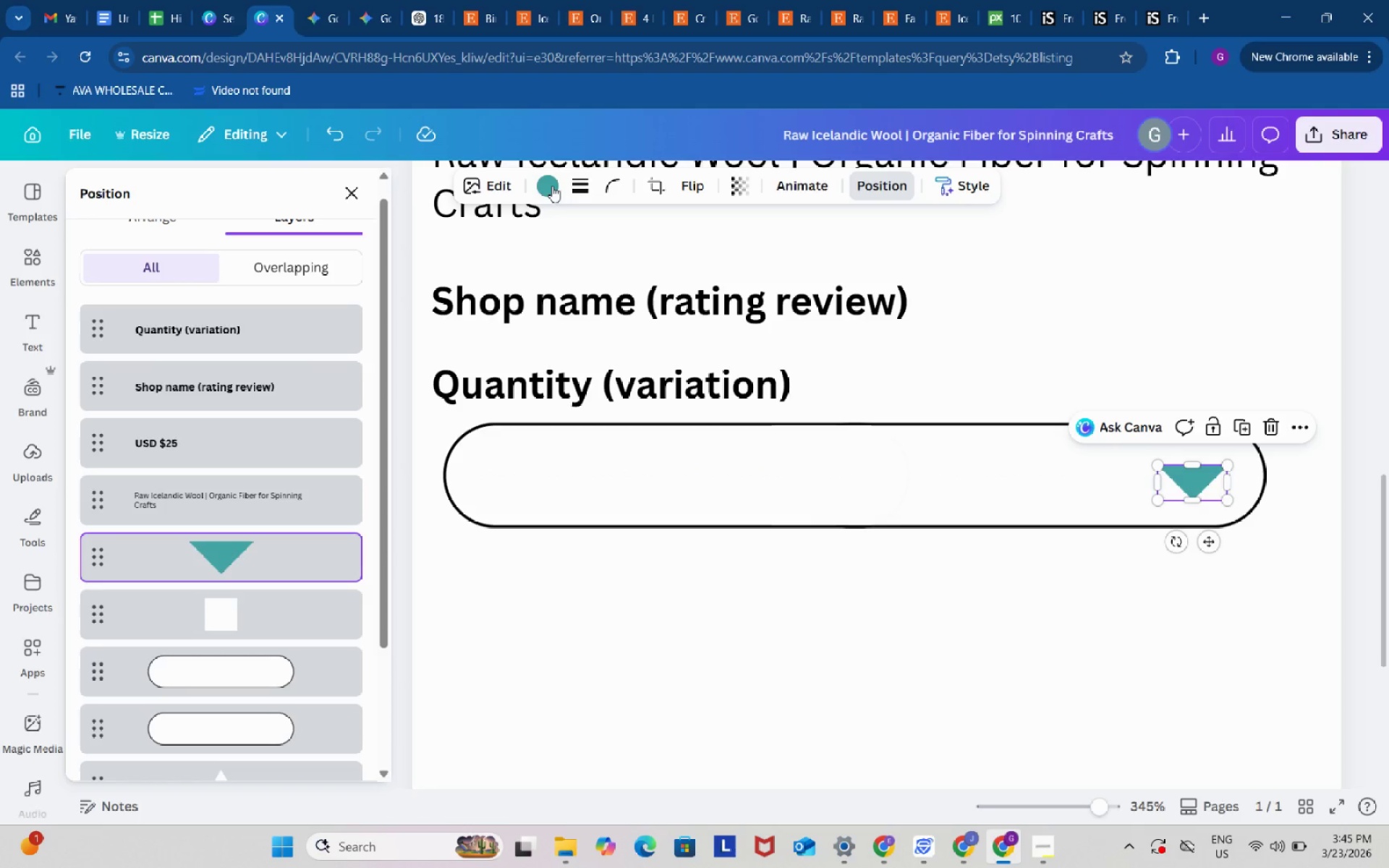 
left_click([547, 184])
 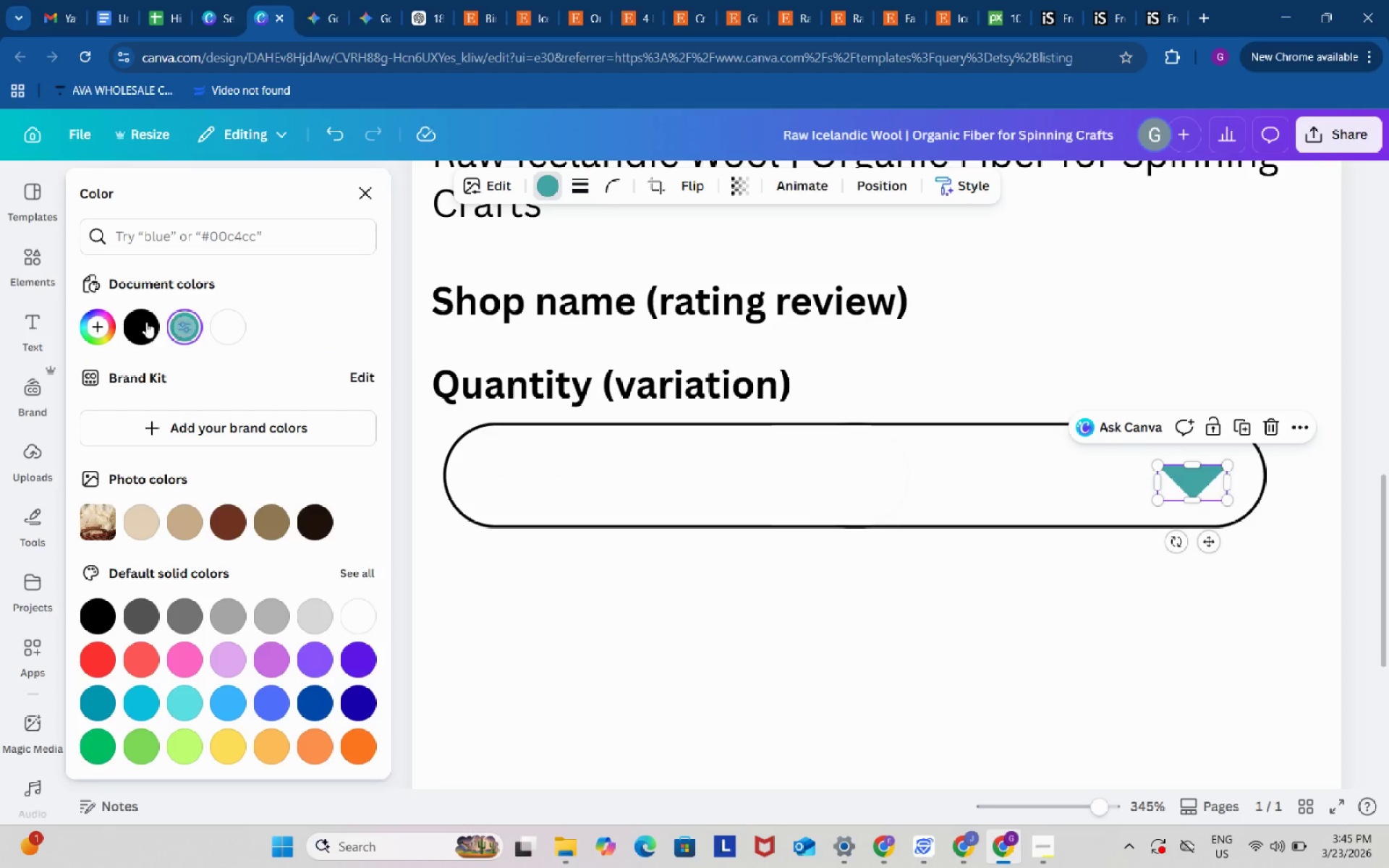 
left_click([145, 321])
 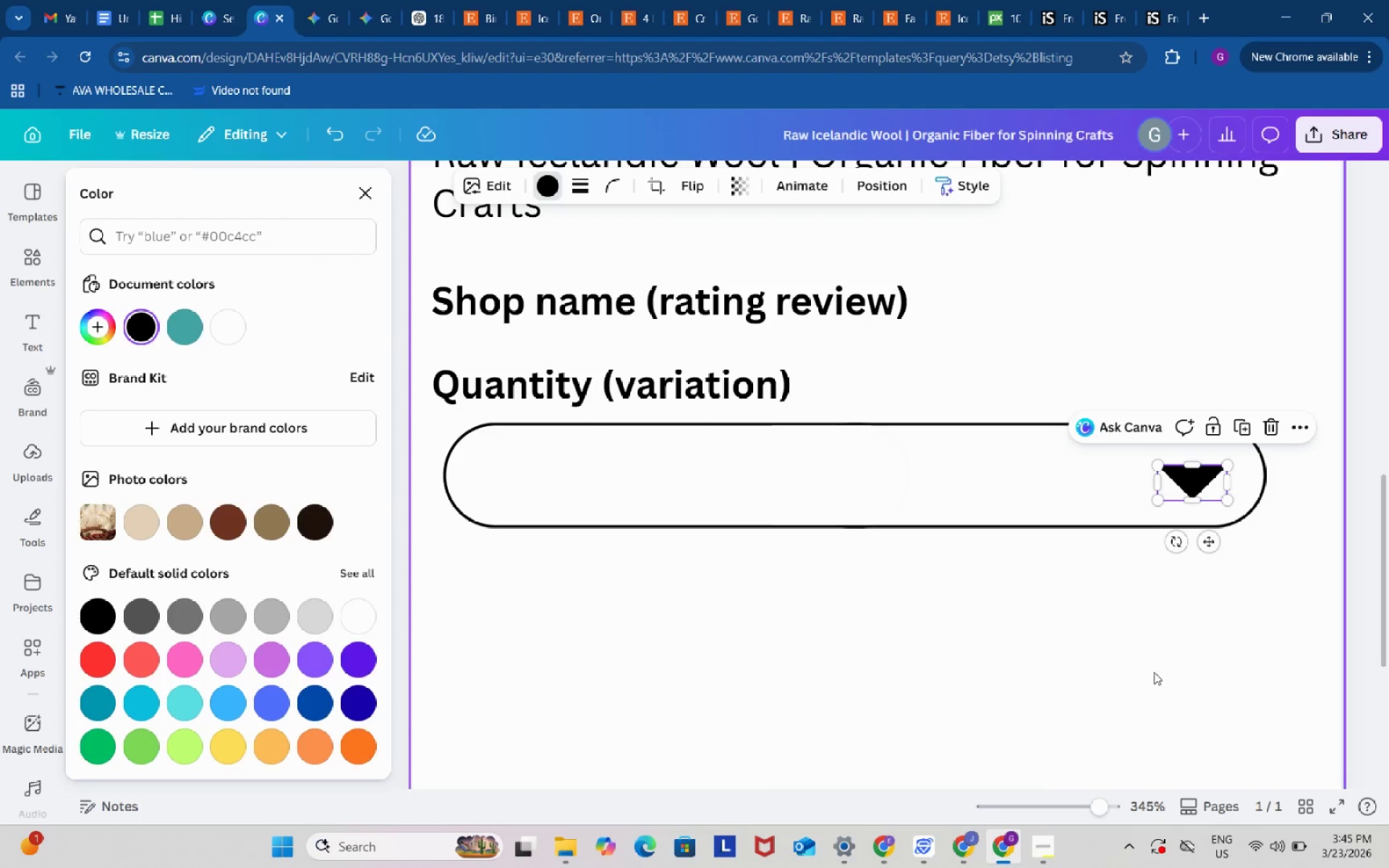 
left_click([1202, 666])
 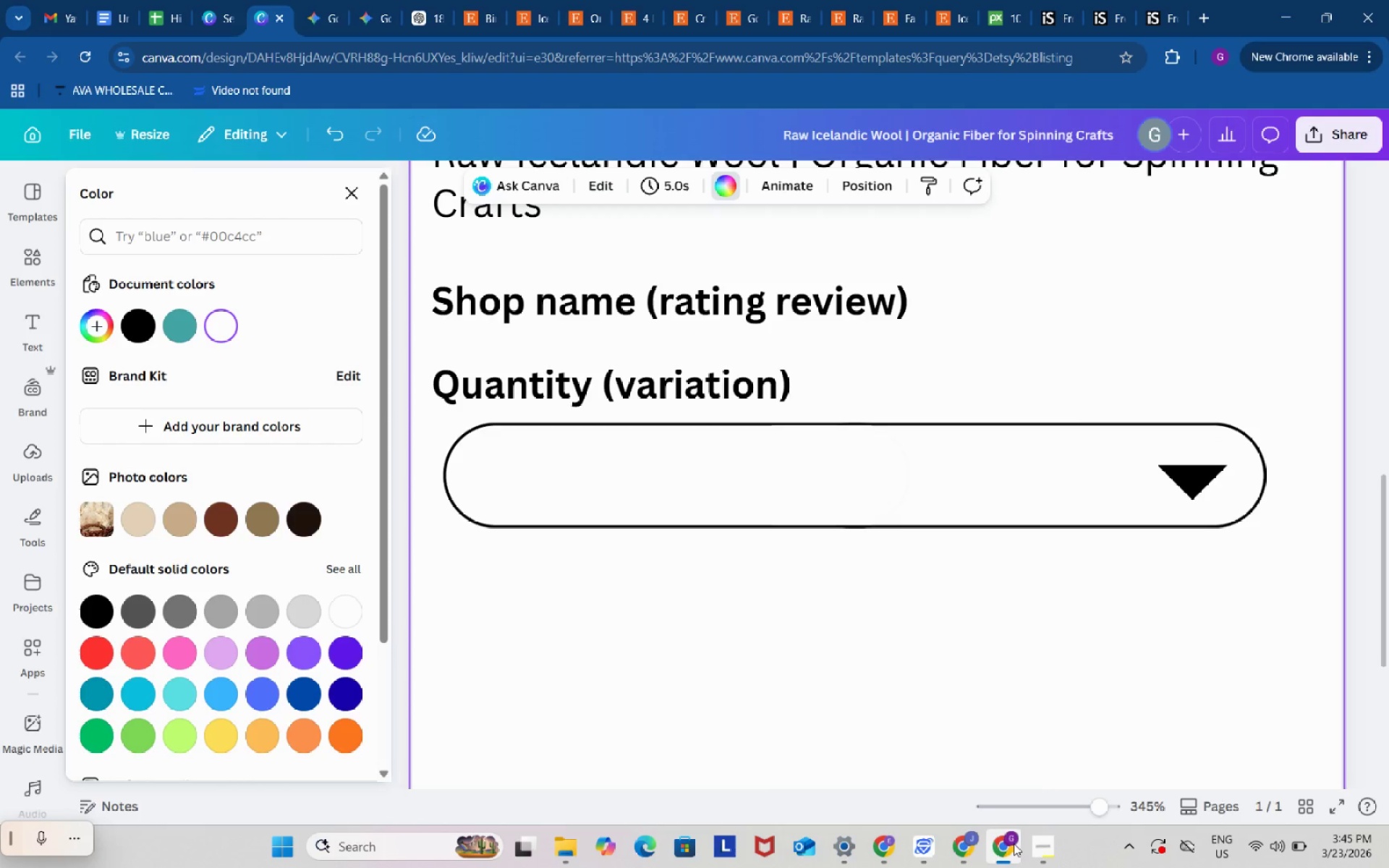 
left_click([1011, 843])
 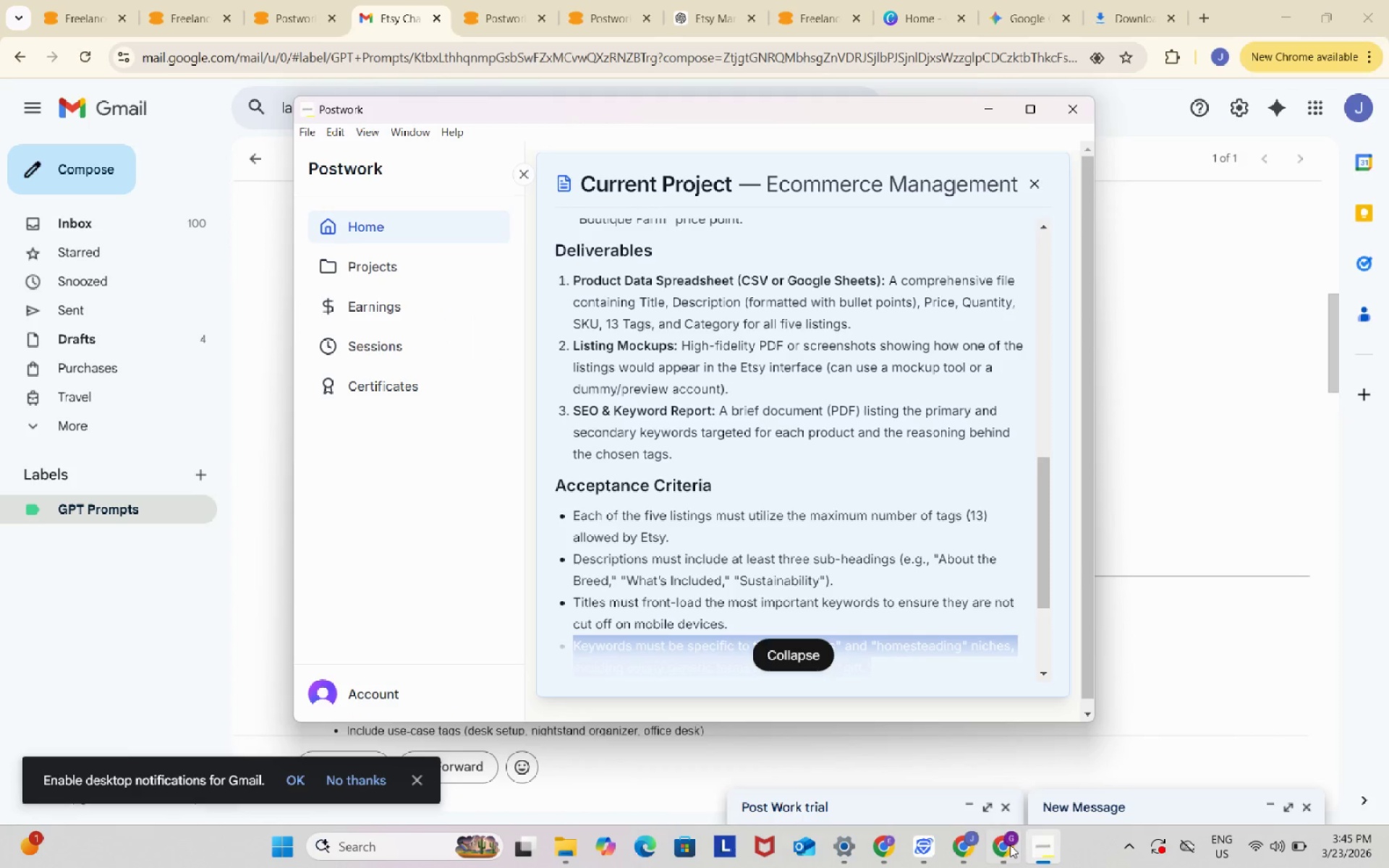 
left_click([1003, 848])
 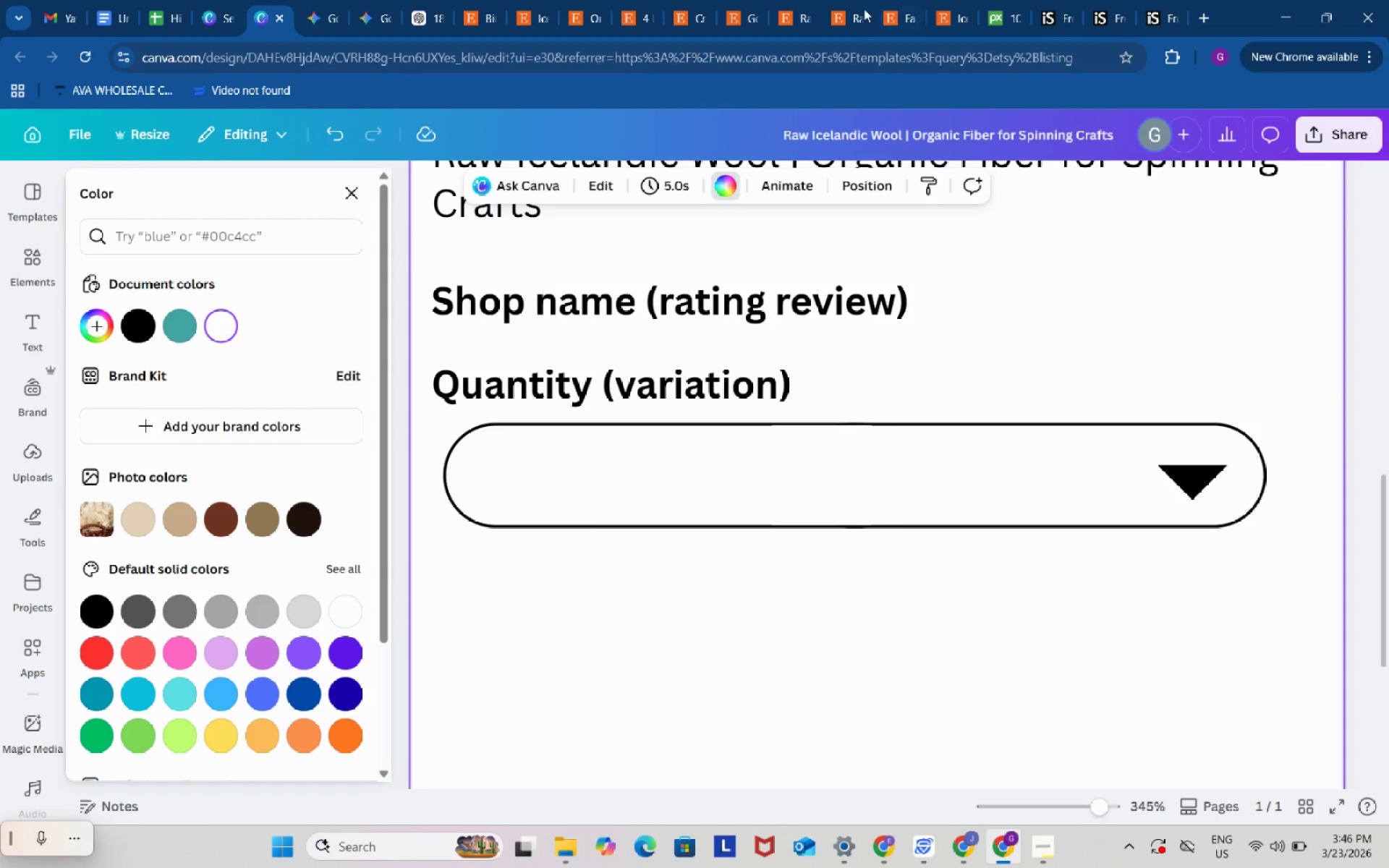 
left_click([859, 7])
 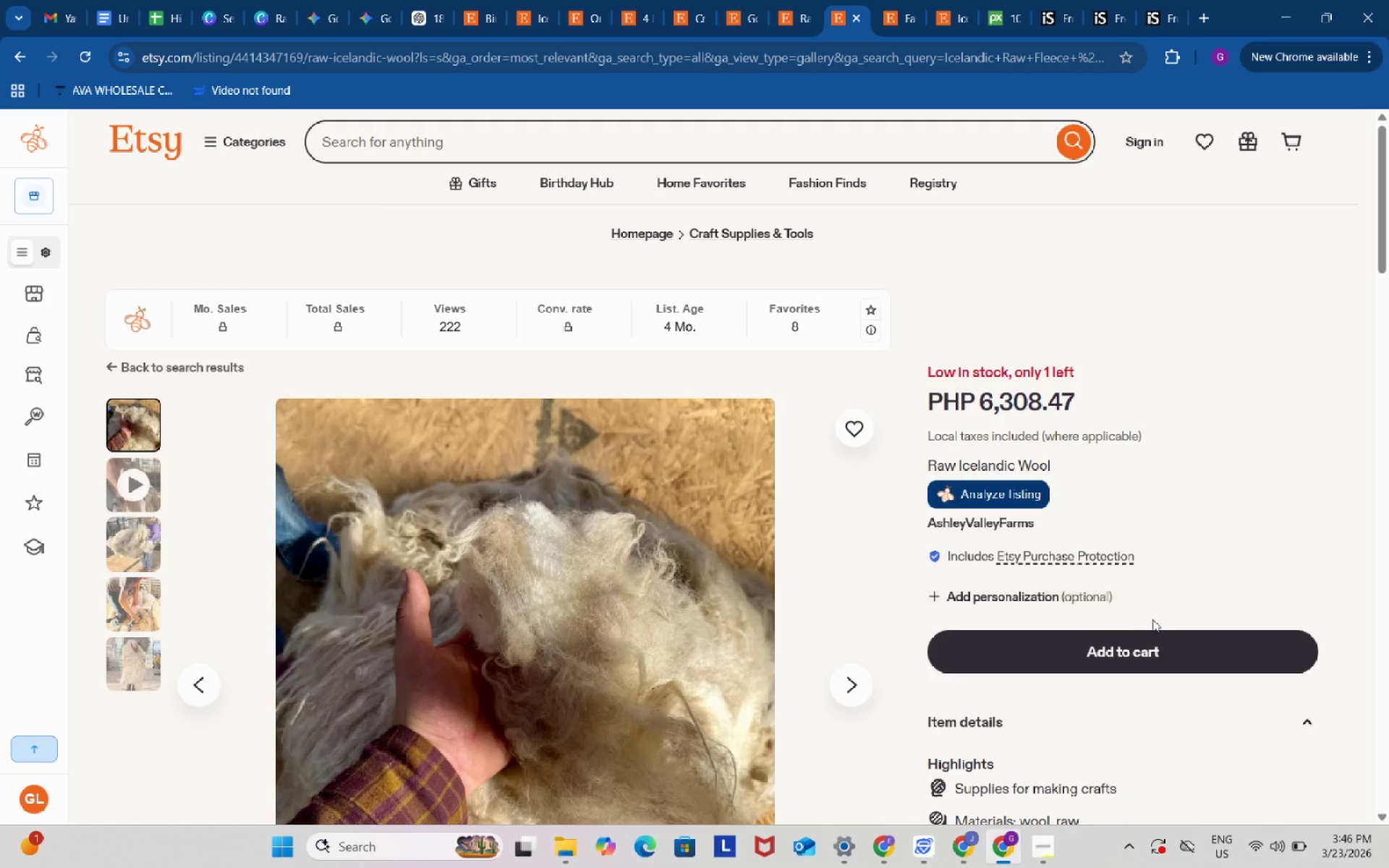 
scroll: coordinate [1155, 616], scroll_direction: down, amount: 1.0
 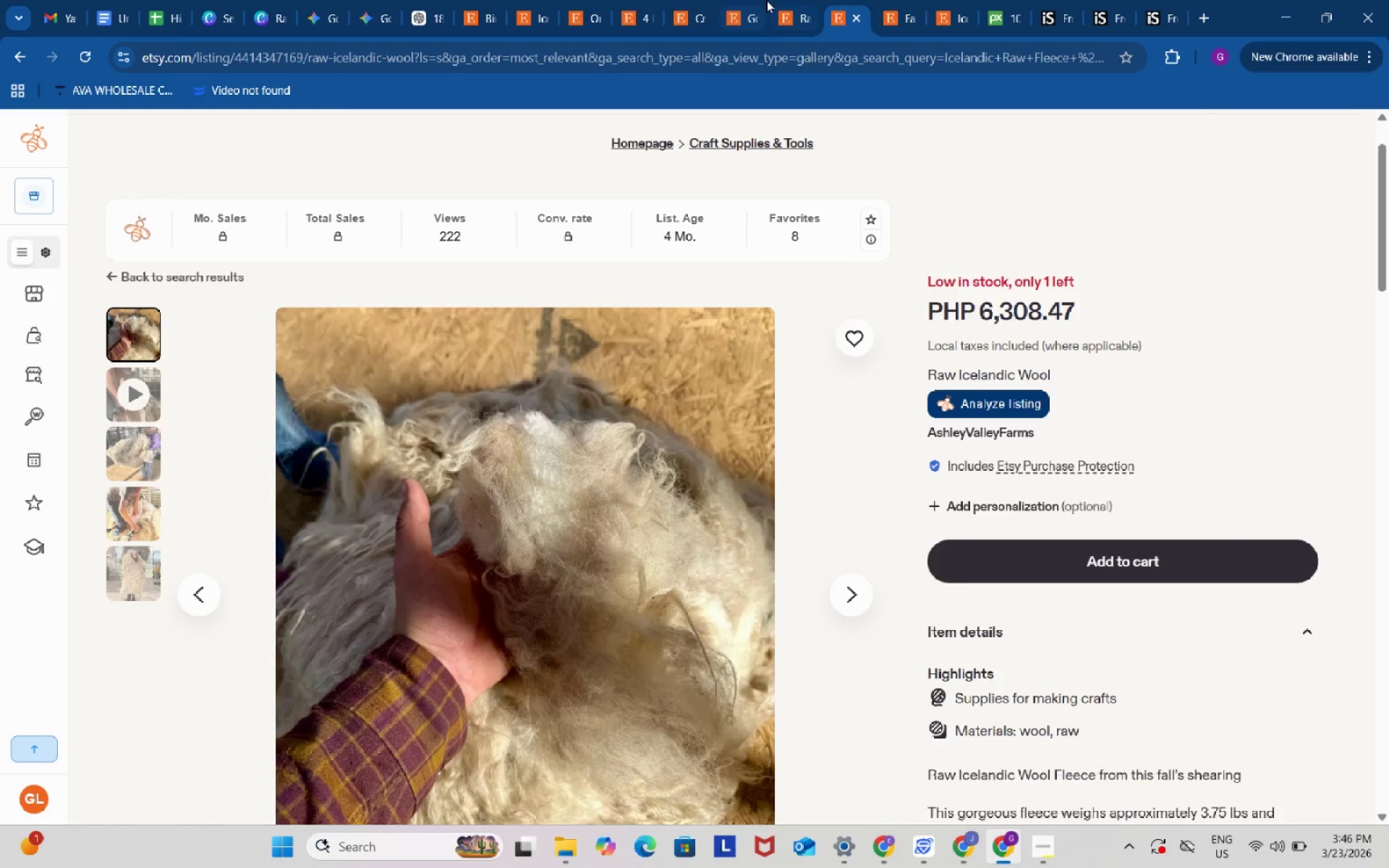 
left_click([766, 0])
 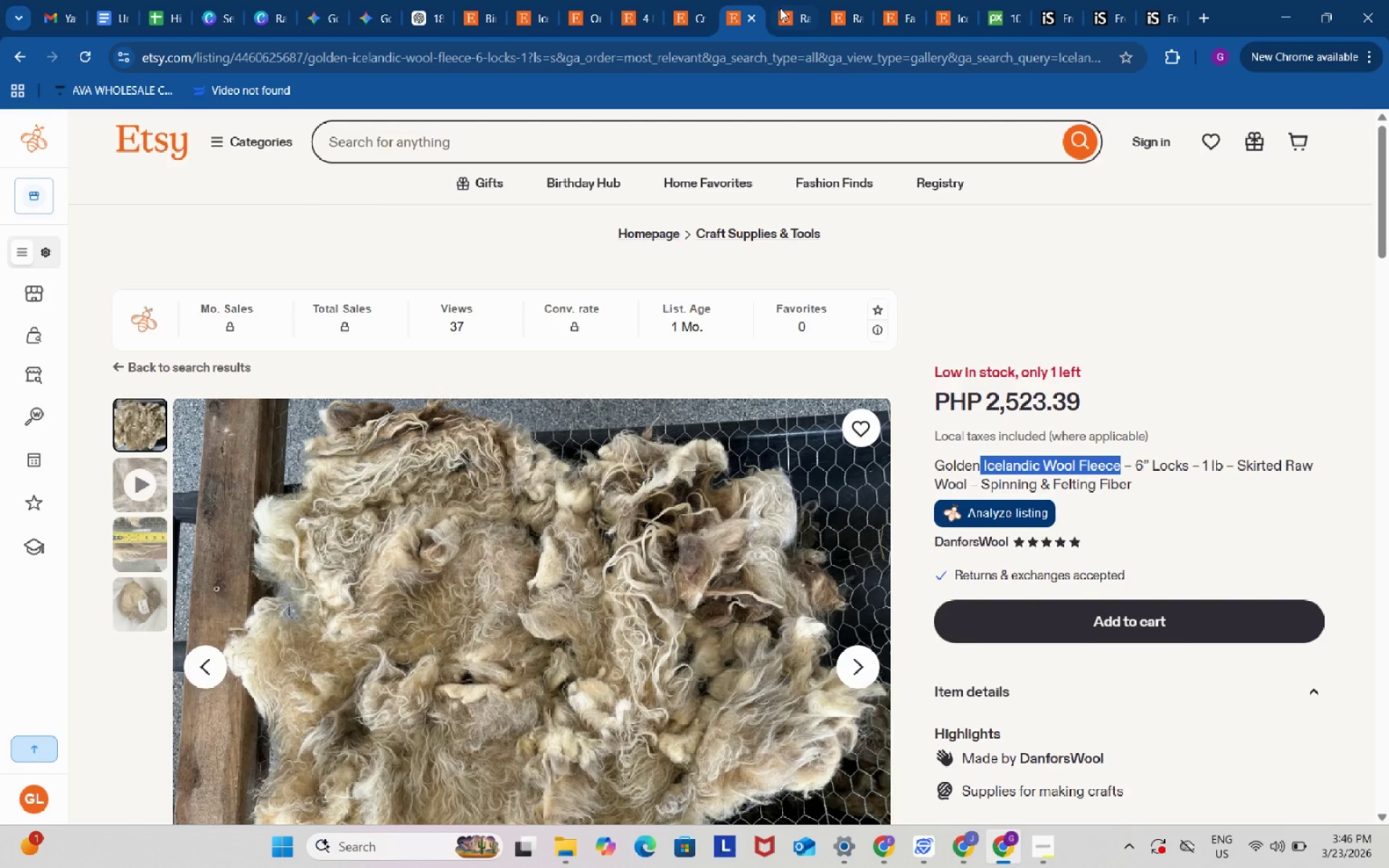 
left_click([782, 0])
 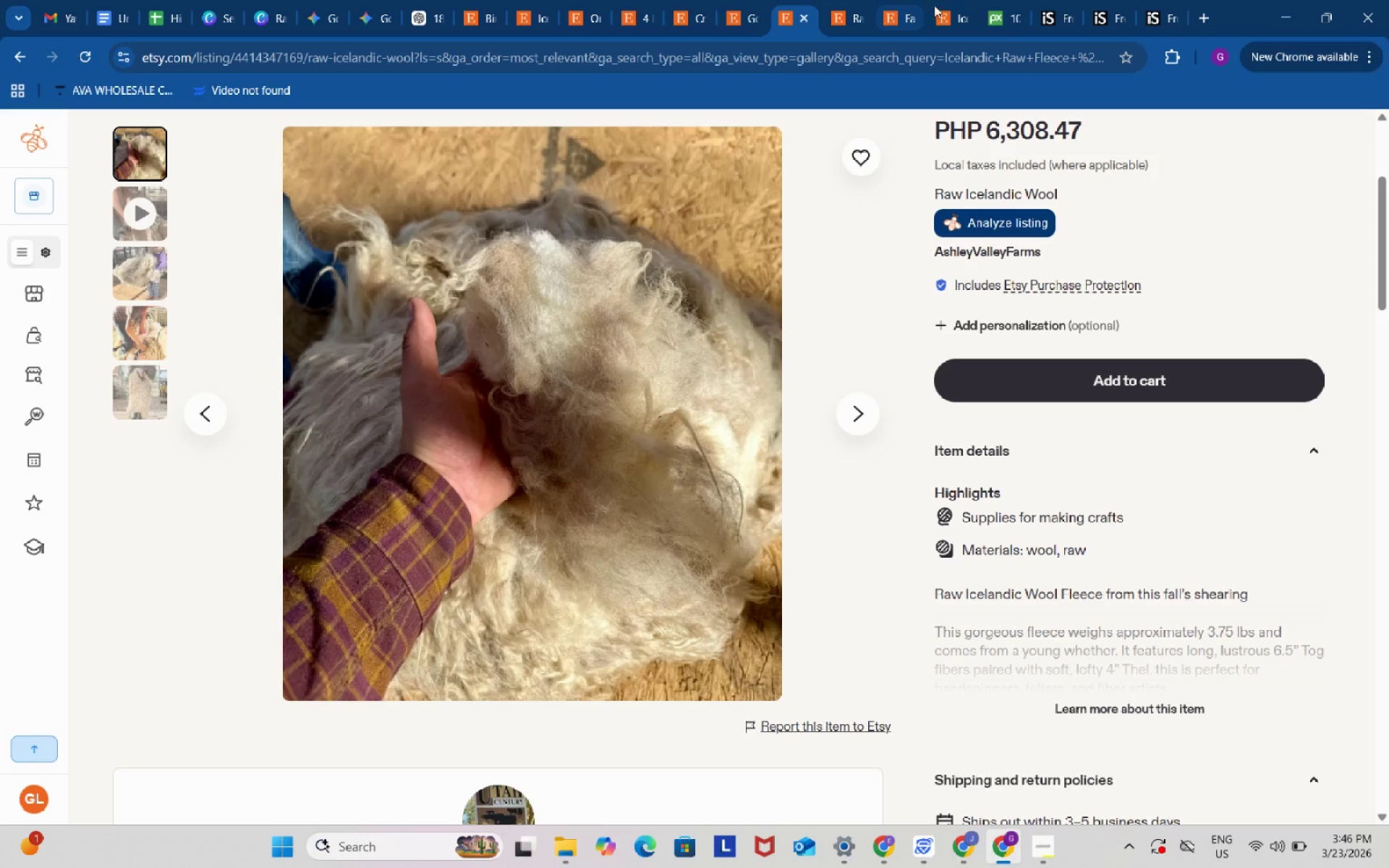 
left_click([951, 5])
 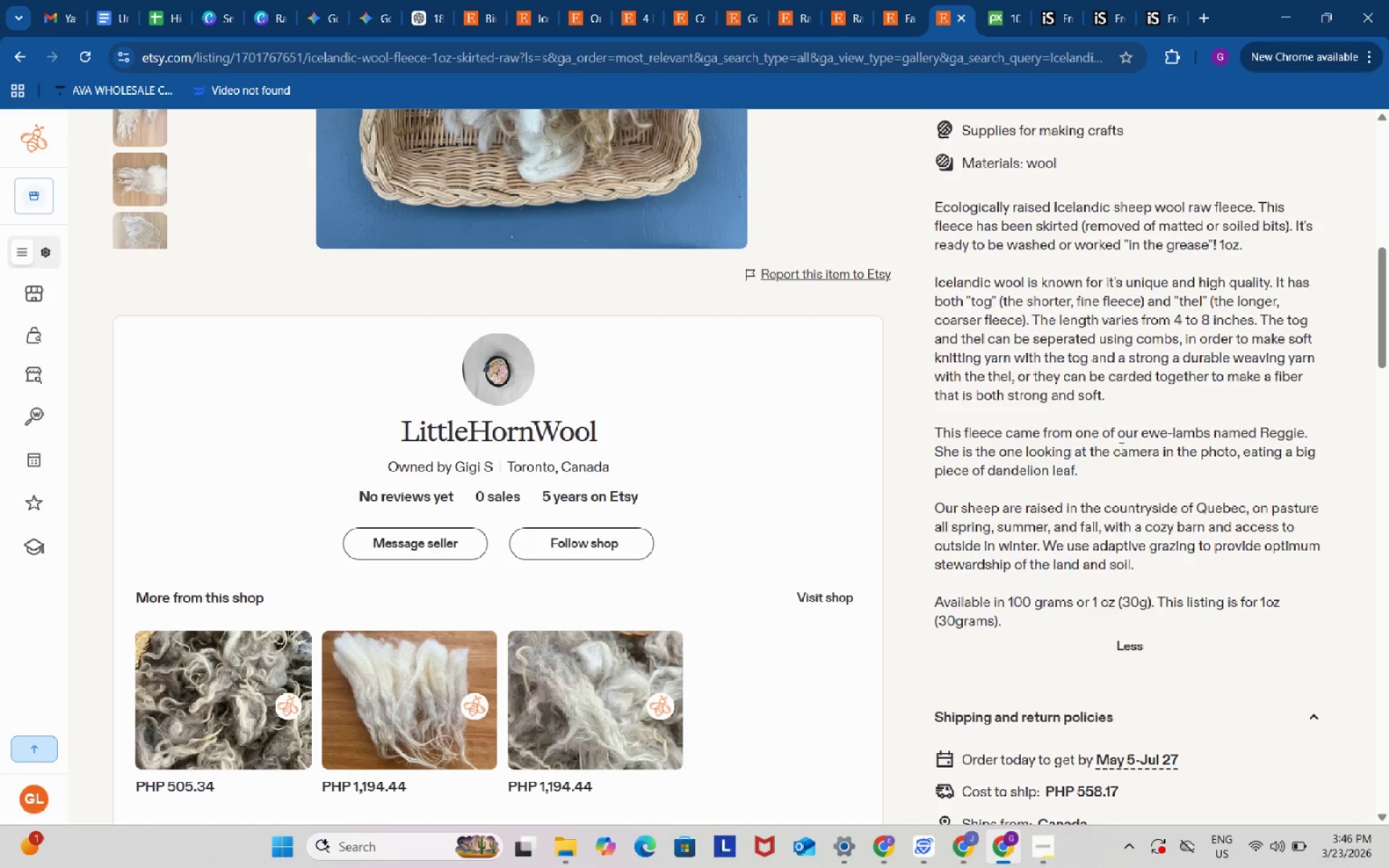 
scroll: coordinate [1120, 447], scroll_direction: up, amount: 5.0
 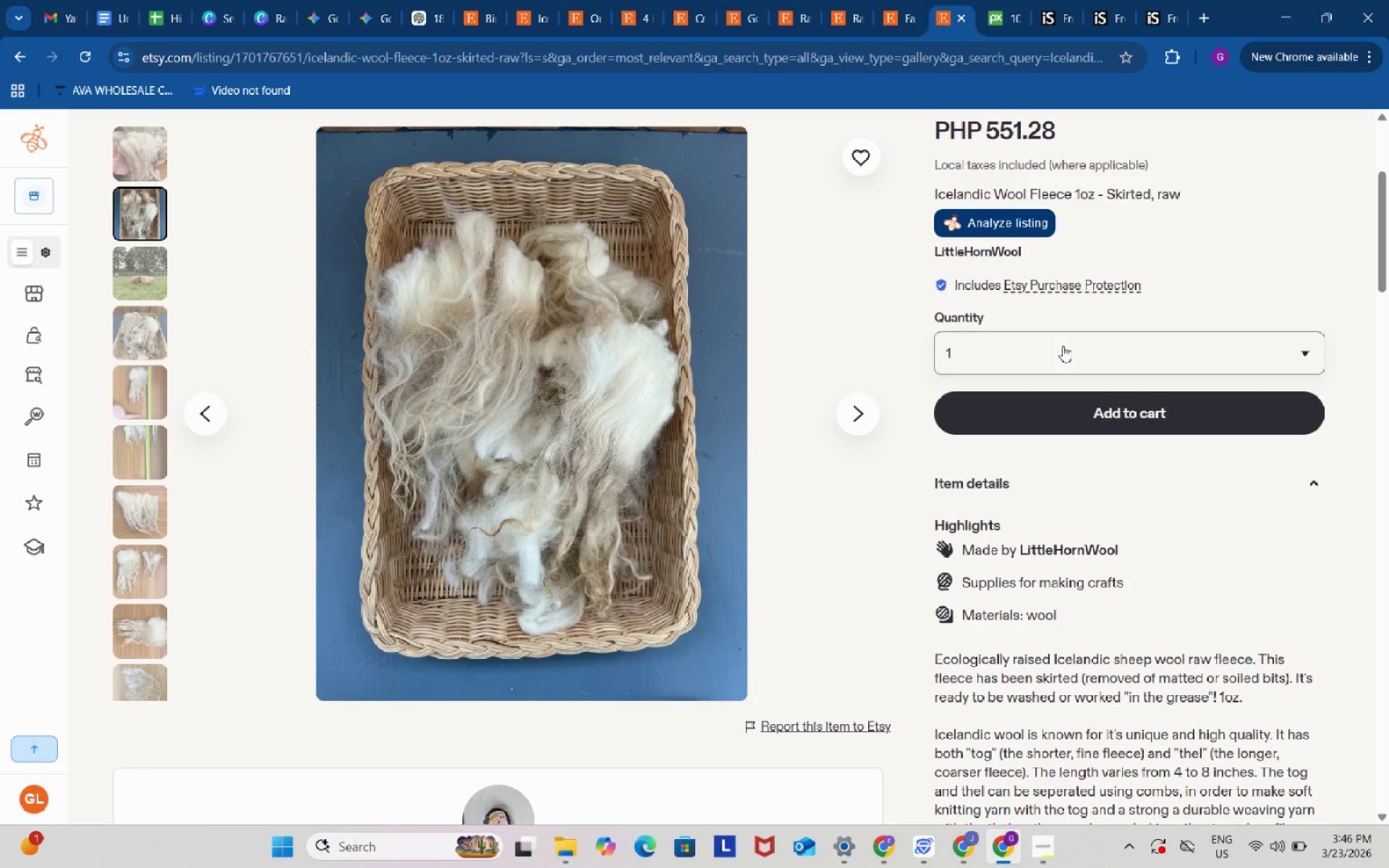 
left_click([1063, 346])
 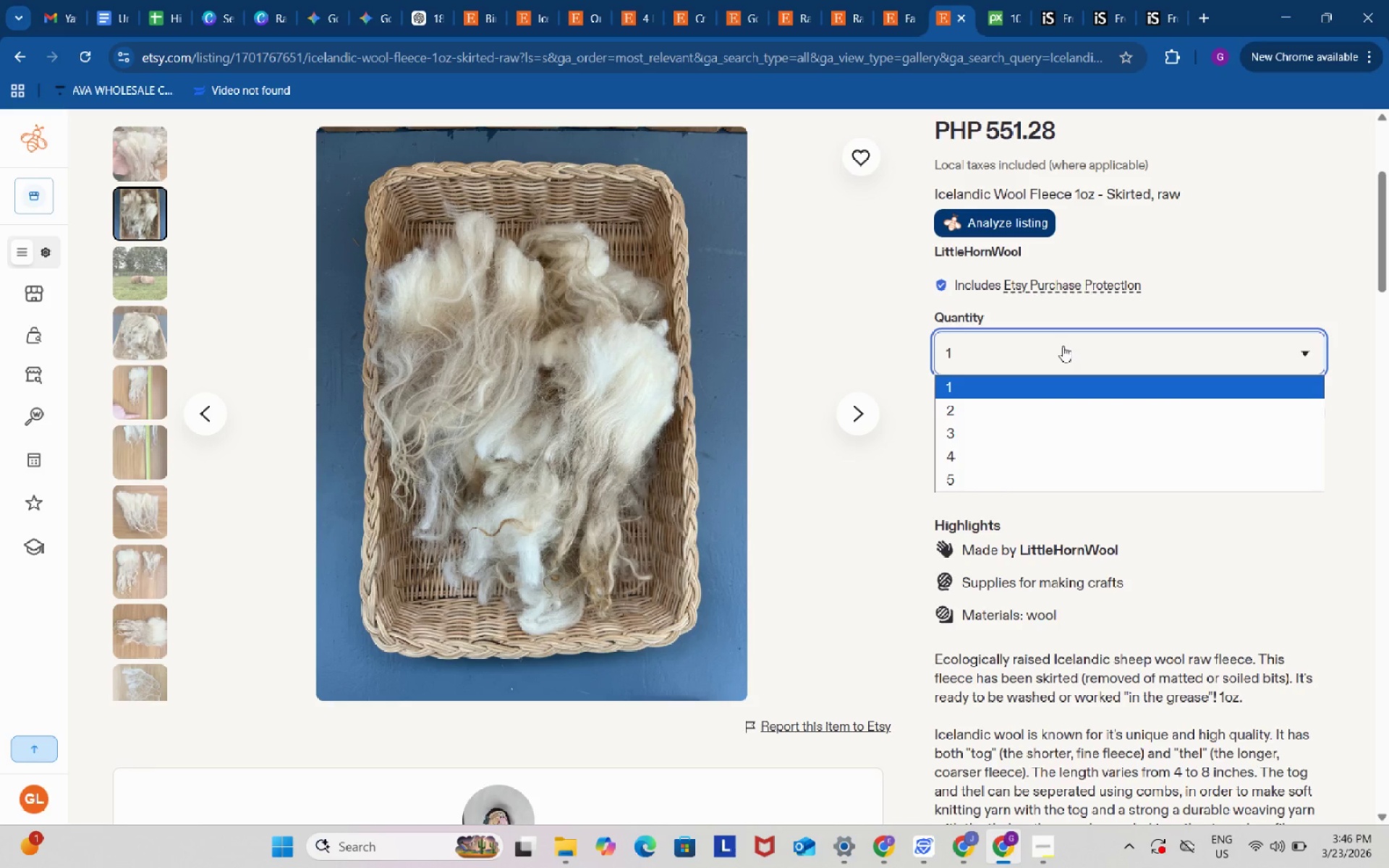 
wait(9.86)
 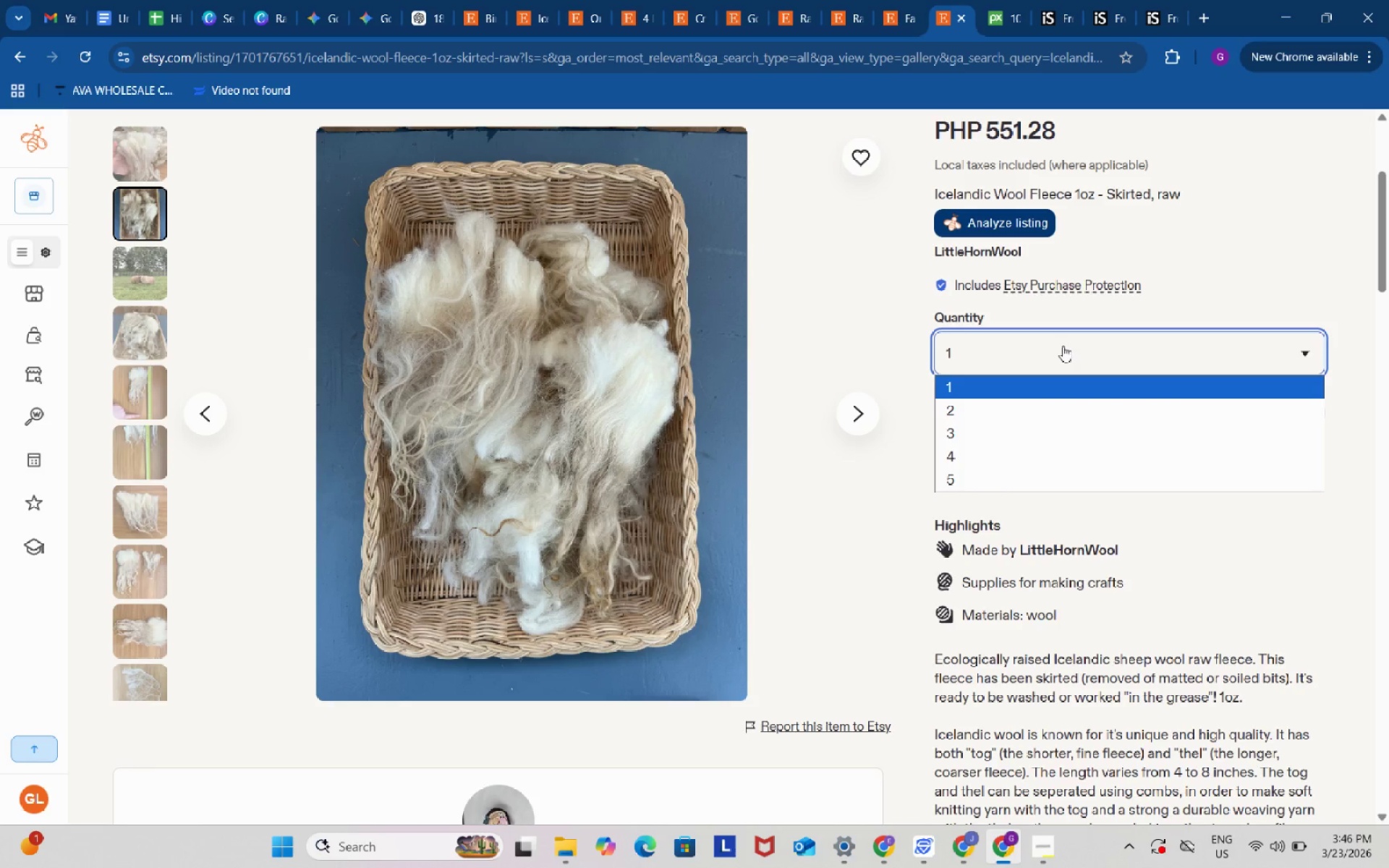 
left_click([273, 5])
 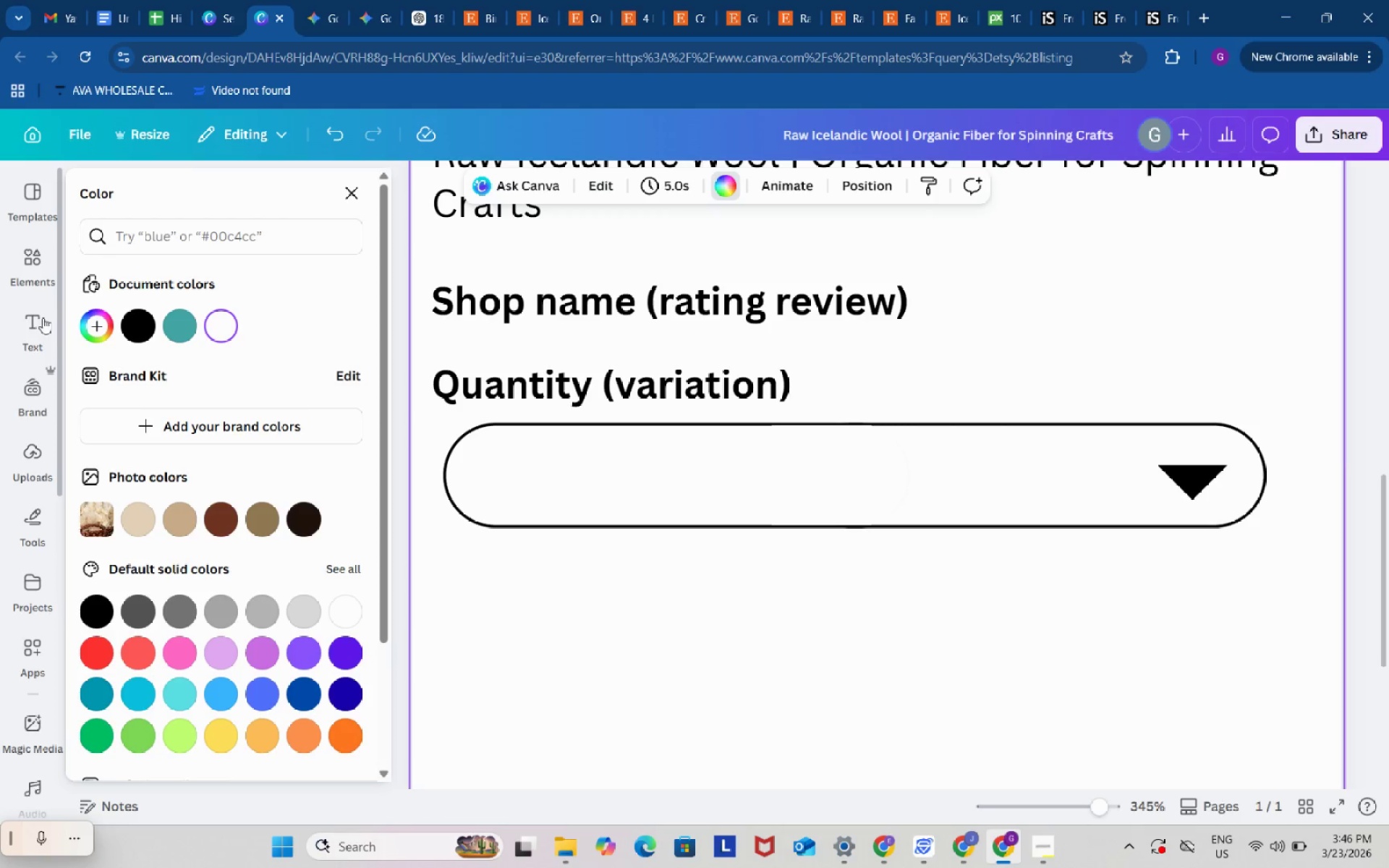 
left_click([34, 318])
 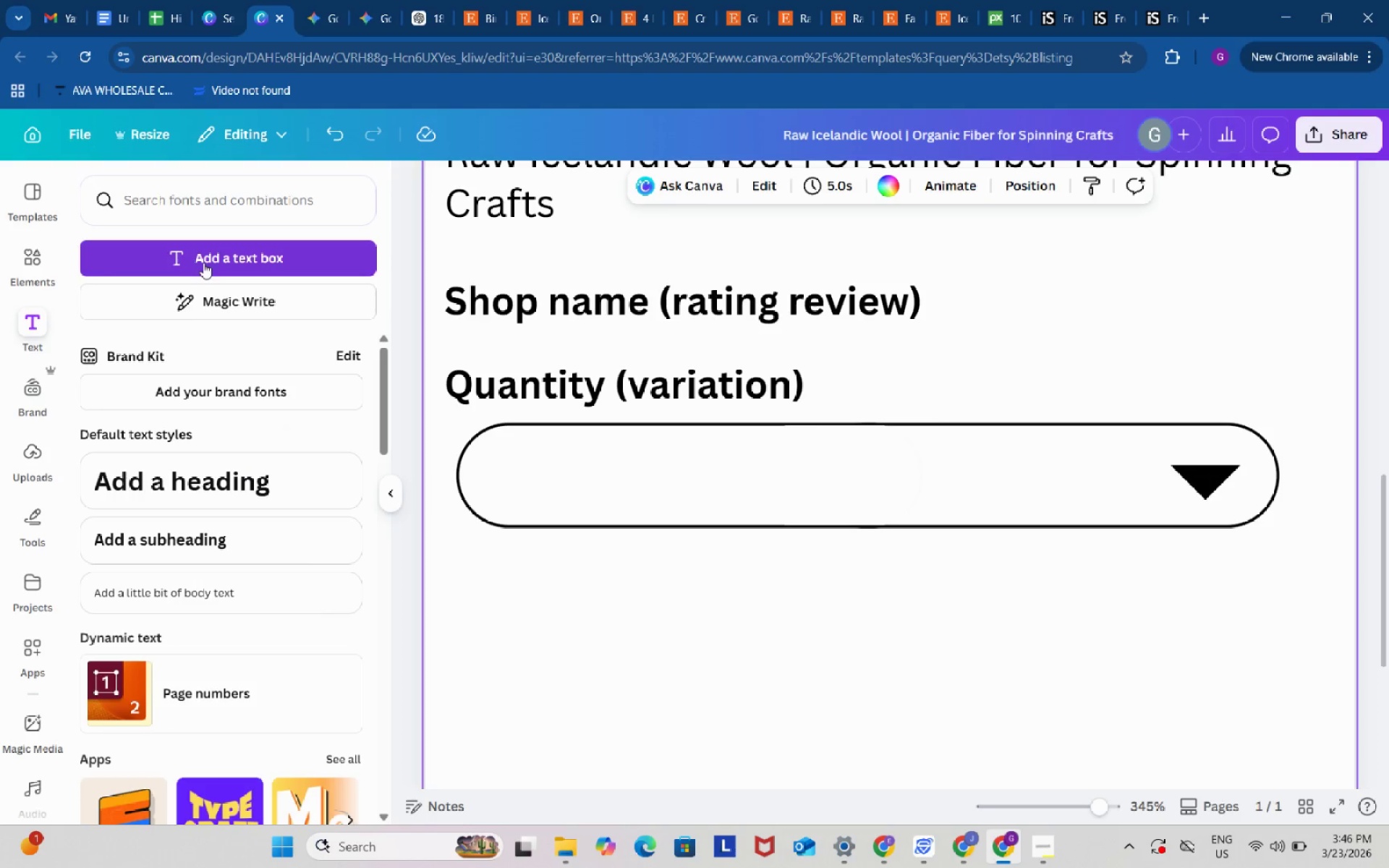 
left_click([203, 260])
 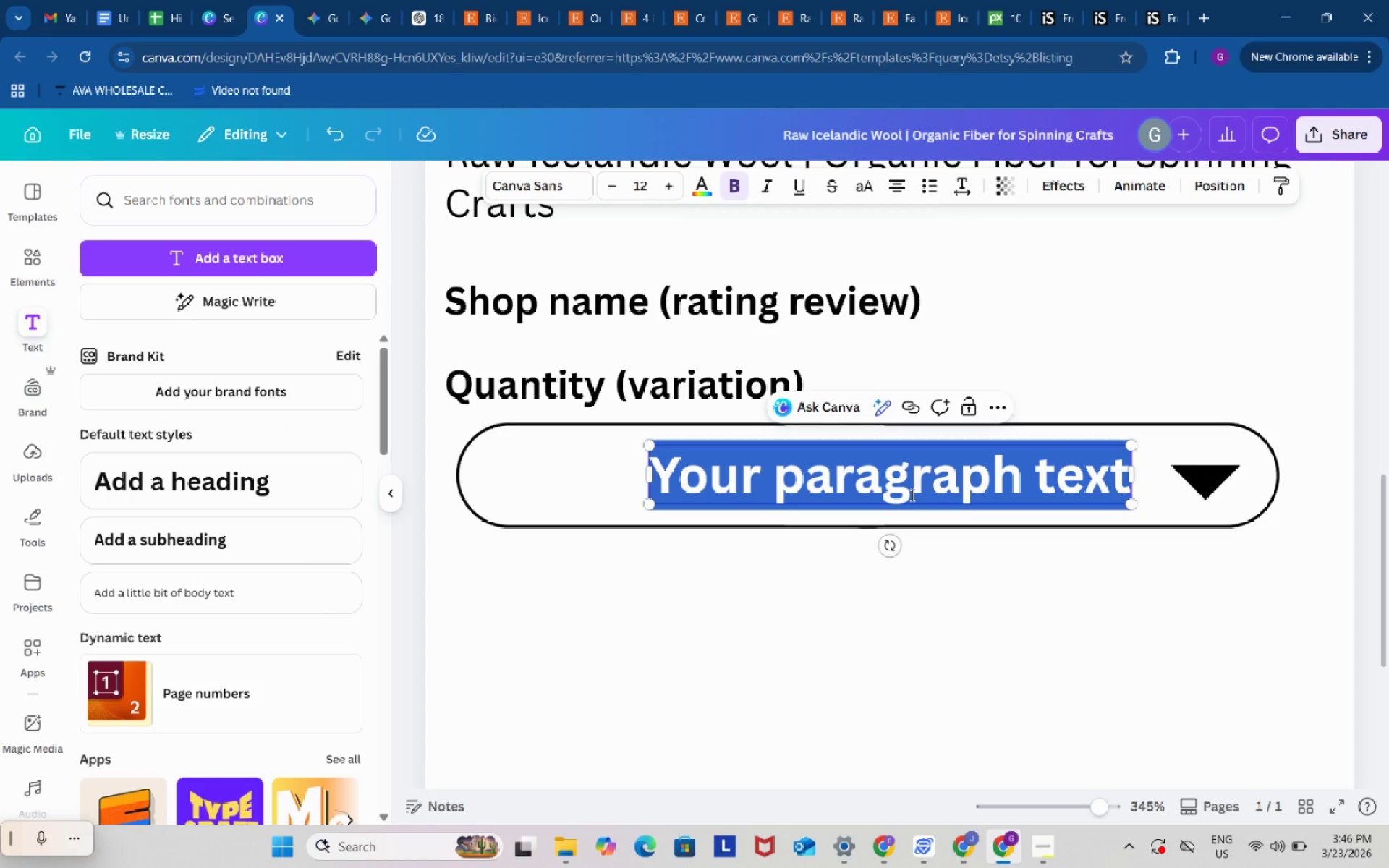 
type(1 pound)
 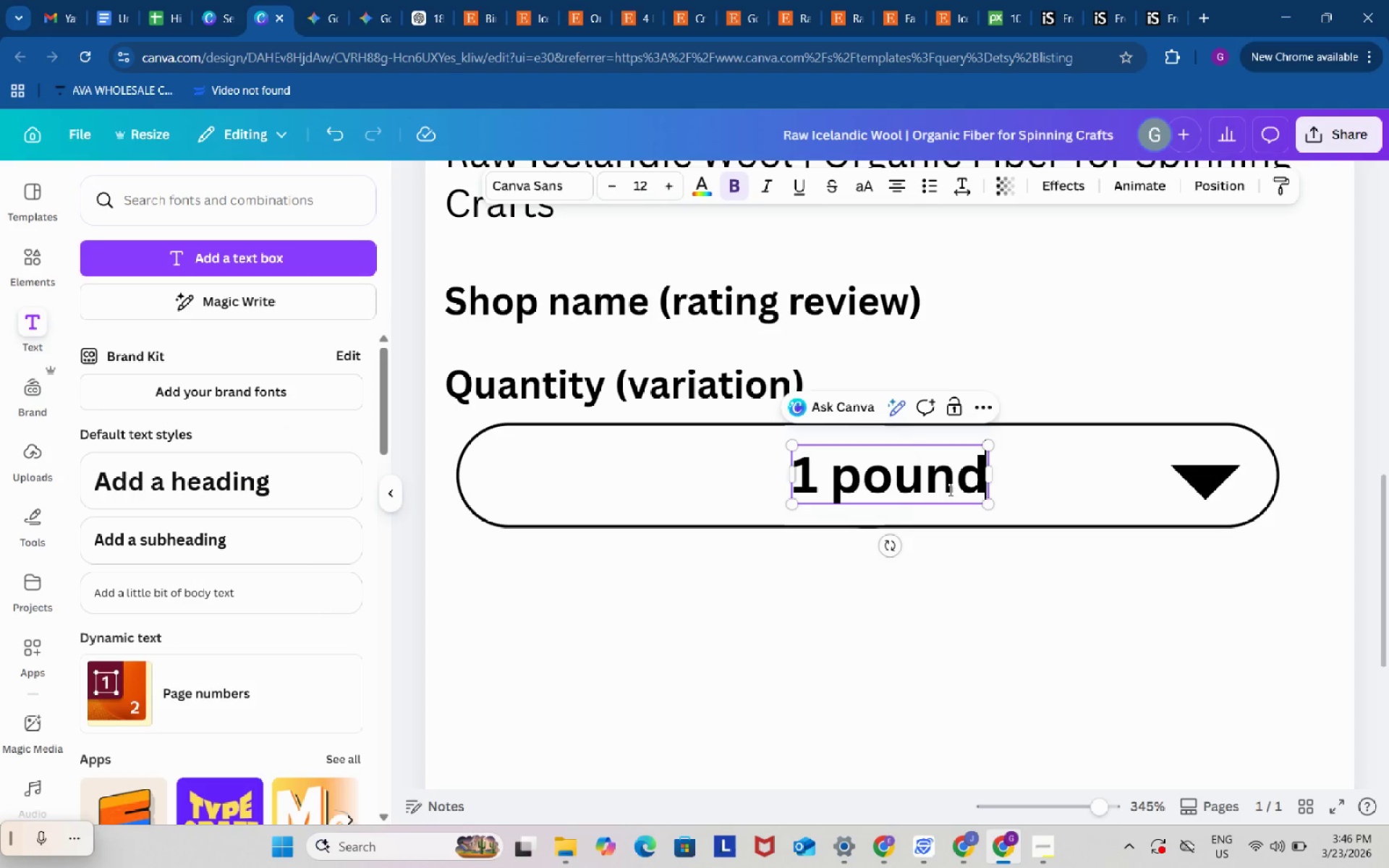 
key(Control+ControlLeft)
 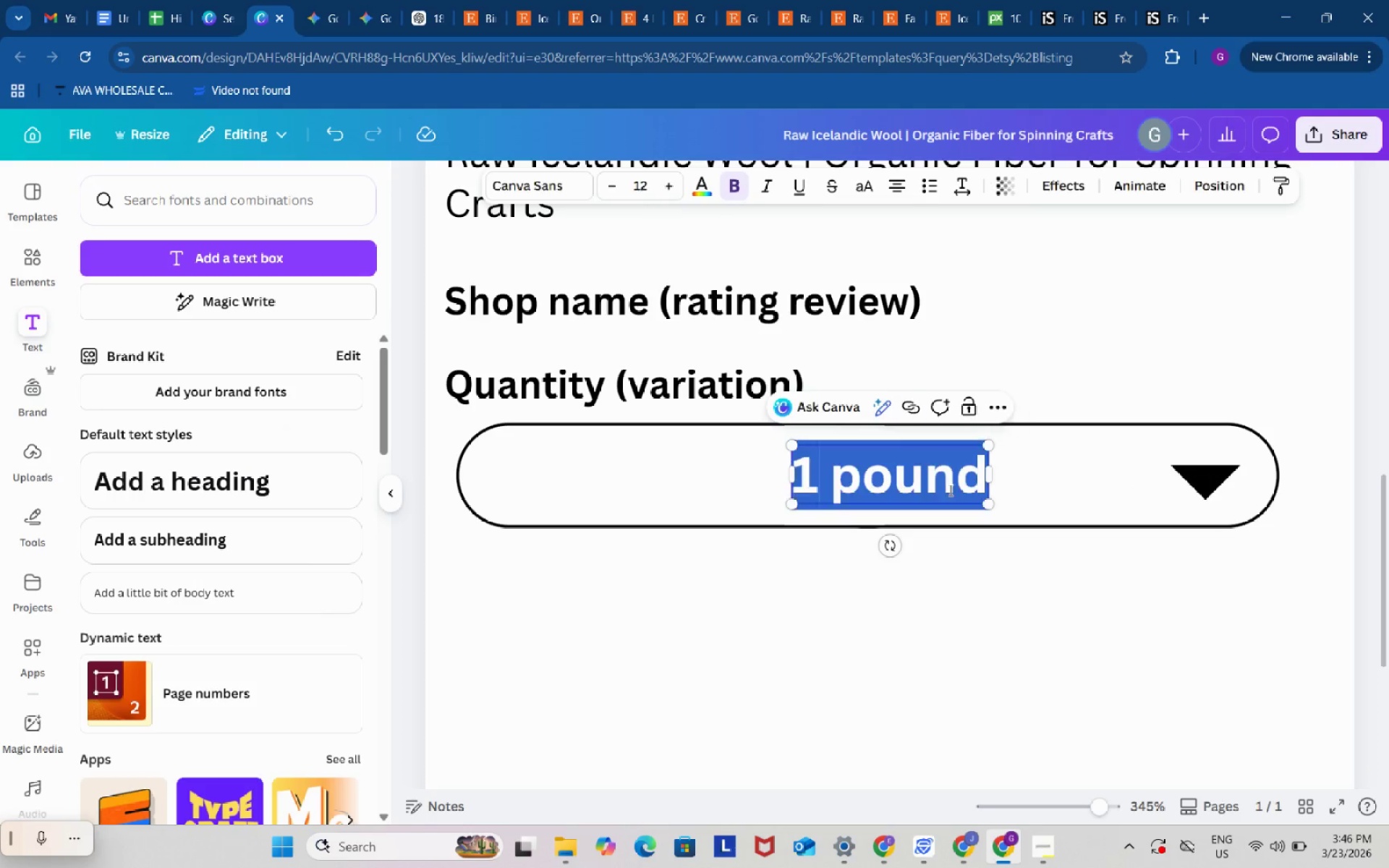 
key(Control+A)
 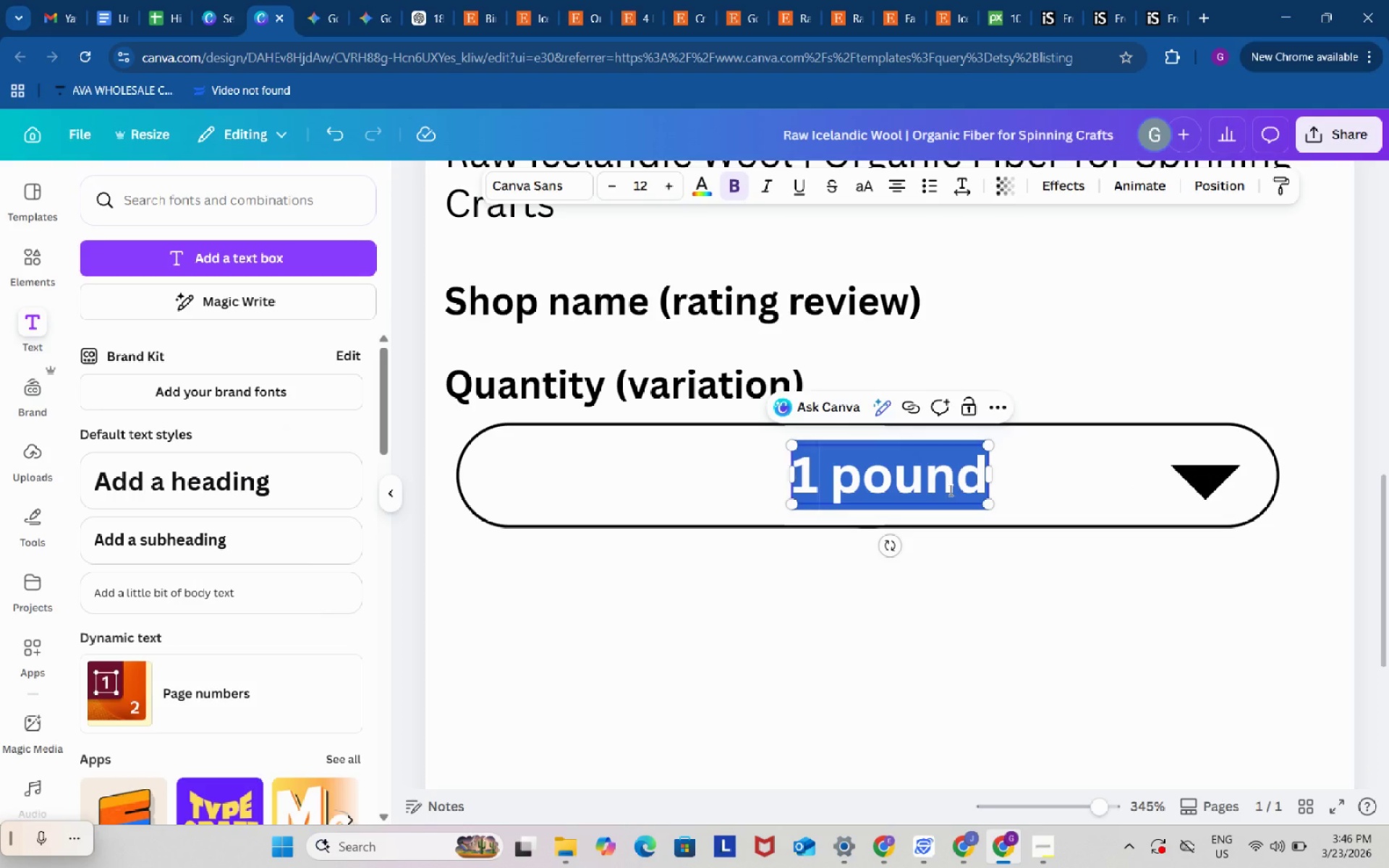 
key(Control+B)
 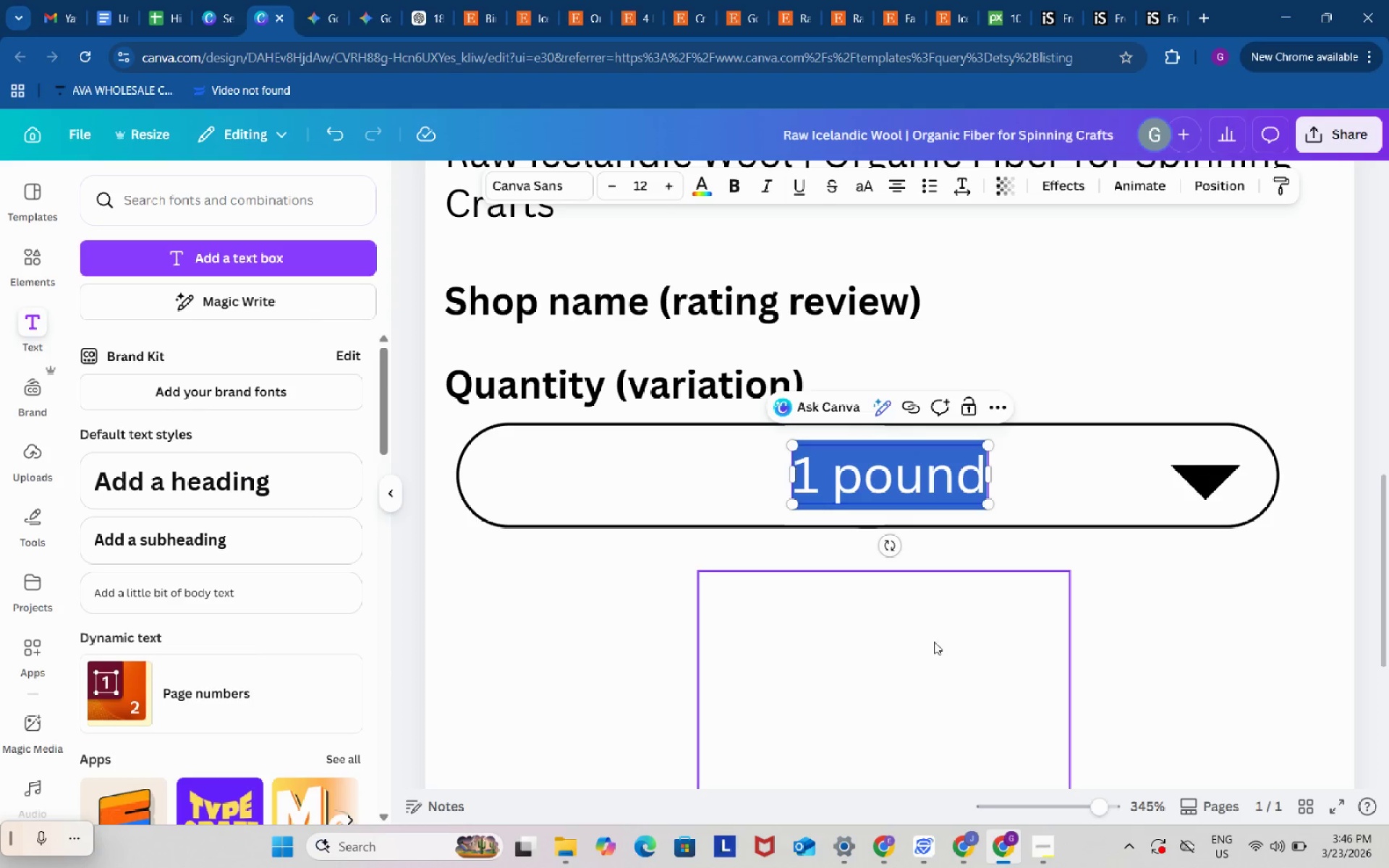 
left_click([934, 642])
 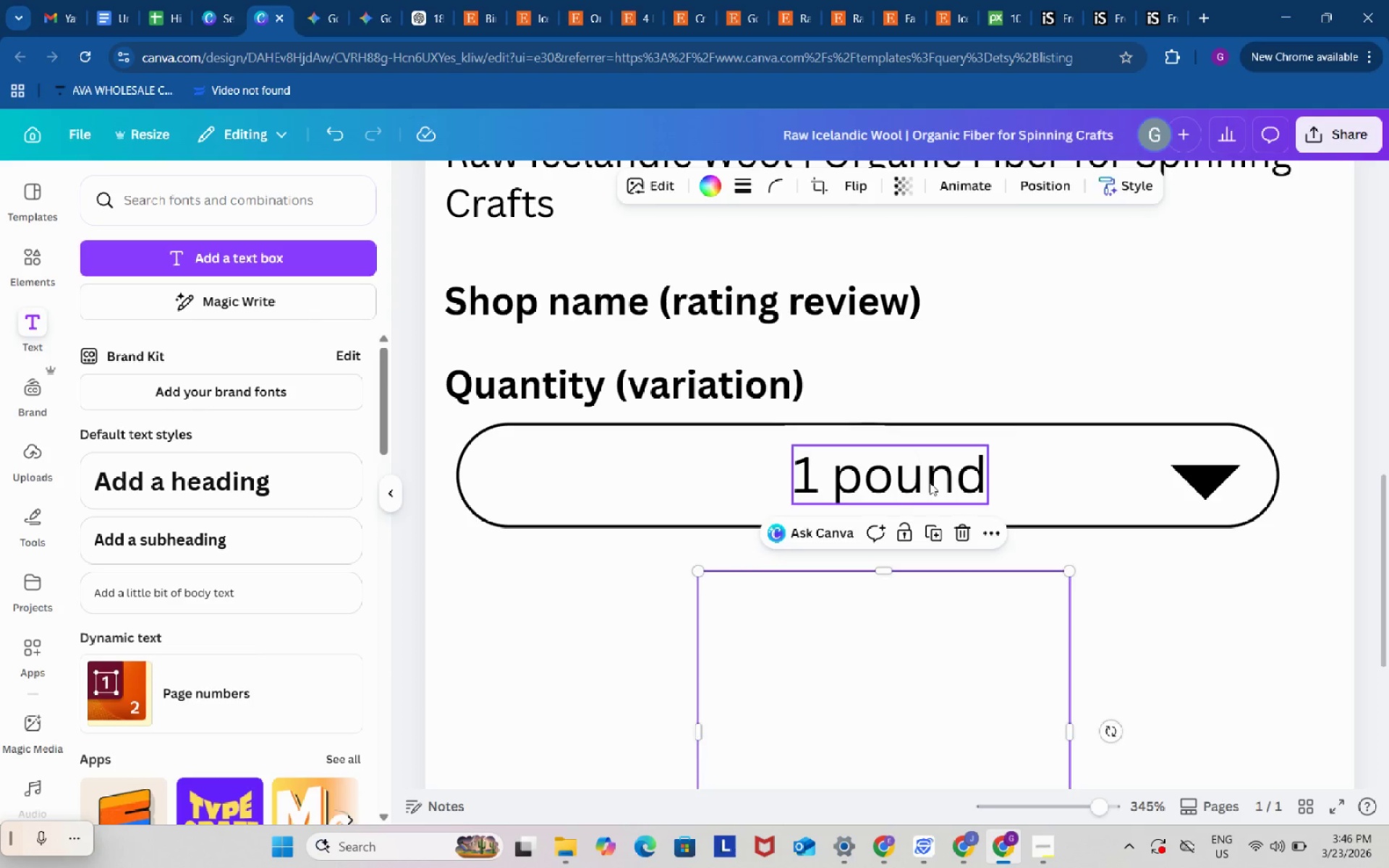 
left_click_drag(start_coordinate=[930, 483], to_coordinate=[653, 490])
 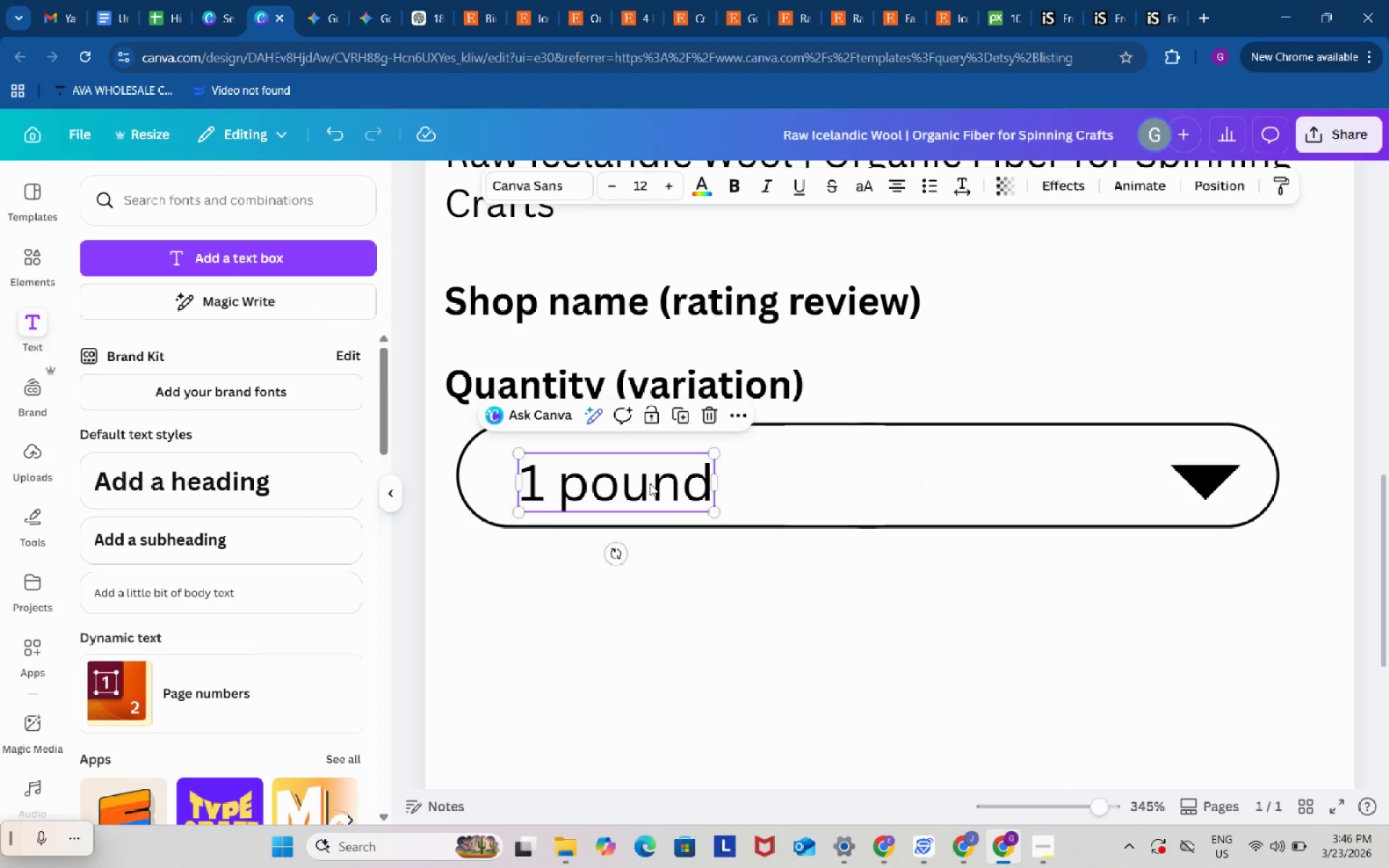 
left_click_drag(start_coordinate=[650, 483], to_coordinate=[634, 475])
 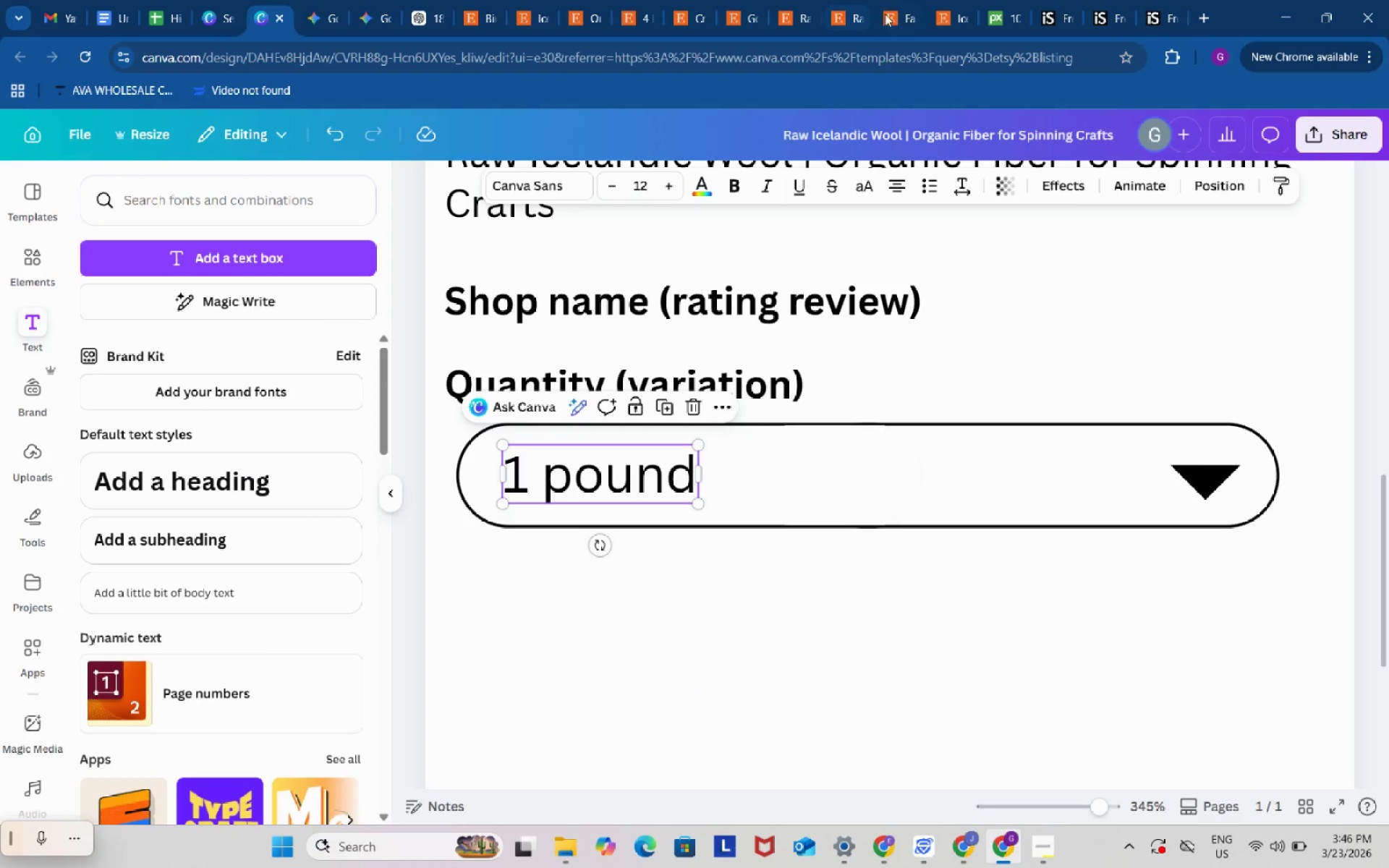 
left_click([896, 13])
 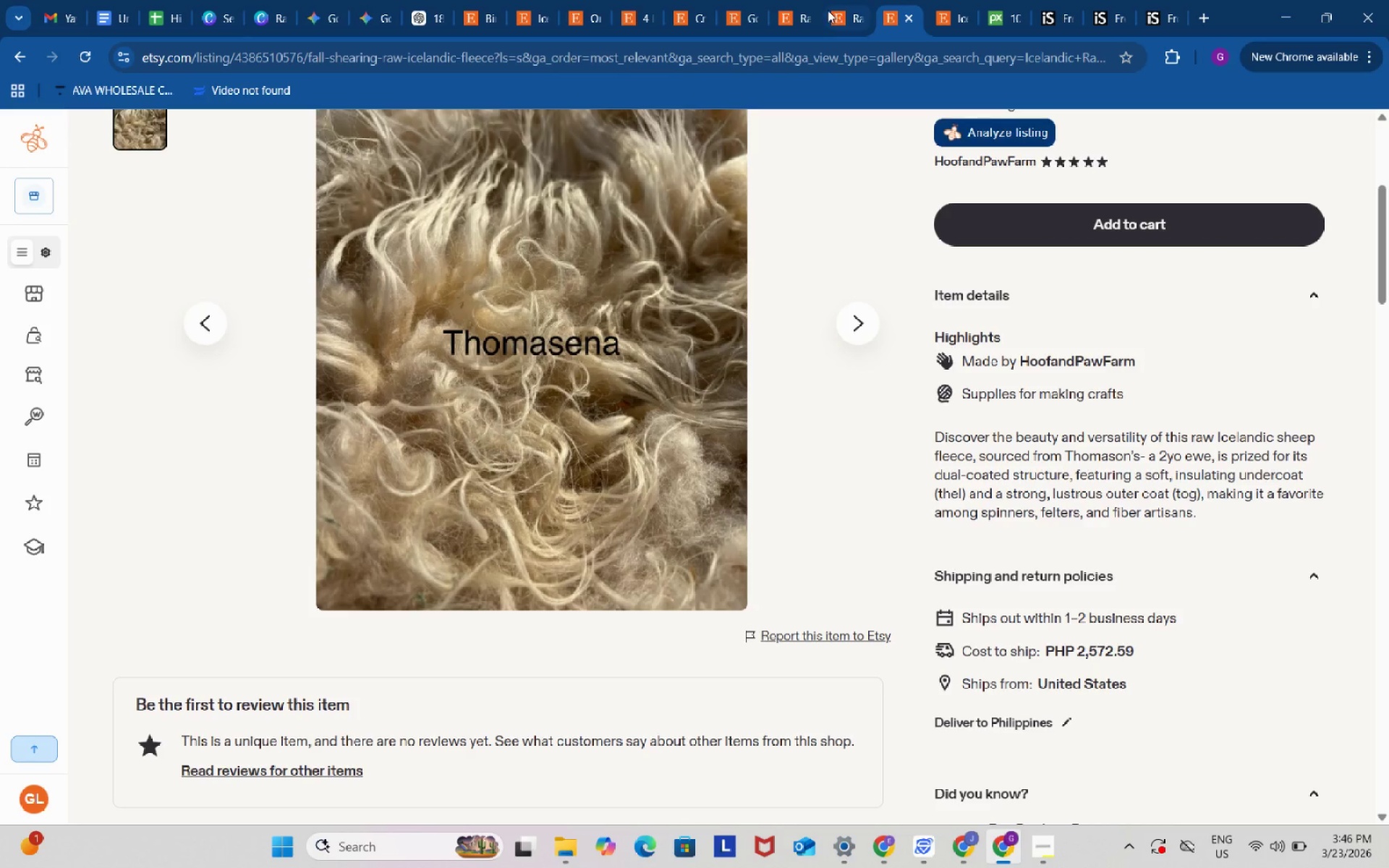 
left_click([828, 10])
 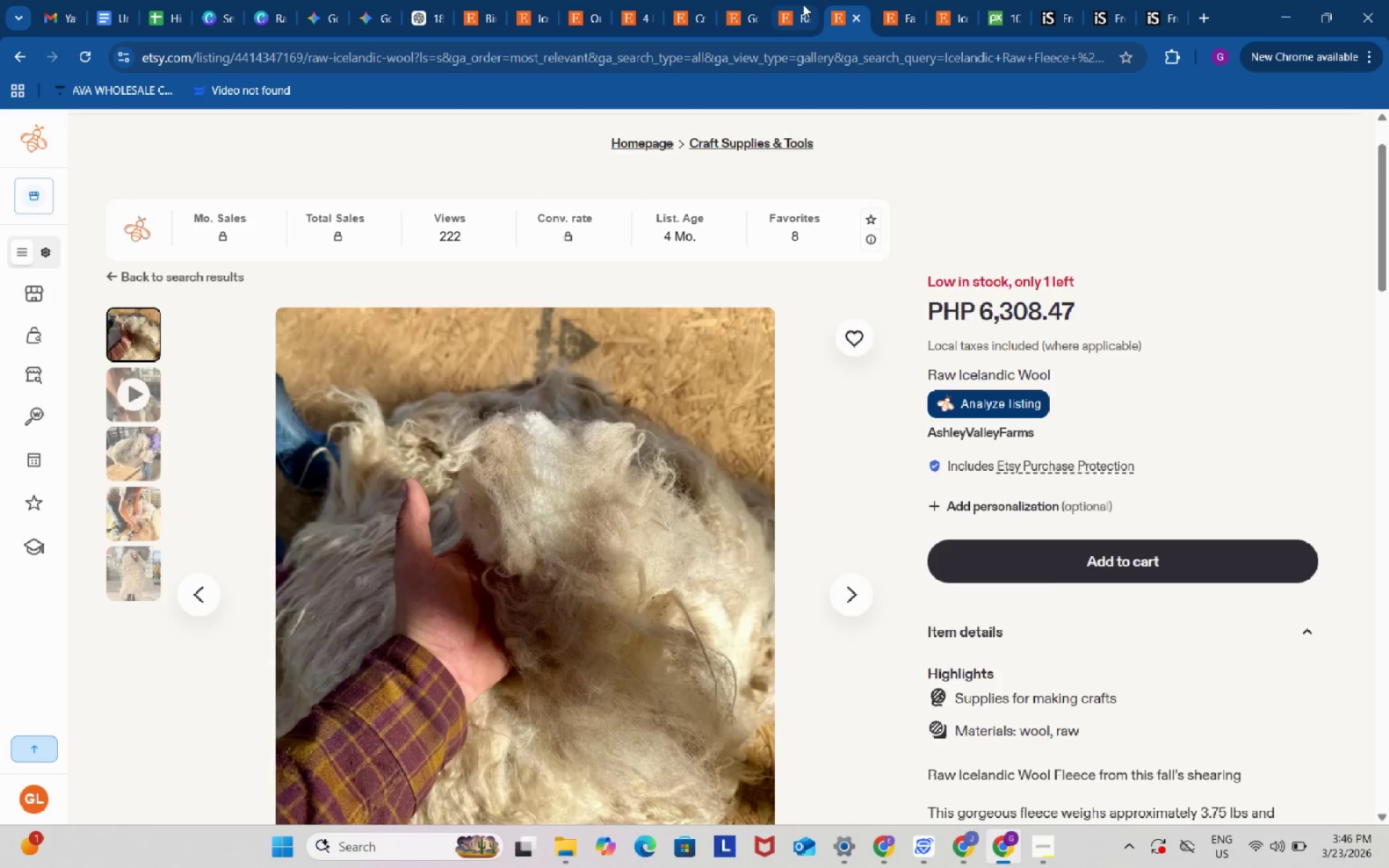 
left_click([803, 4])
 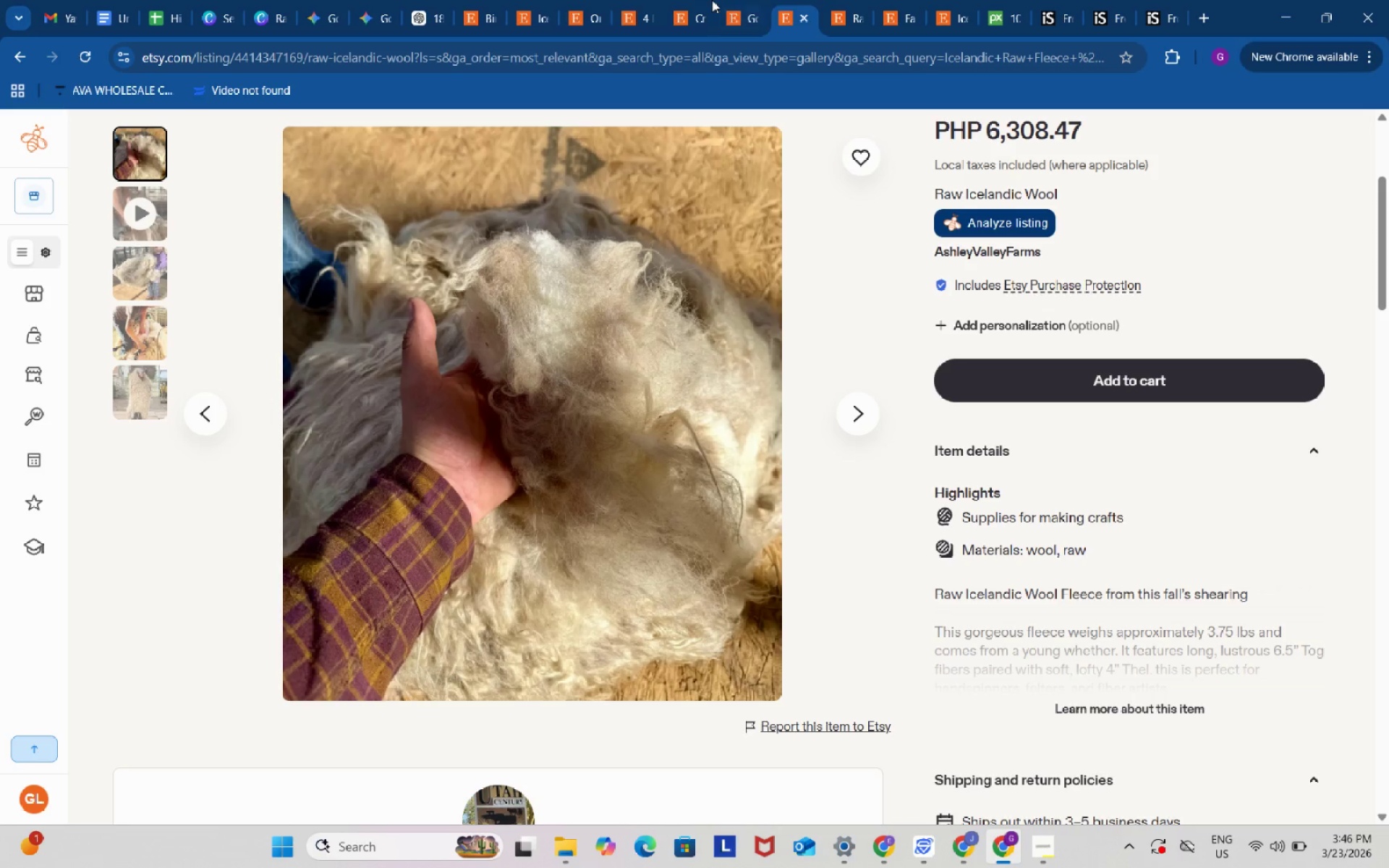 
left_click([710, 0])
 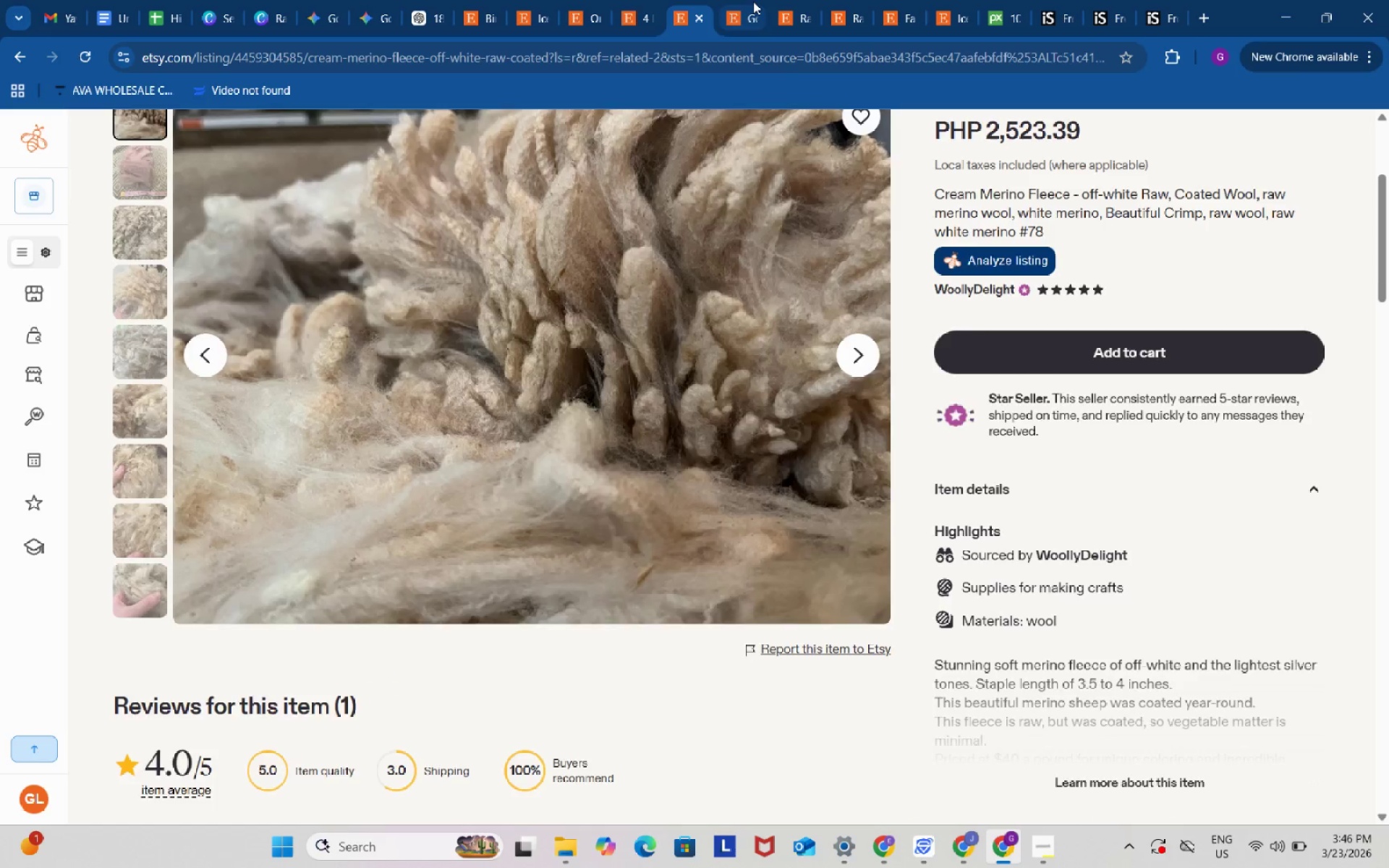 
left_click([753, 1])
 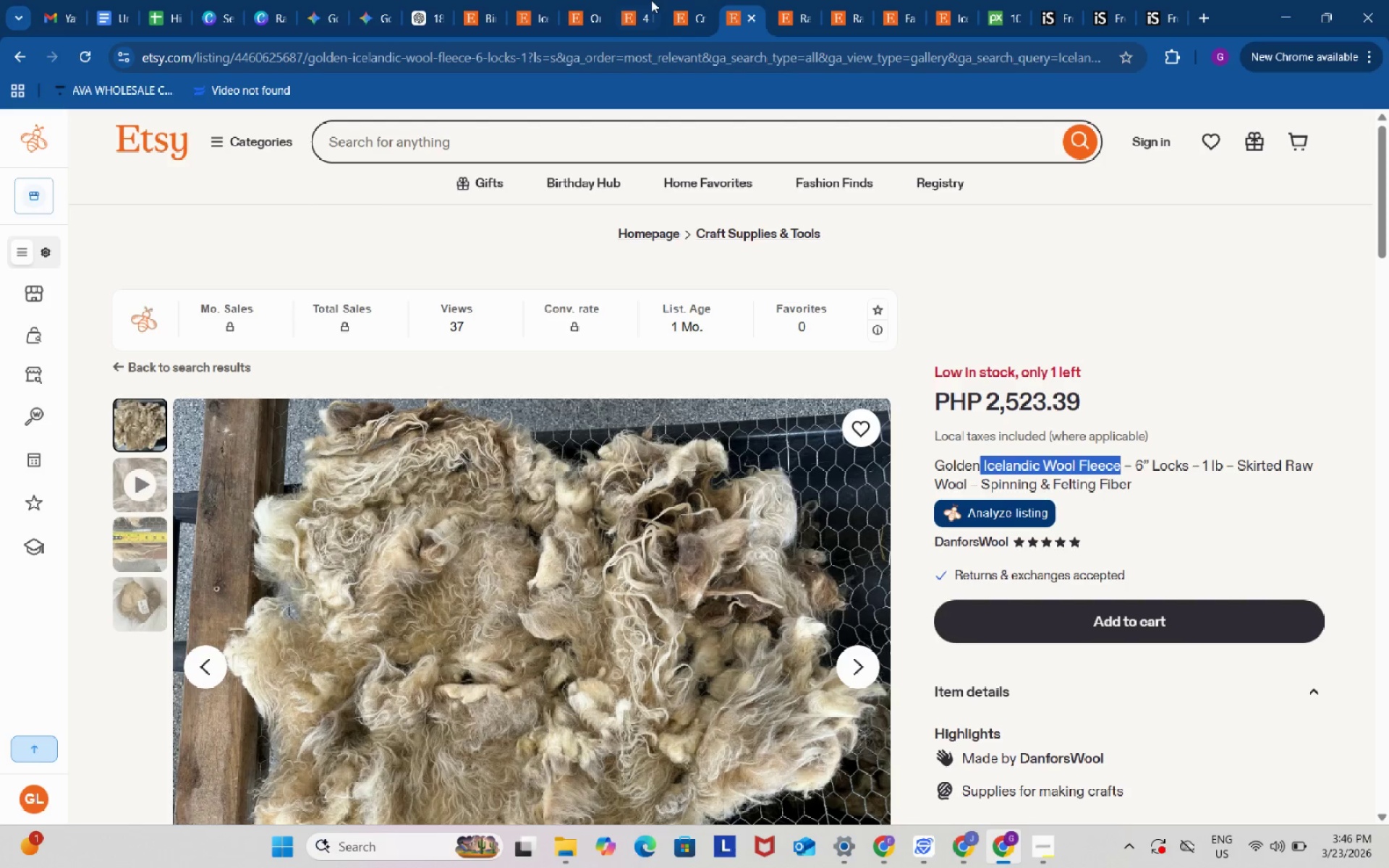 
left_click([645, 0])
 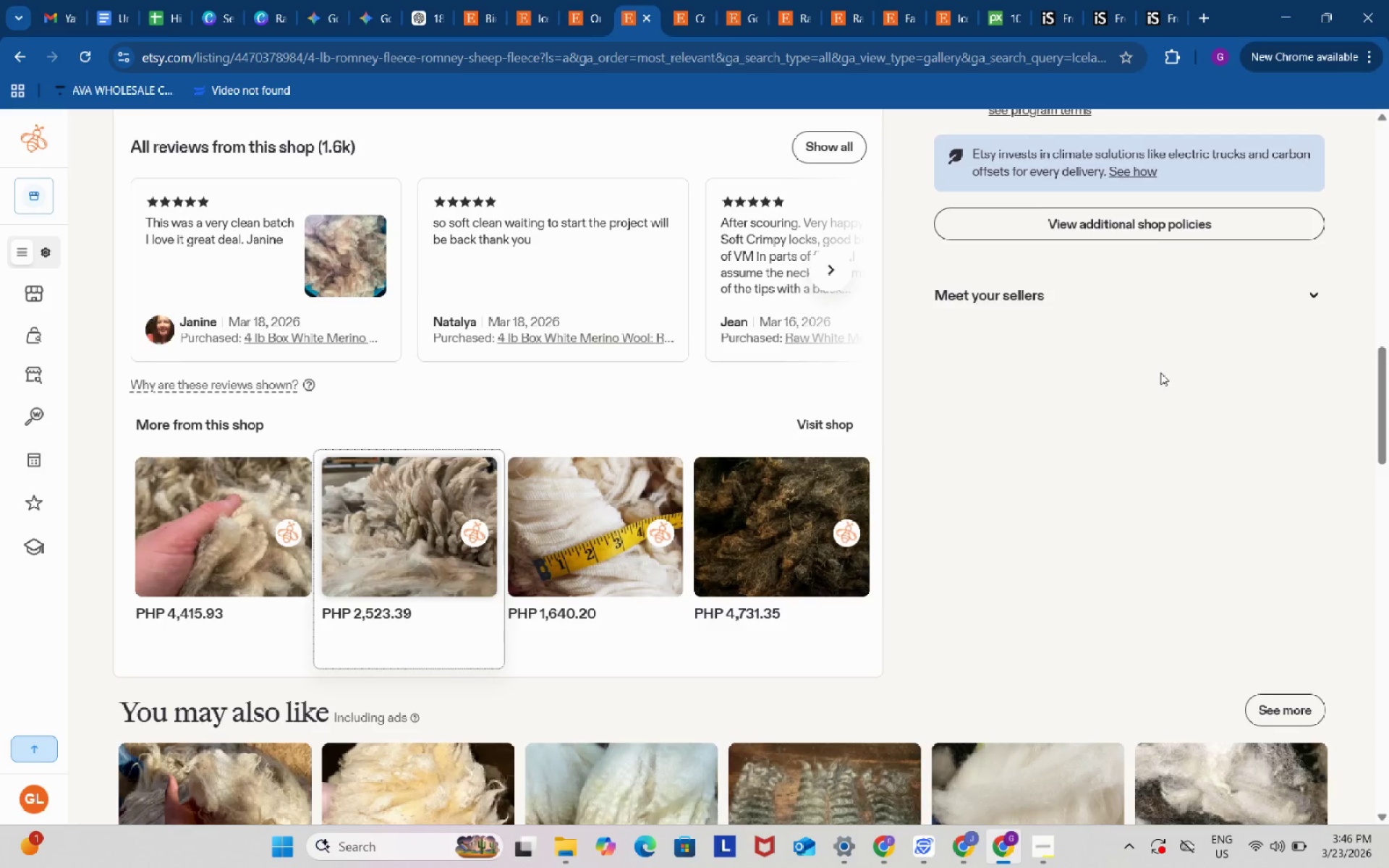 
scroll: coordinate [1154, 370], scroll_direction: up, amount: 14.0
 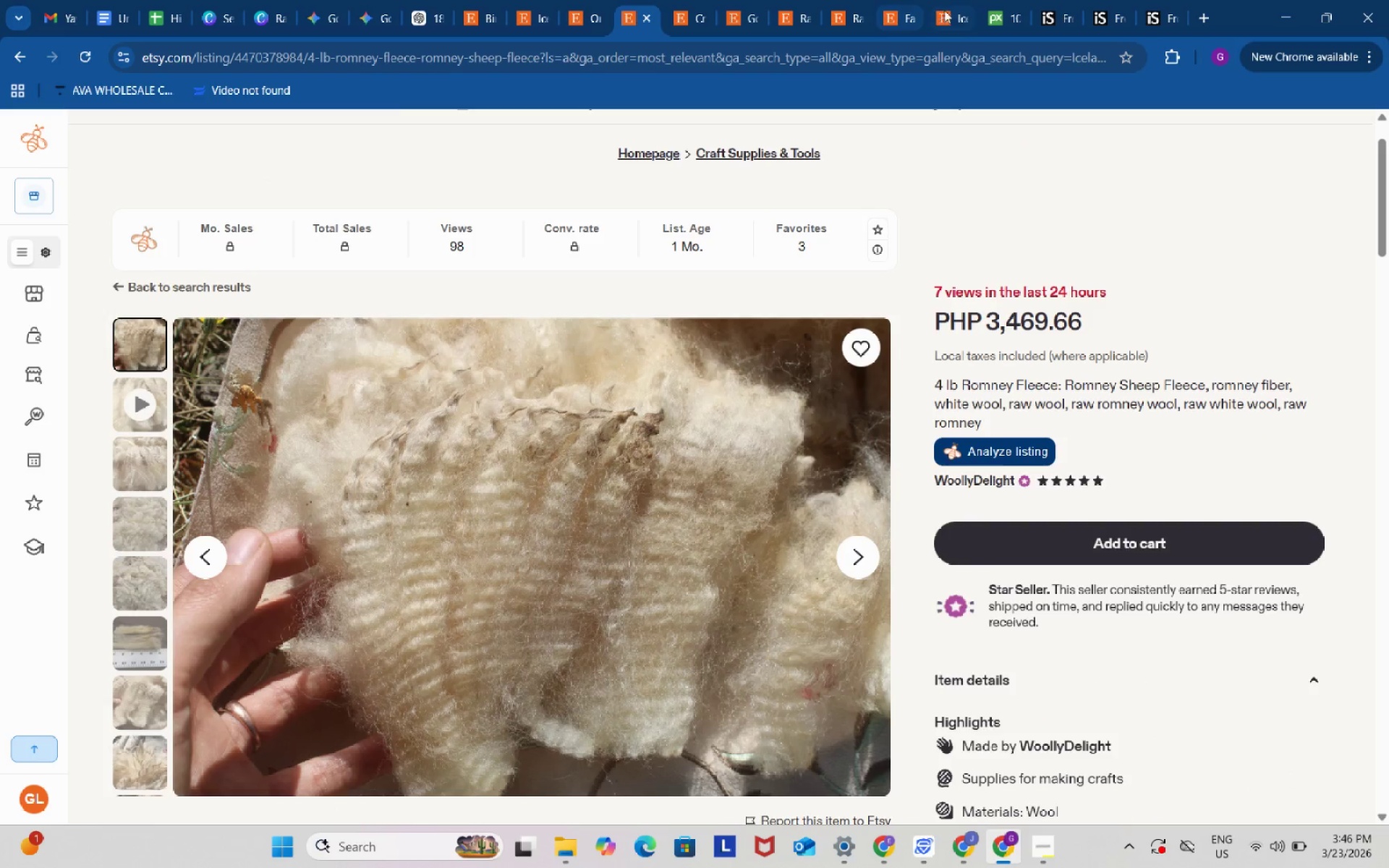 
left_click([952, 8])
 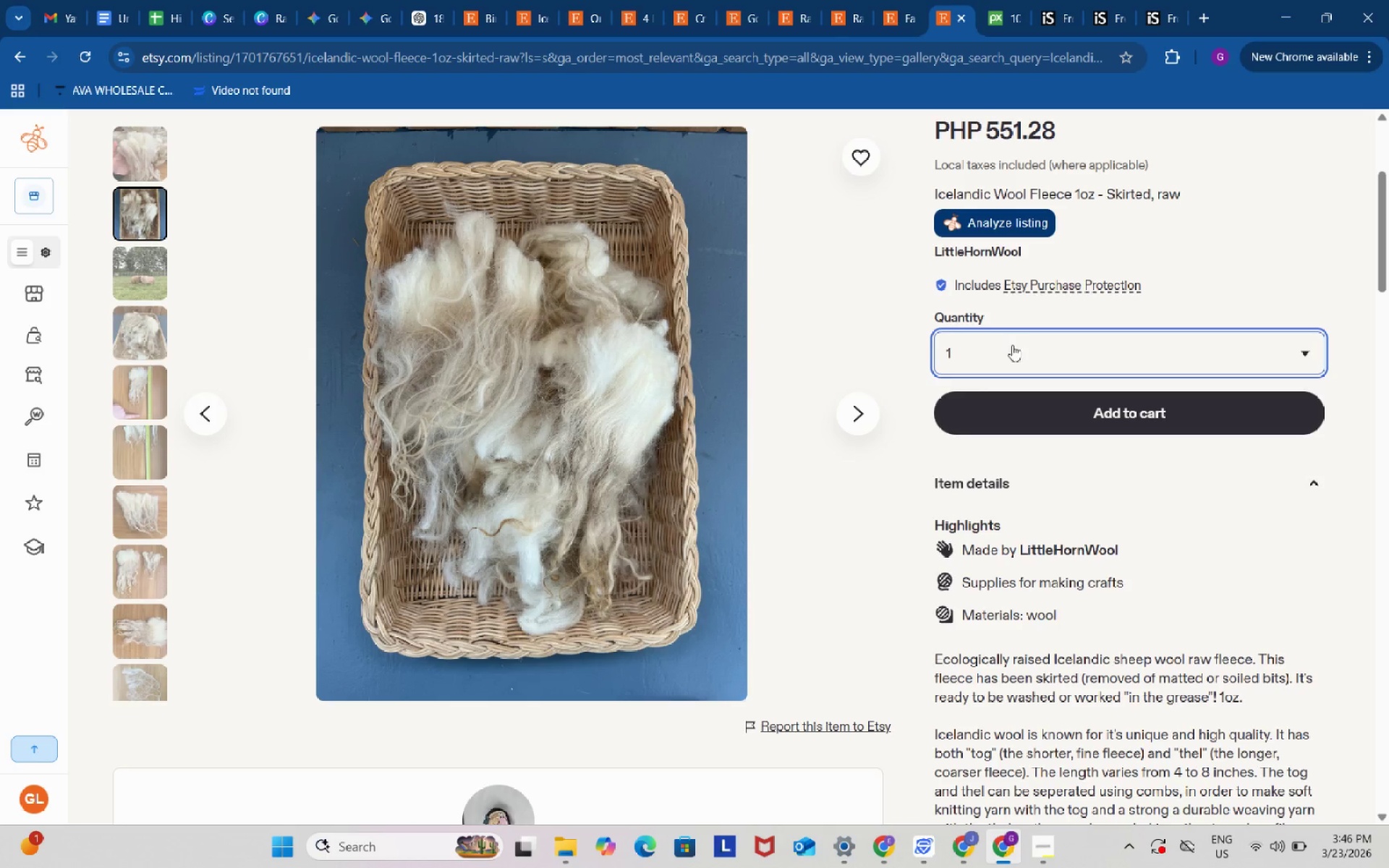 
left_click([1016, 355])
 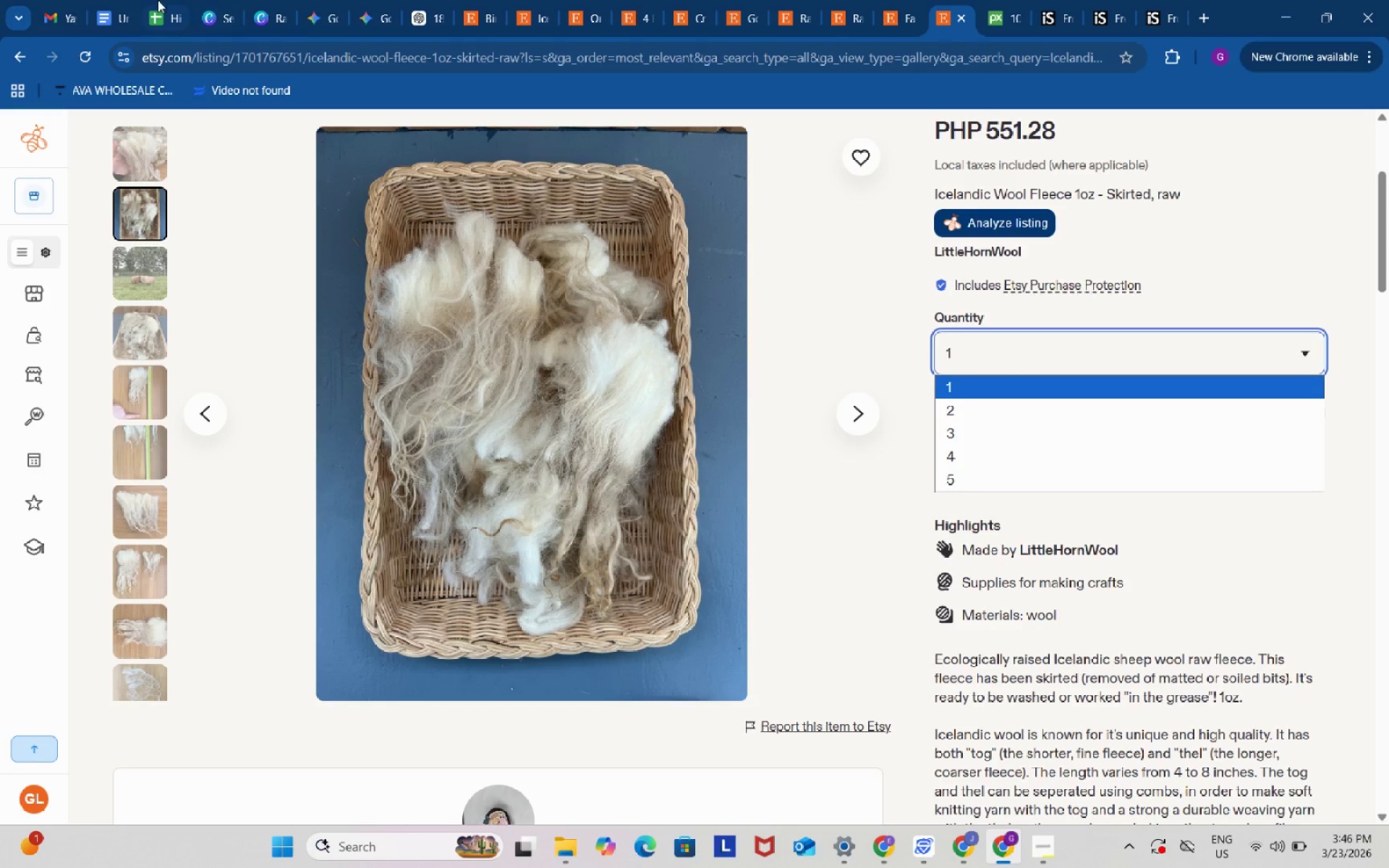 
left_click([263, 6])
 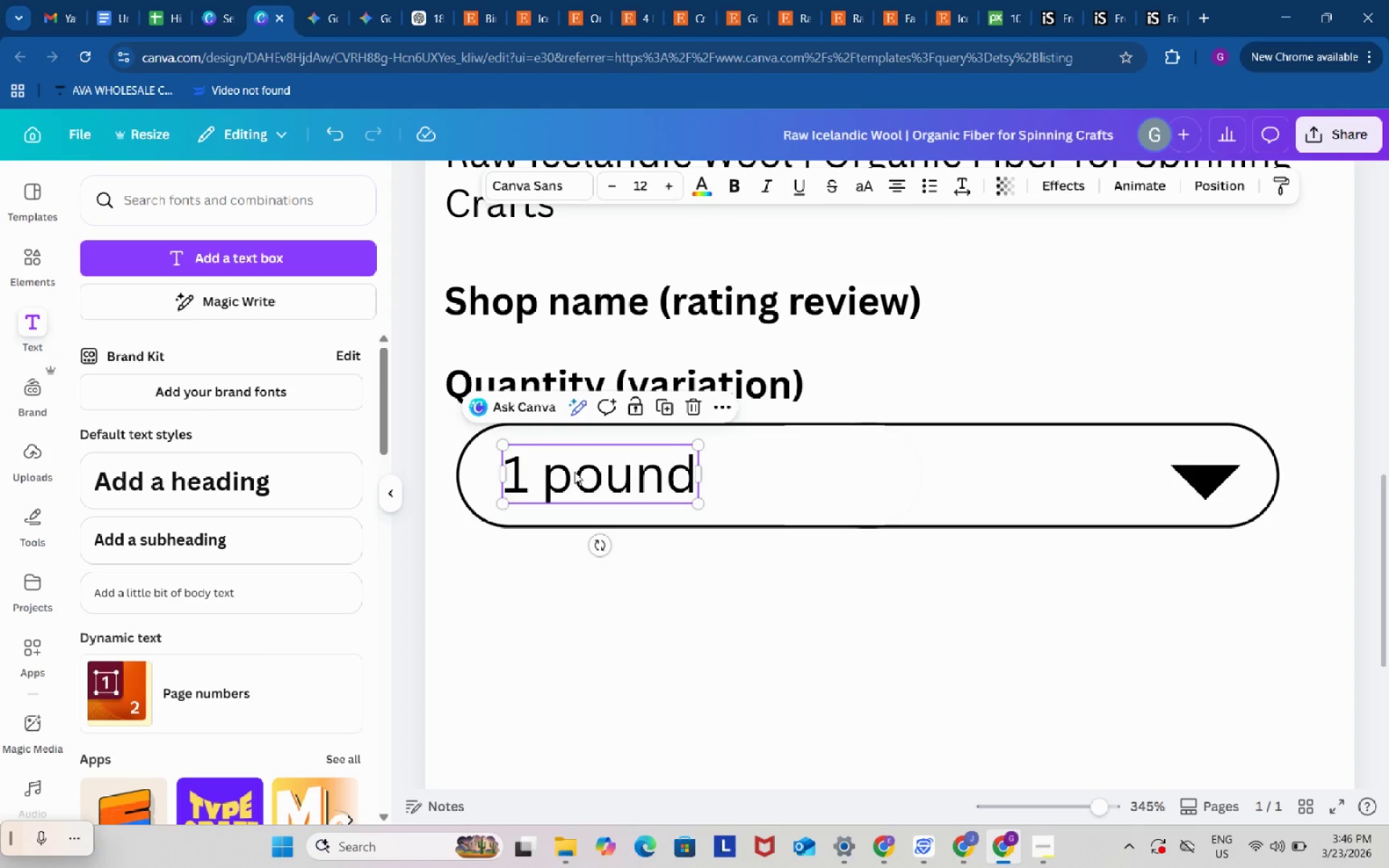 
wait(5.41)
 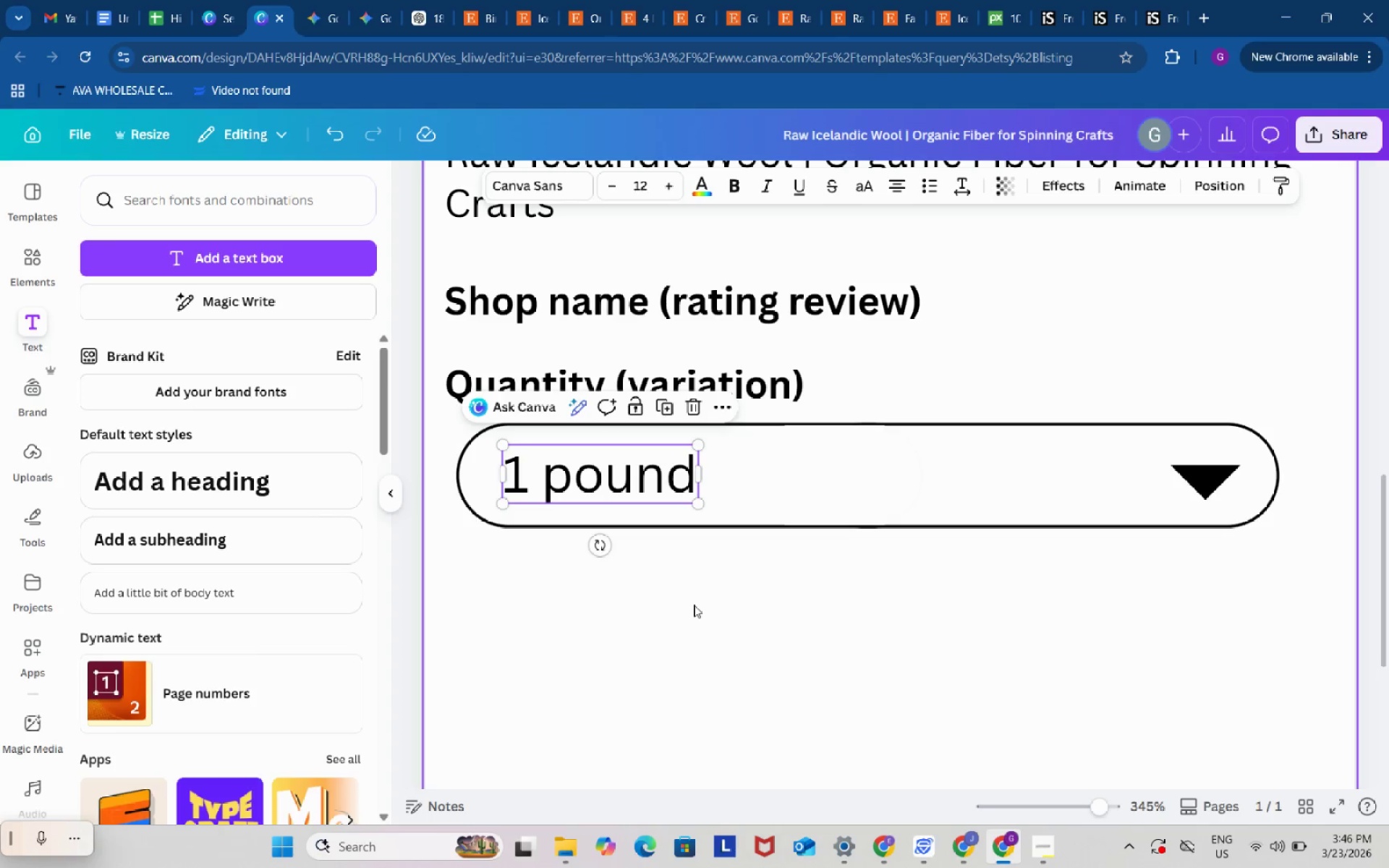 
left_click([603, 476])
 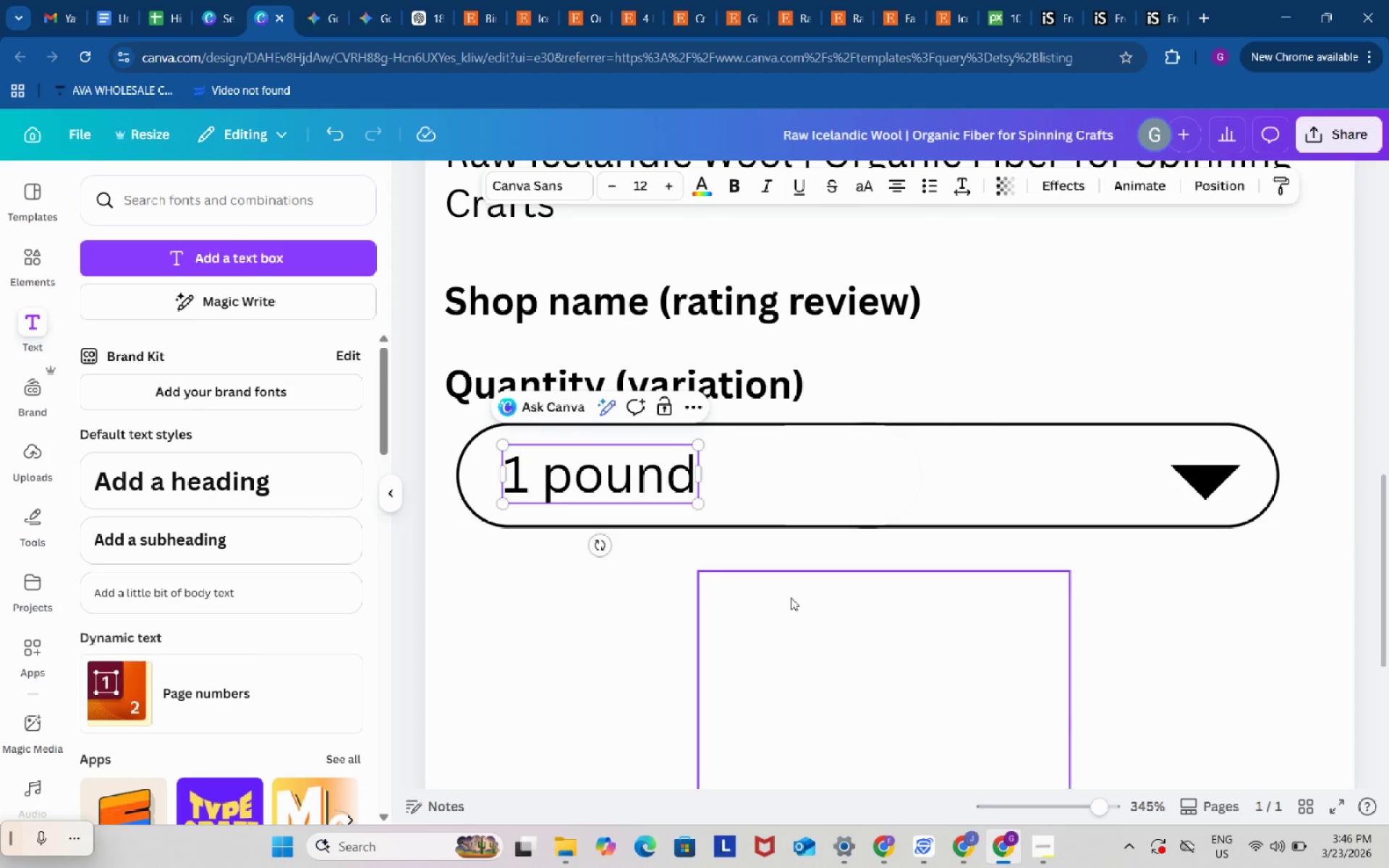 
left_click([791, 597])
 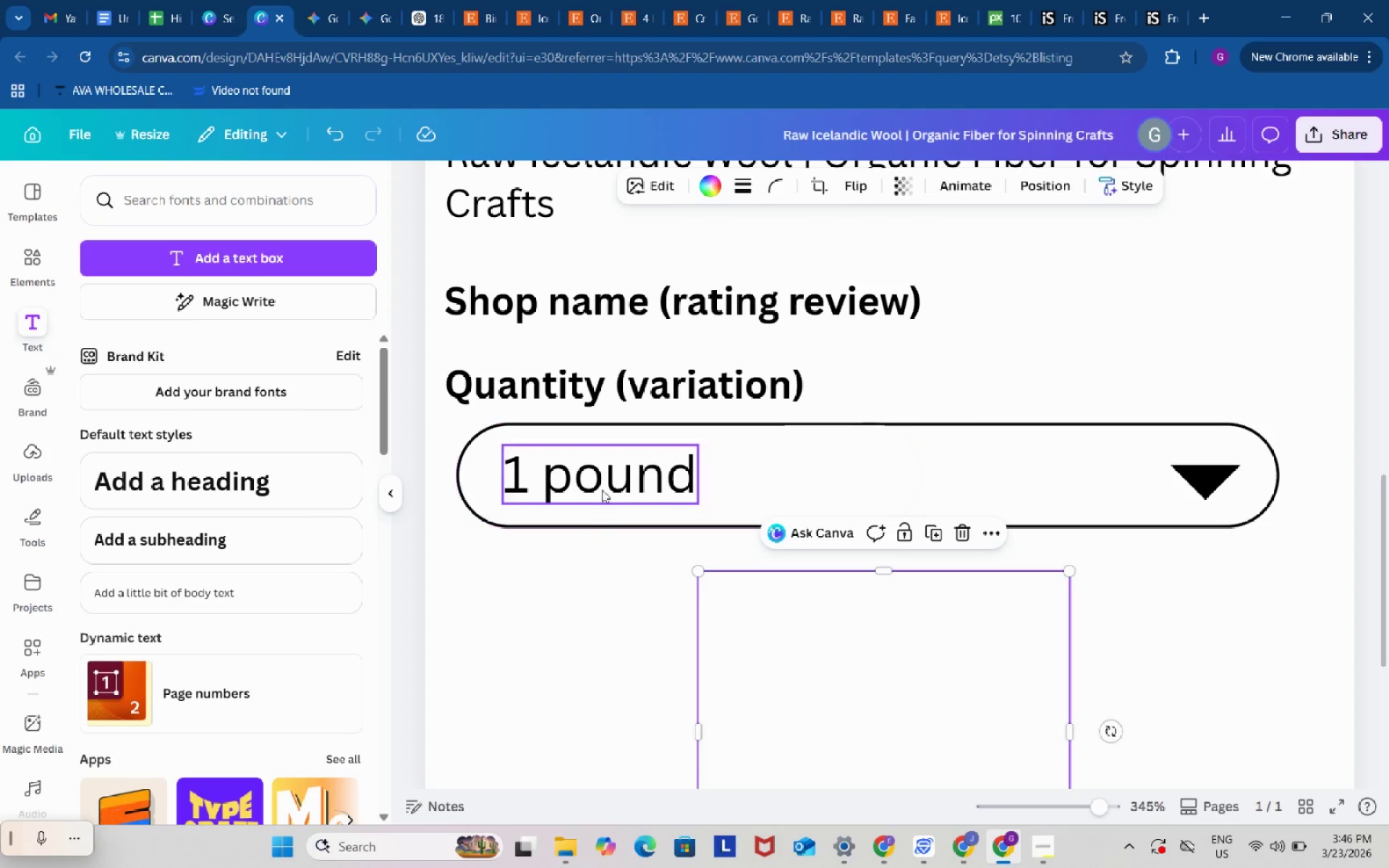 
left_click([601, 490])
 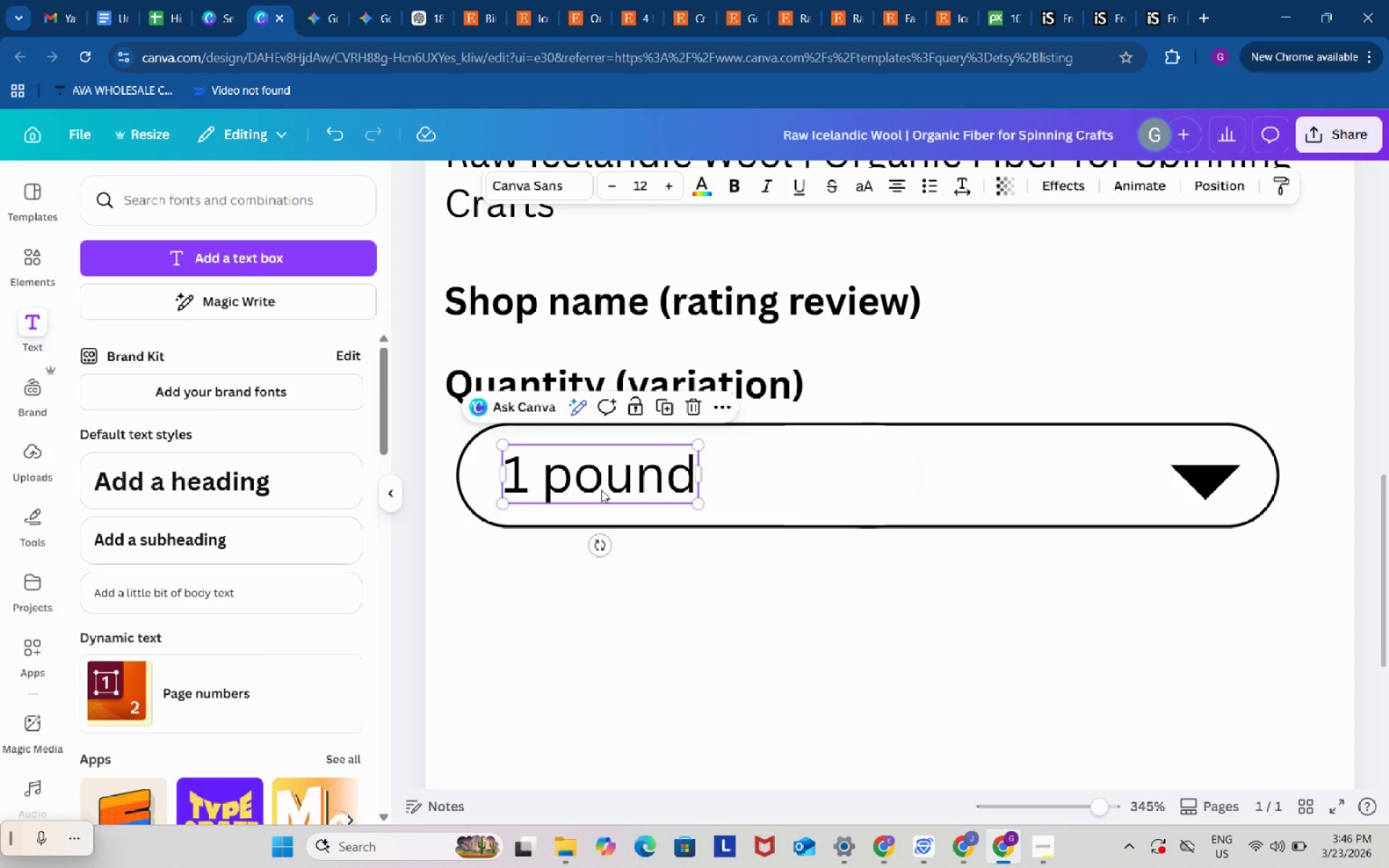 
key(Control+ControlLeft)
 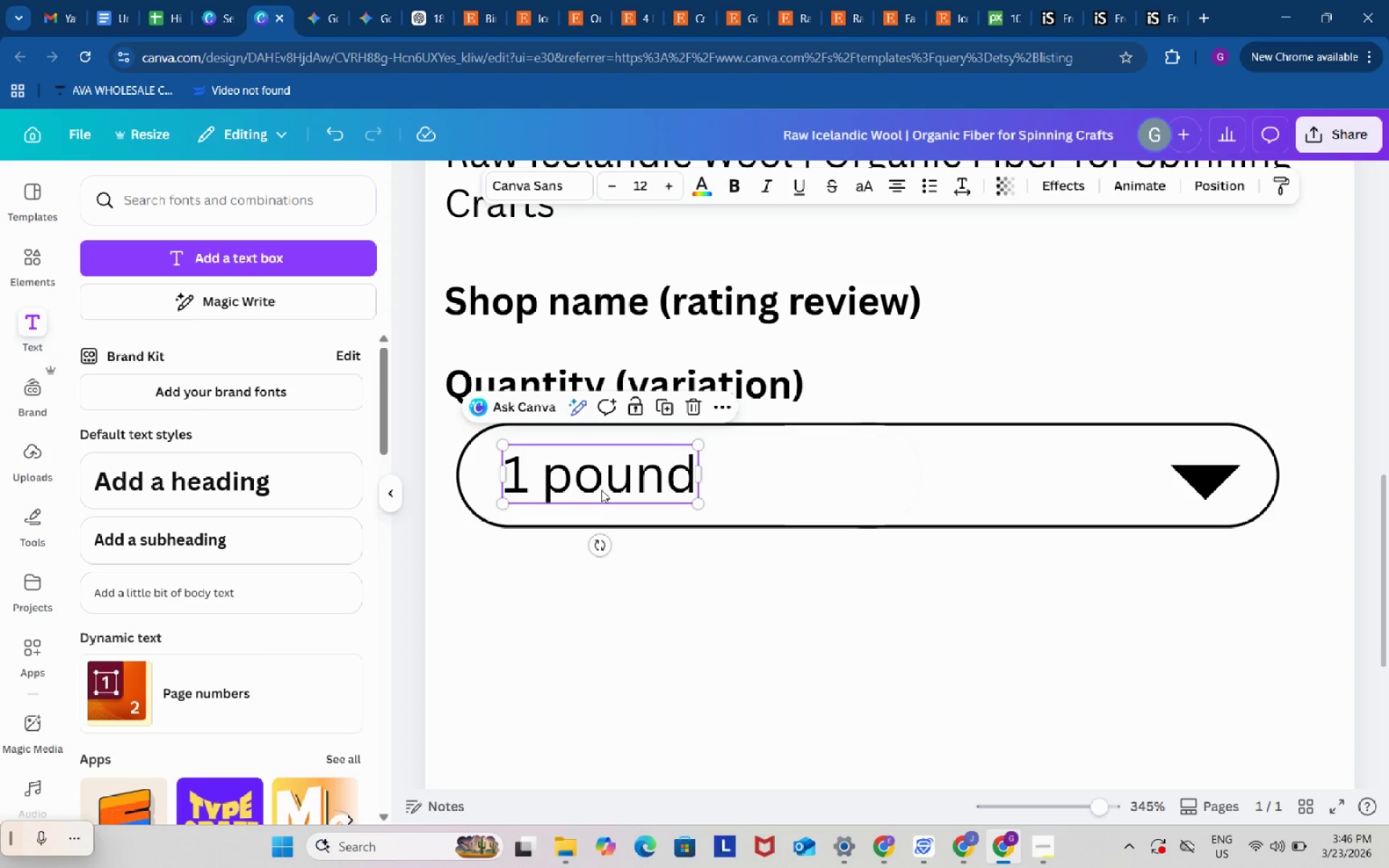 
key(Control+C)
 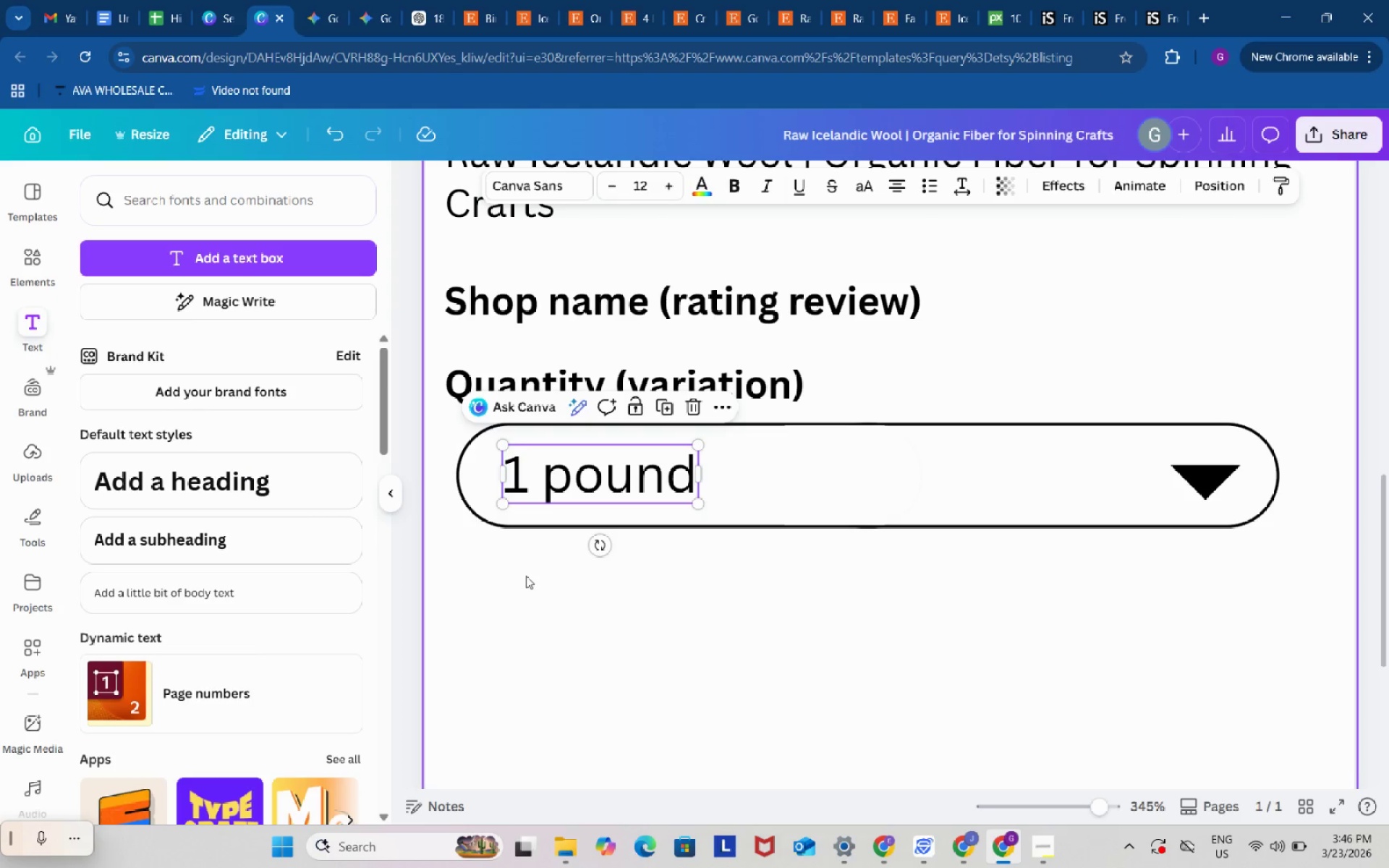 
left_click([526, 576])
 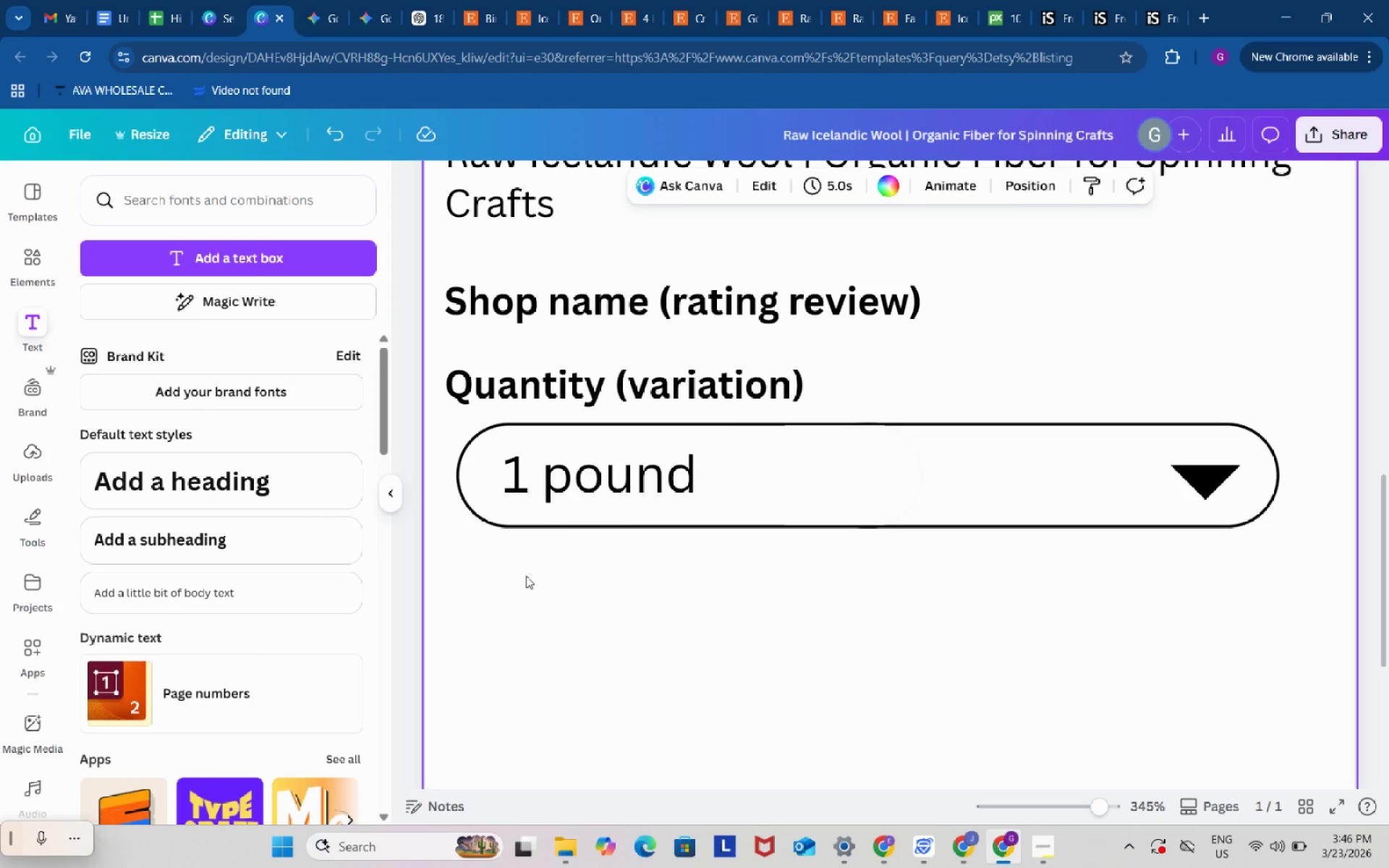 
key(Control+ControlLeft)
 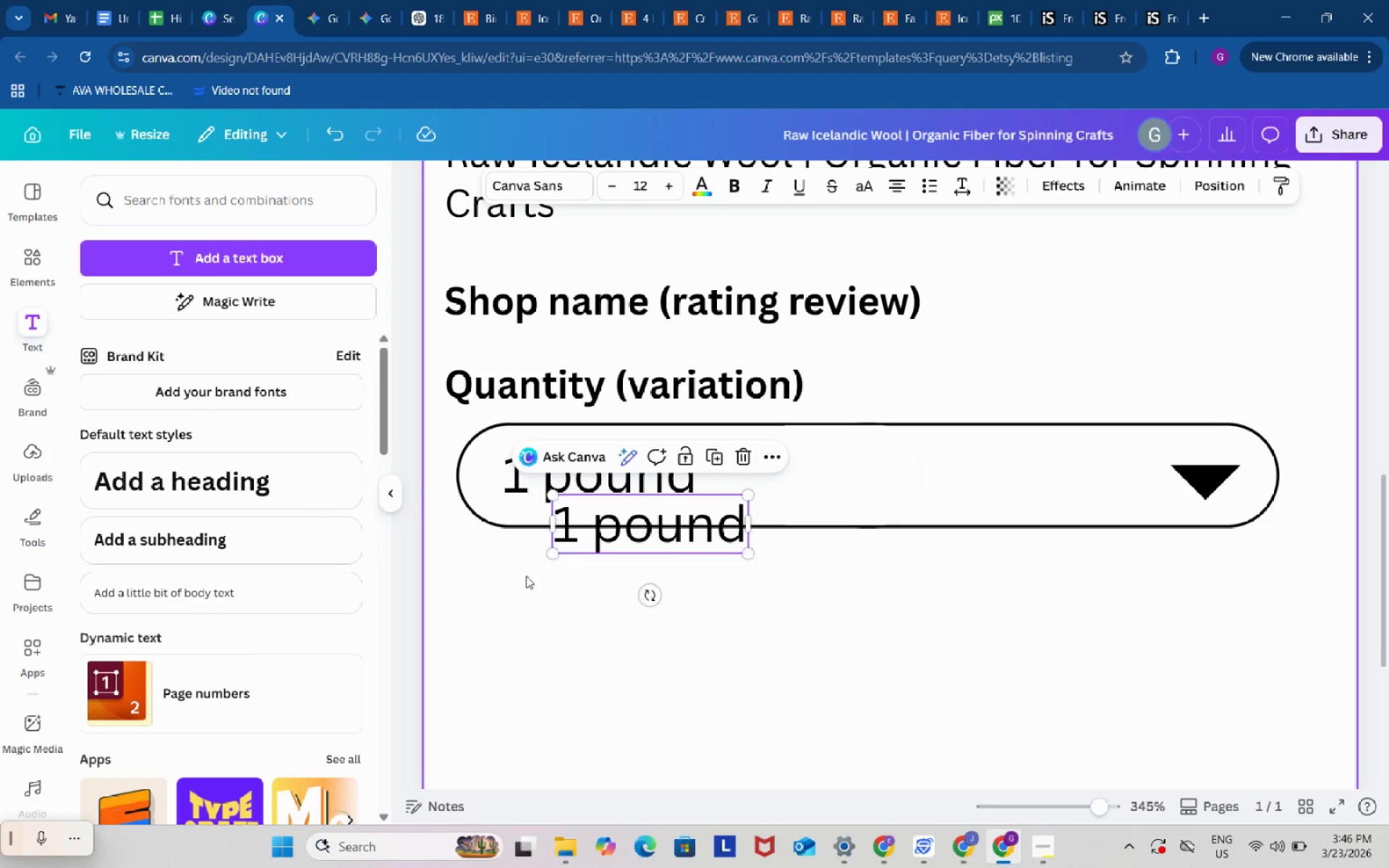 
key(Control+V)
 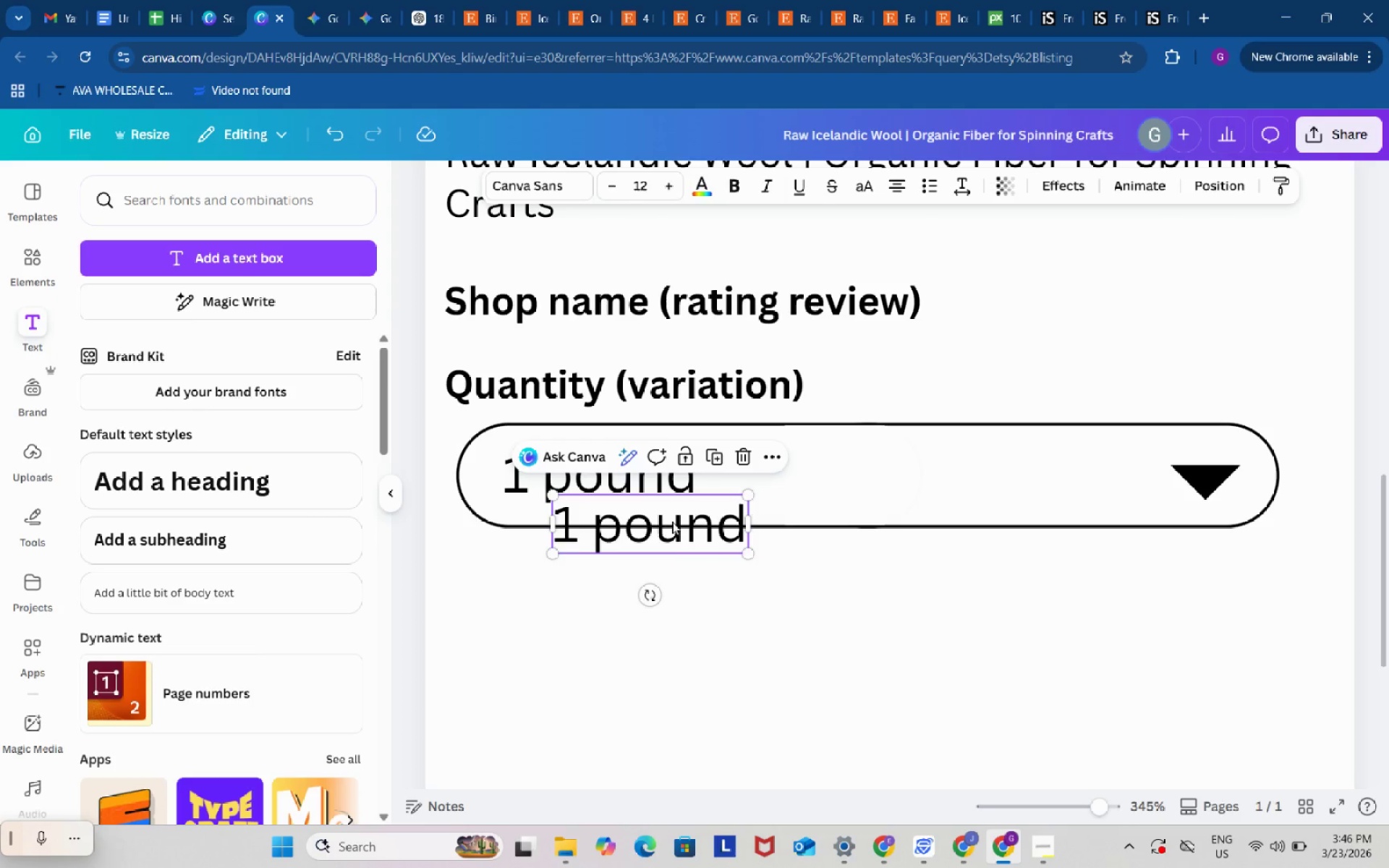 
left_click_drag(start_coordinate=[666, 516], to_coordinate=[618, 553])
 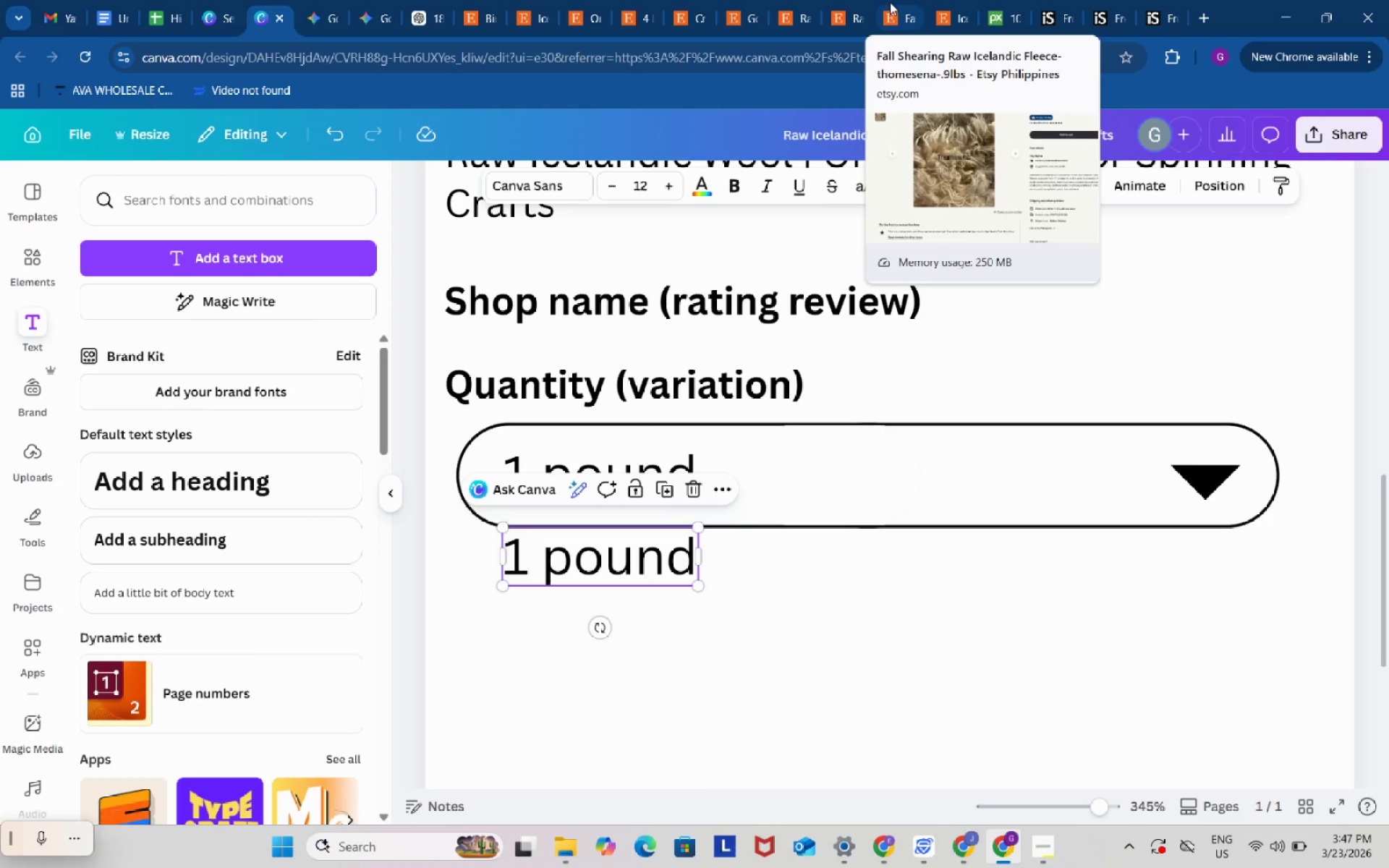 
left_click([960, 5])
 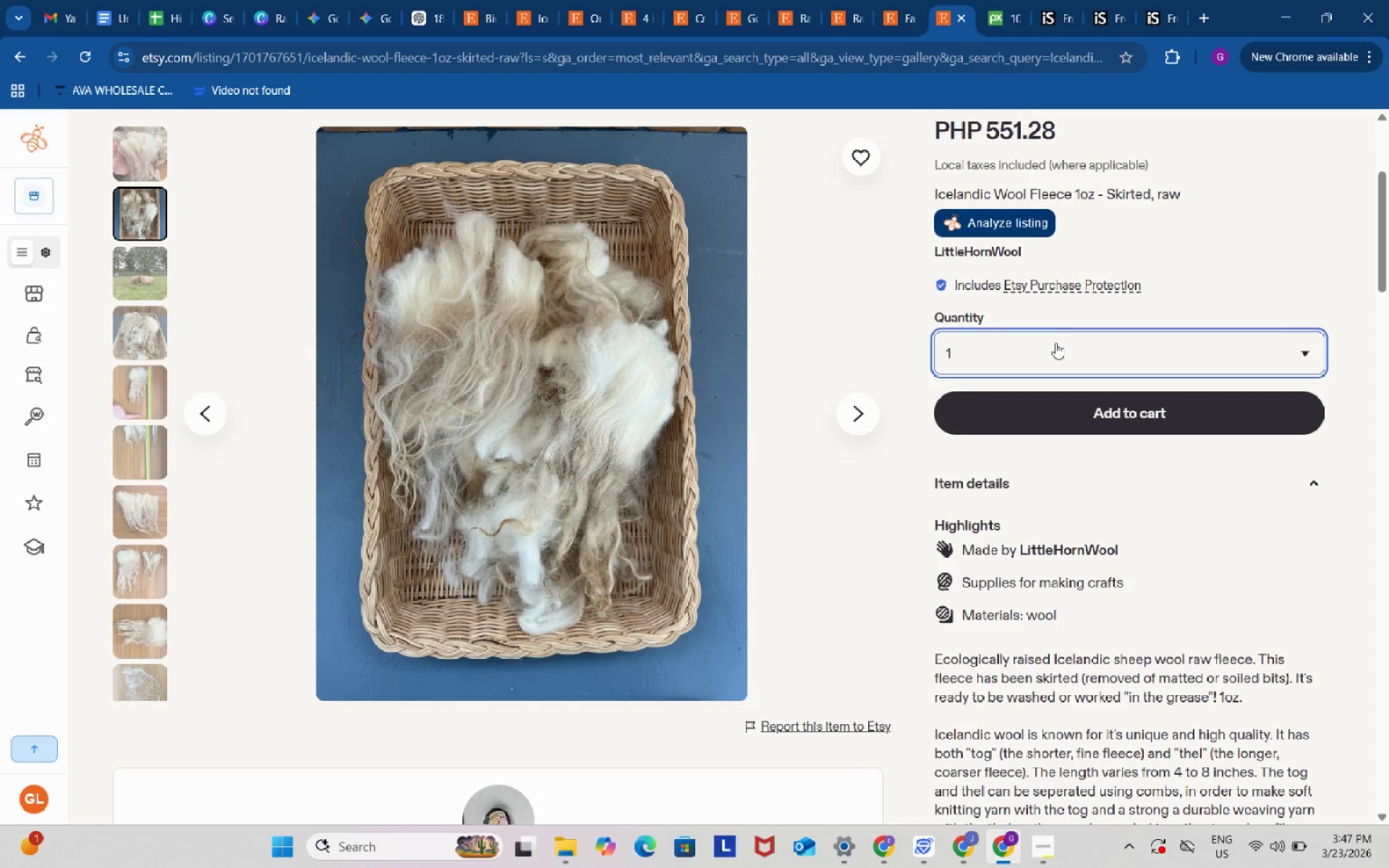 
left_click([1056, 347])
 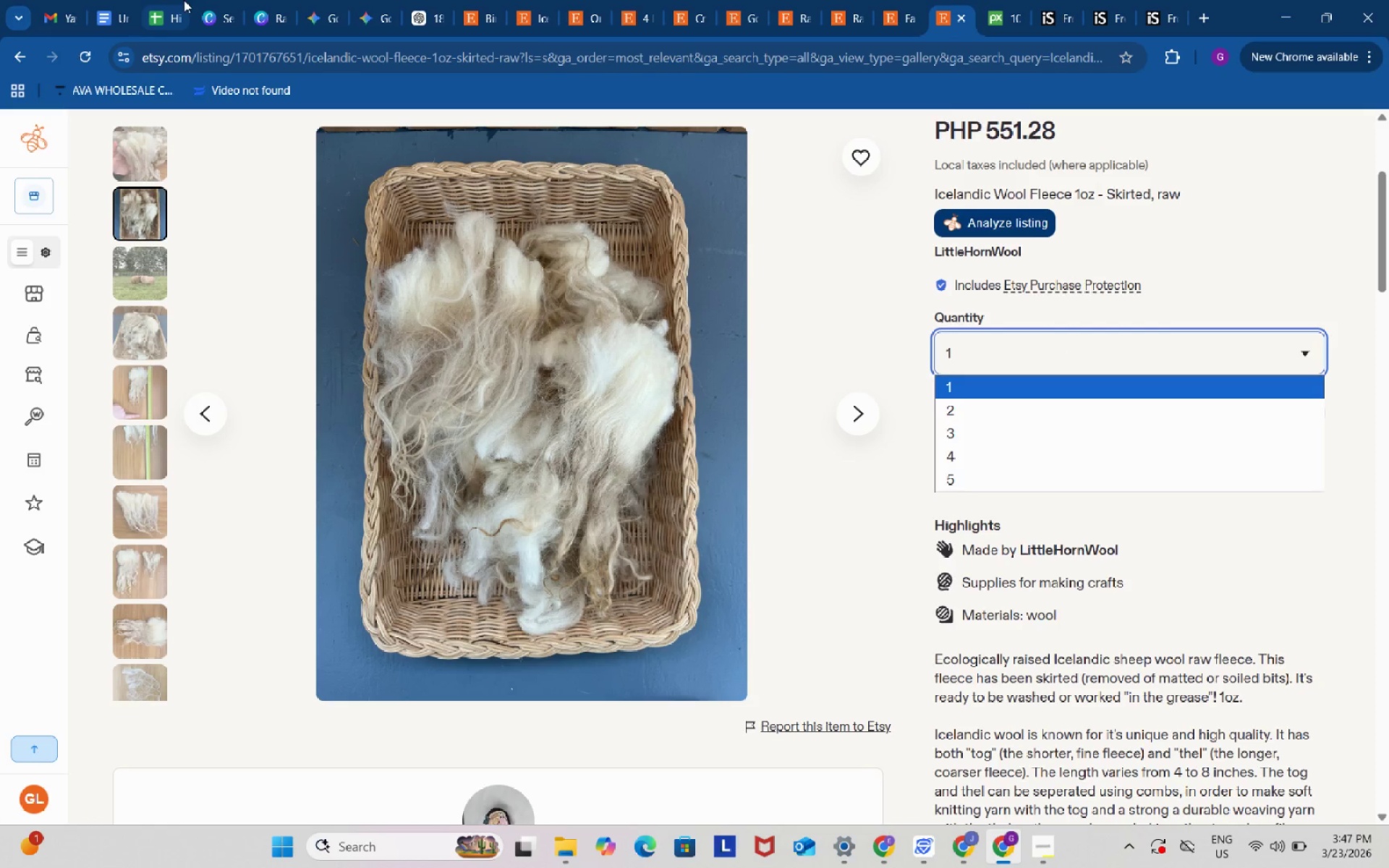 
left_click([273, 0])
 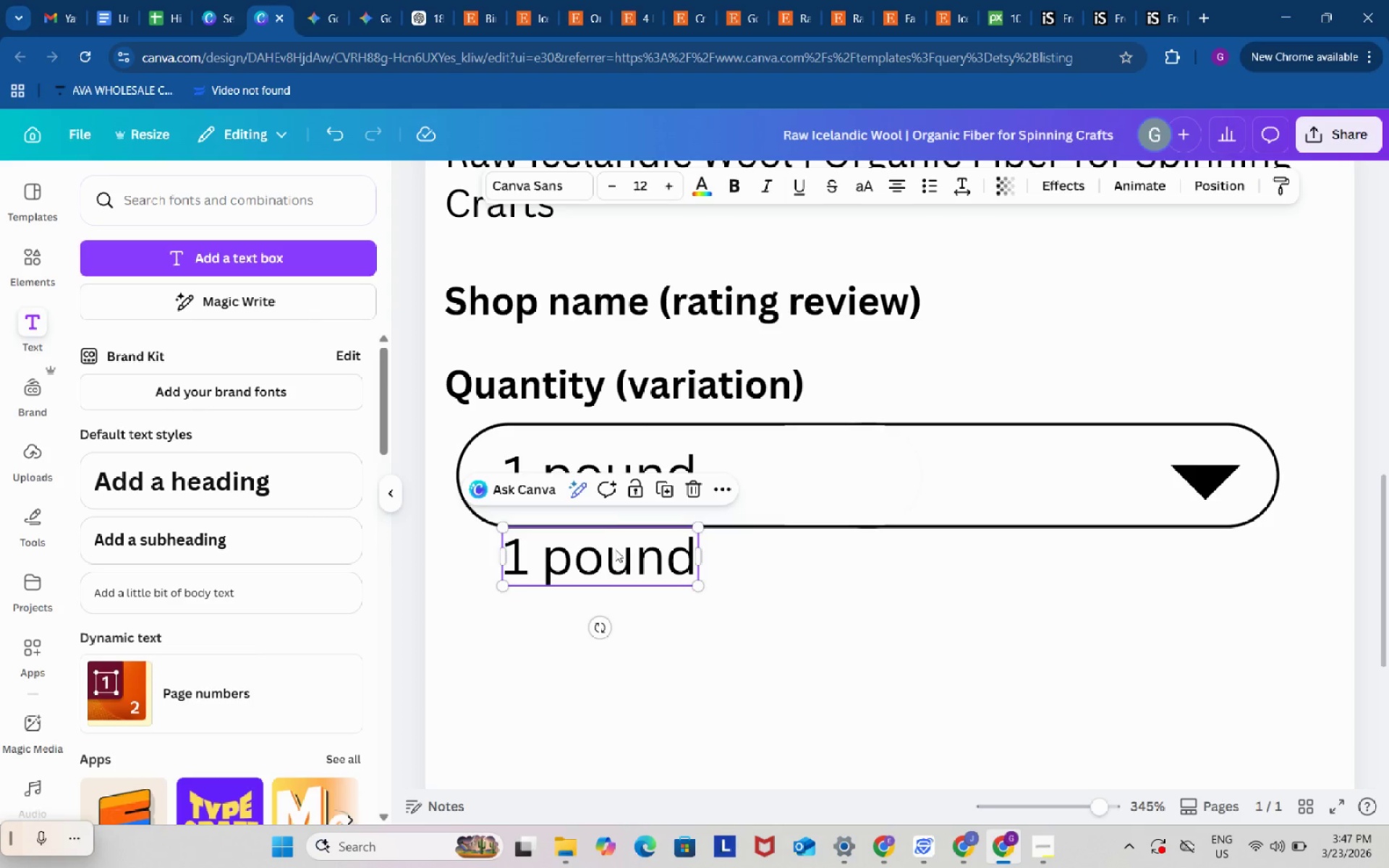 
left_click([616, 552])
 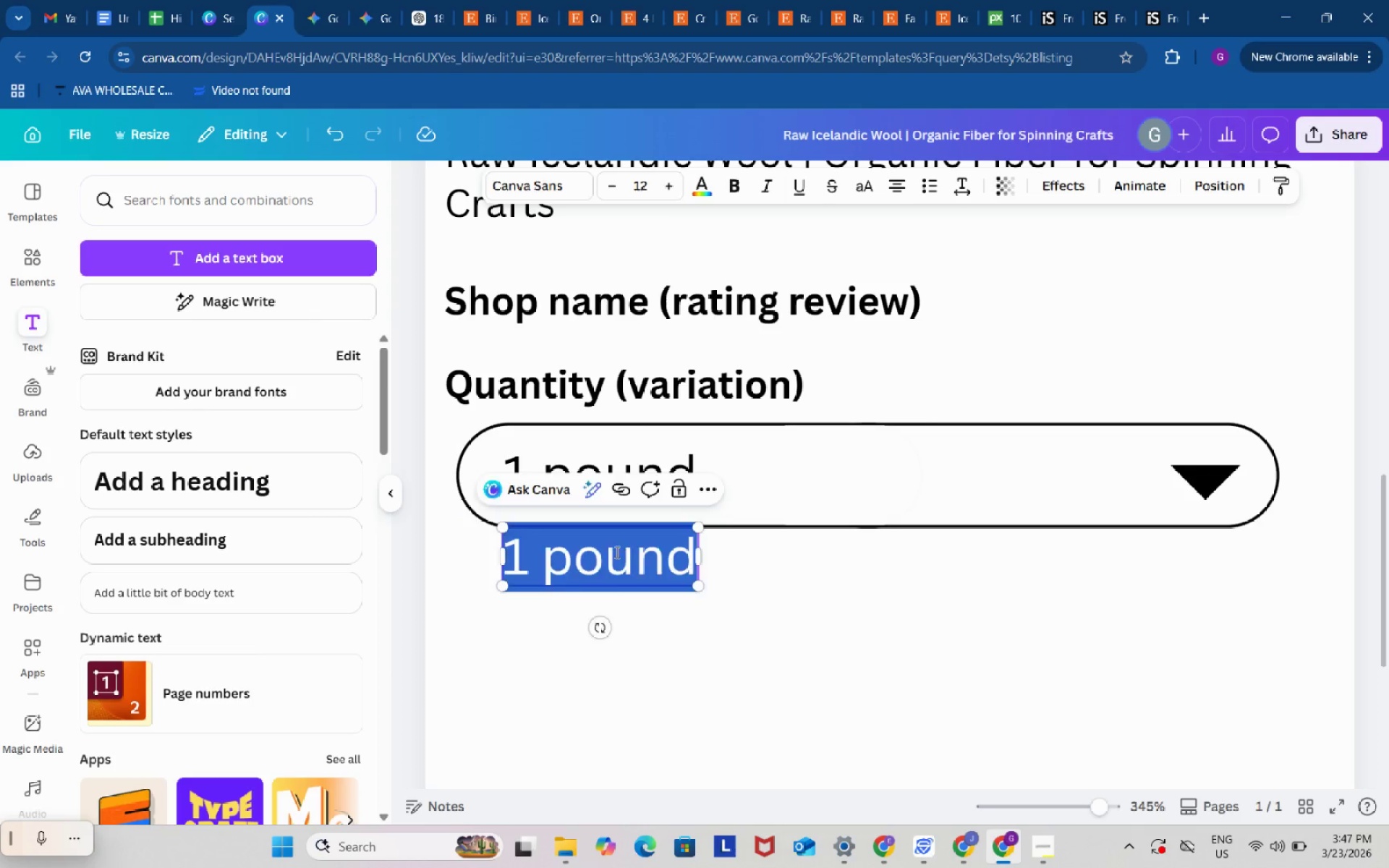 
key(Control+V)
 